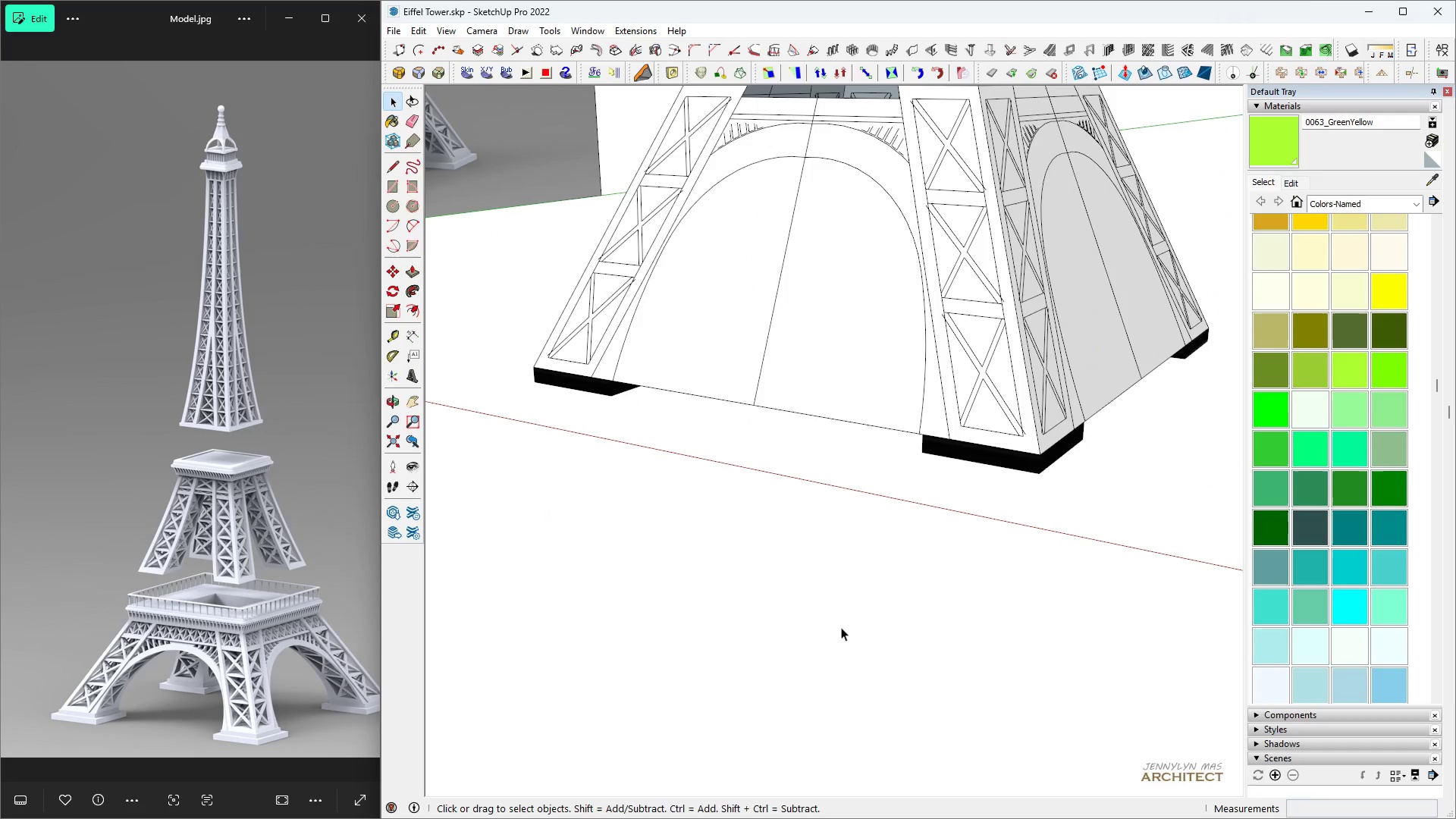 
triple_click([841, 627])
 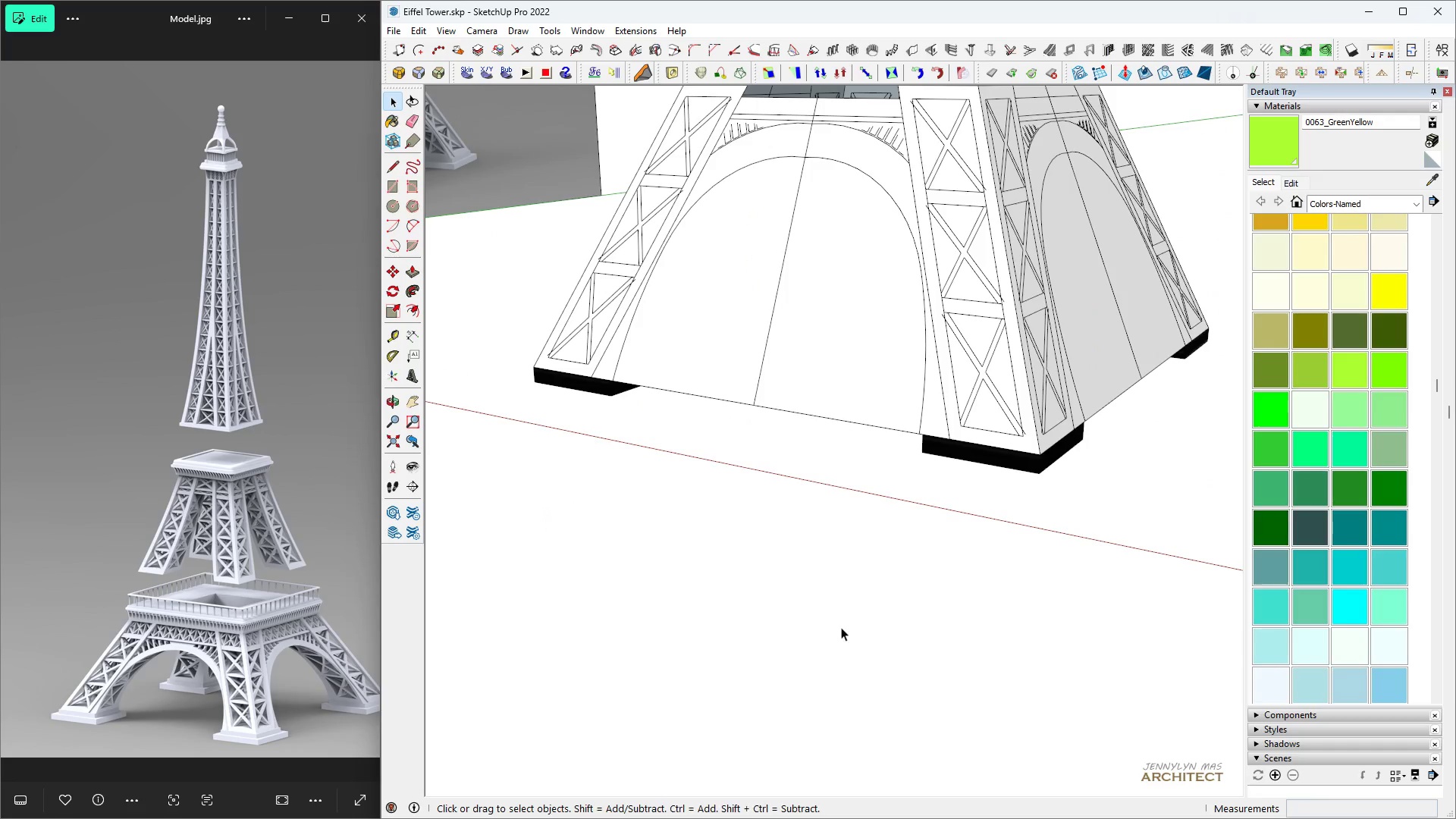 
type(hhh)
 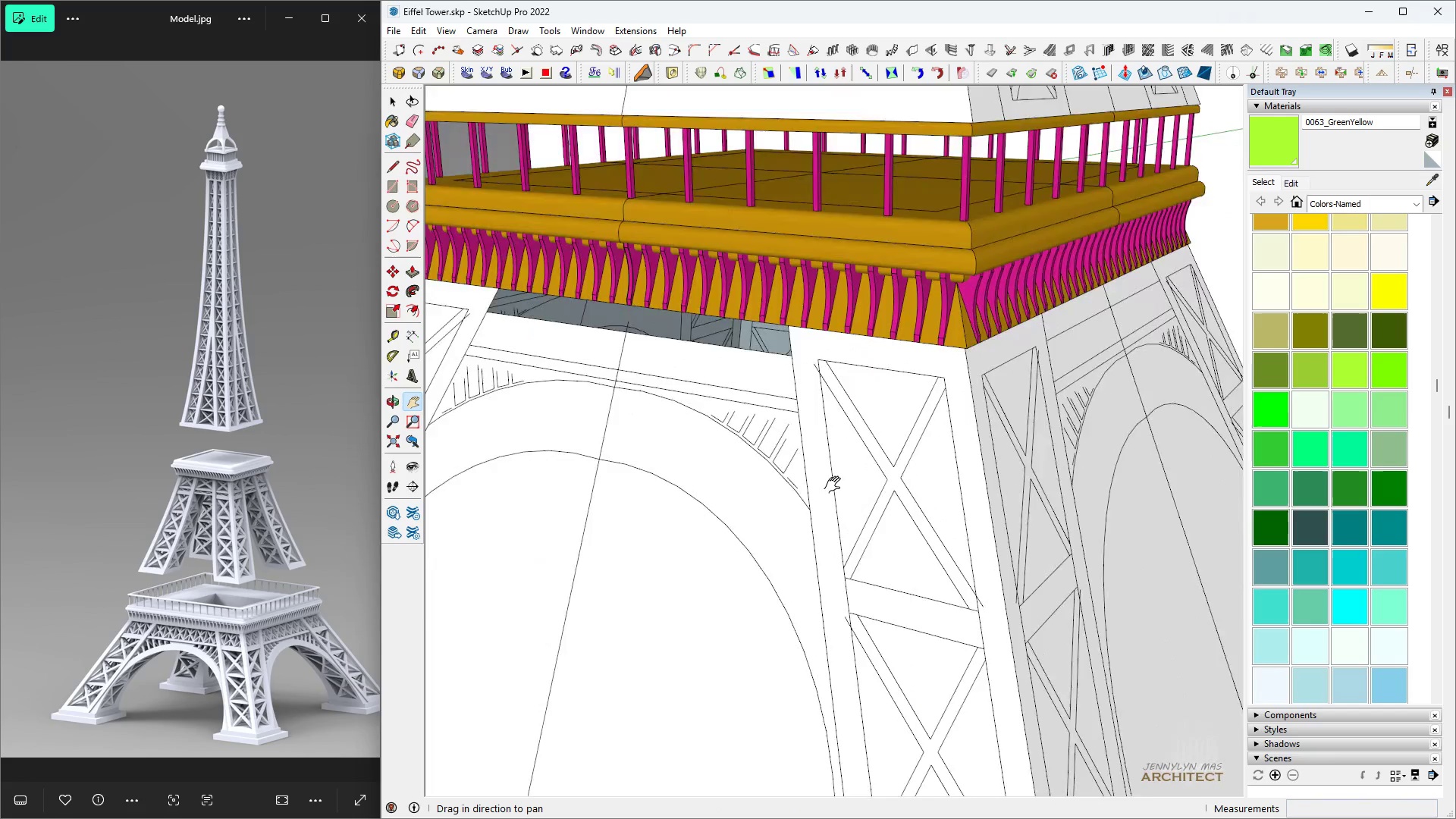 
scroll: coordinate [844, 598], scroll_direction: down, amount: 4.0
 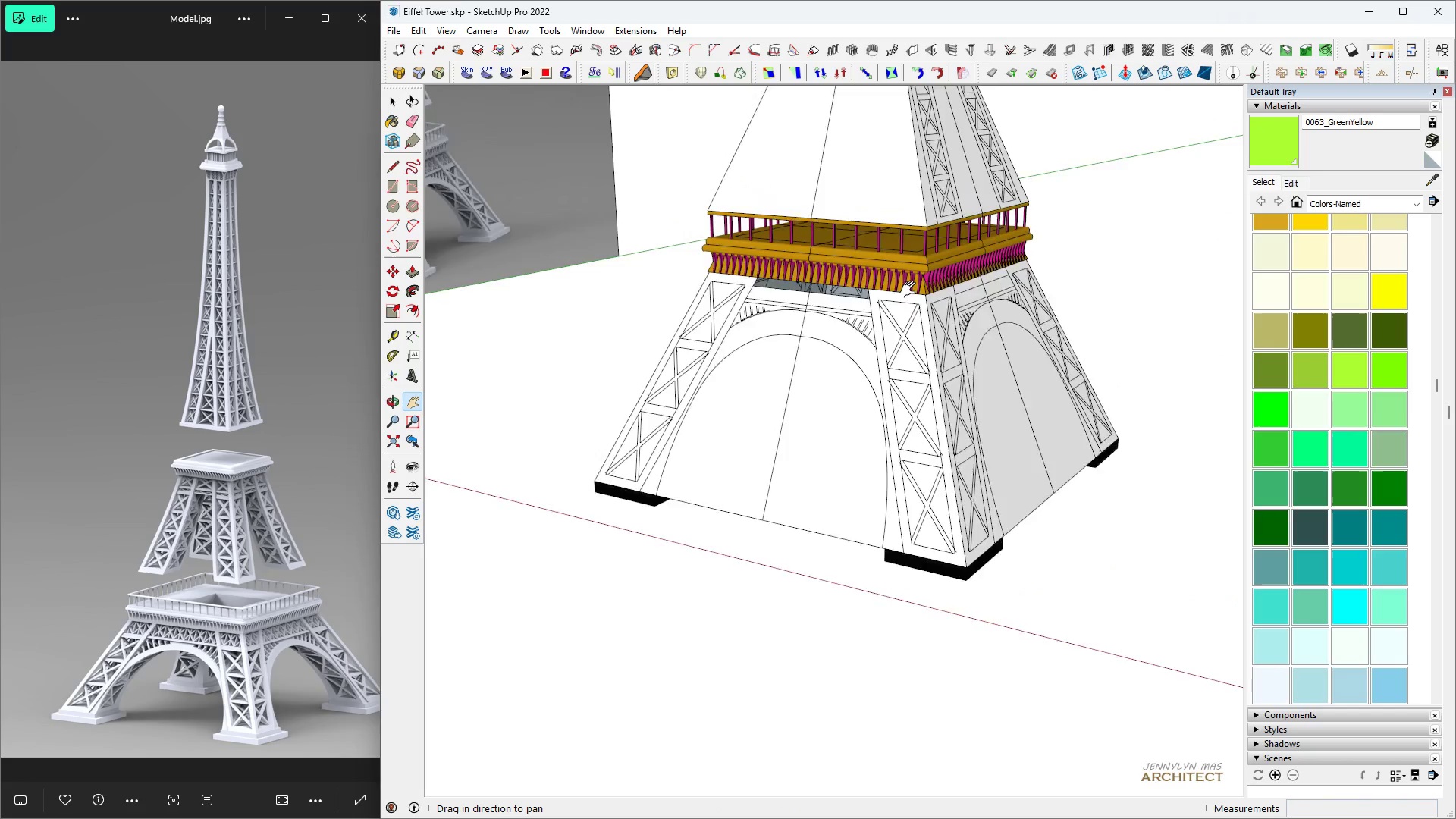 
scroll: coordinate [836, 485], scroll_direction: up, amount: 13.0
 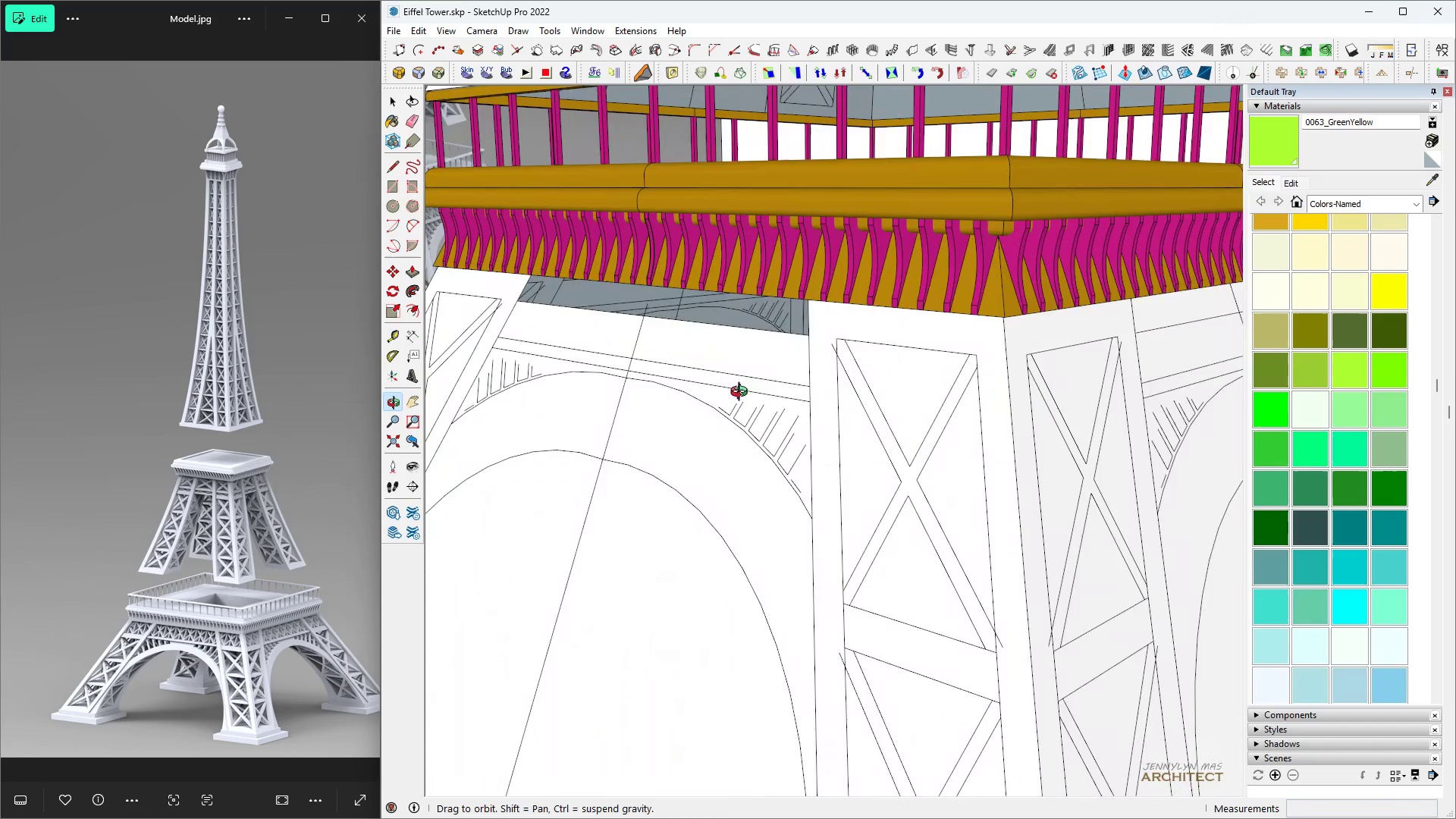 
scroll: coordinate [807, 360], scroll_direction: down, amount: 4.0
 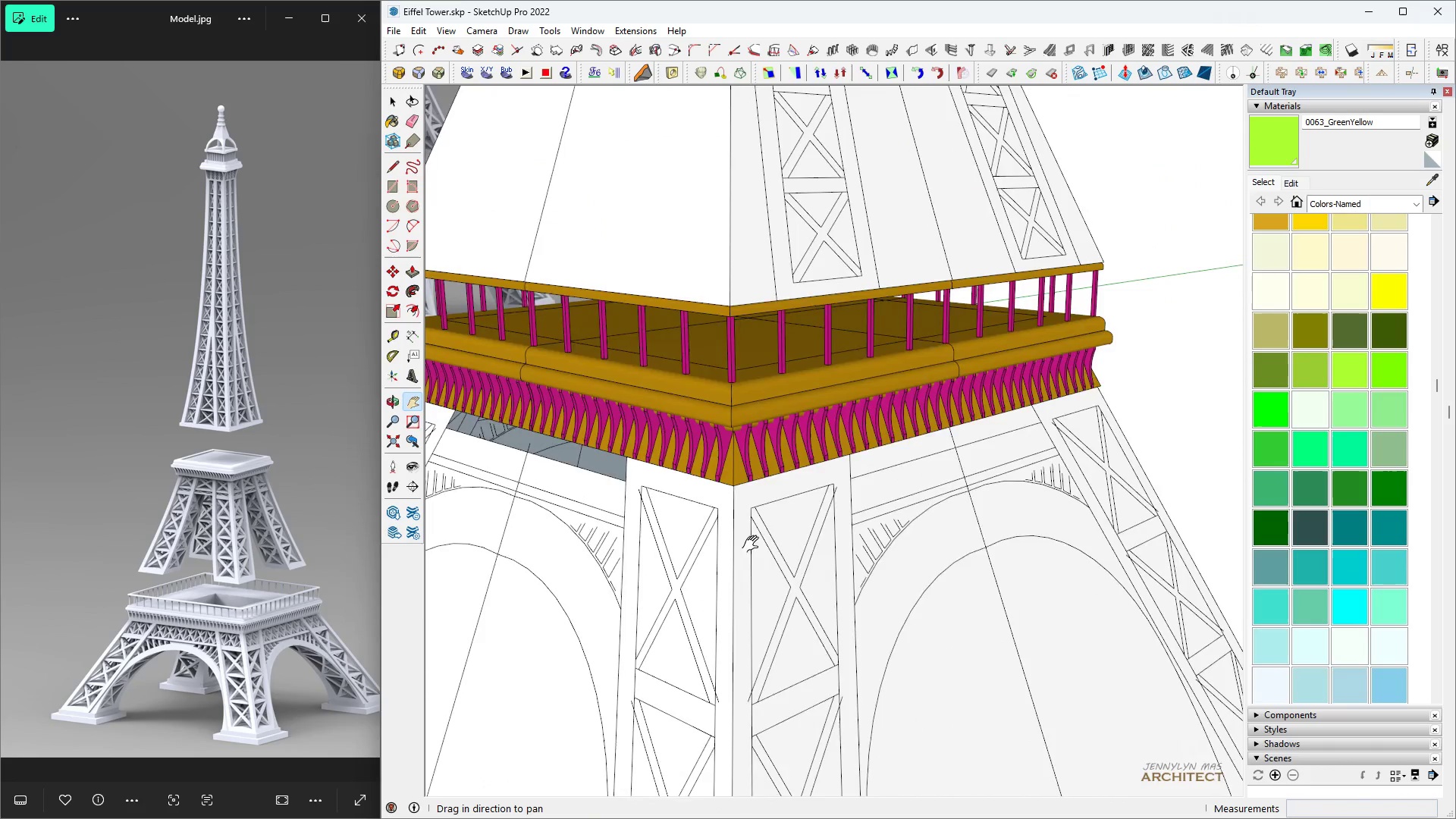 
scroll: coordinate [799, 529], scroll_direction: up, amount: 5.0
 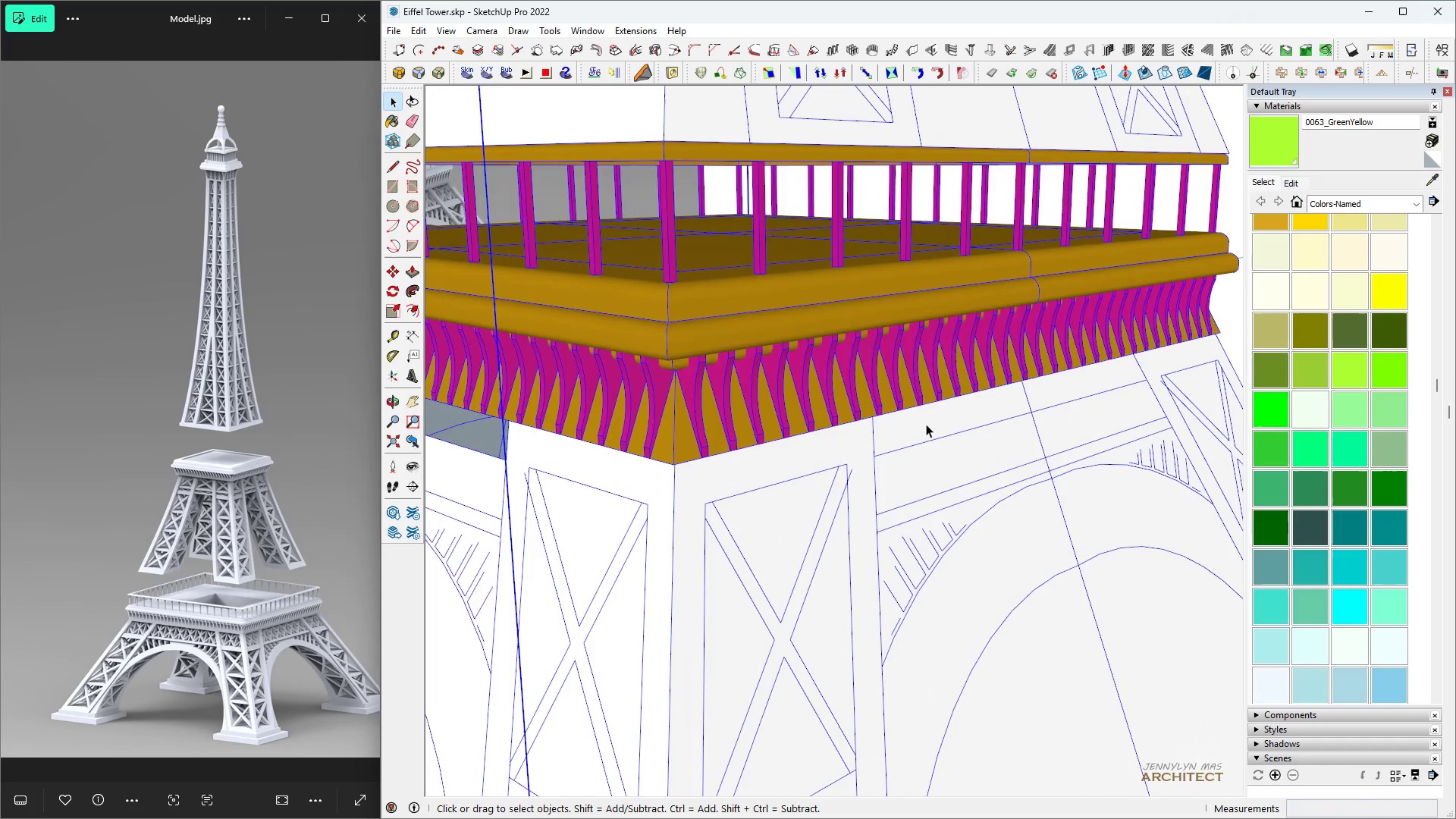 
key(Space)
 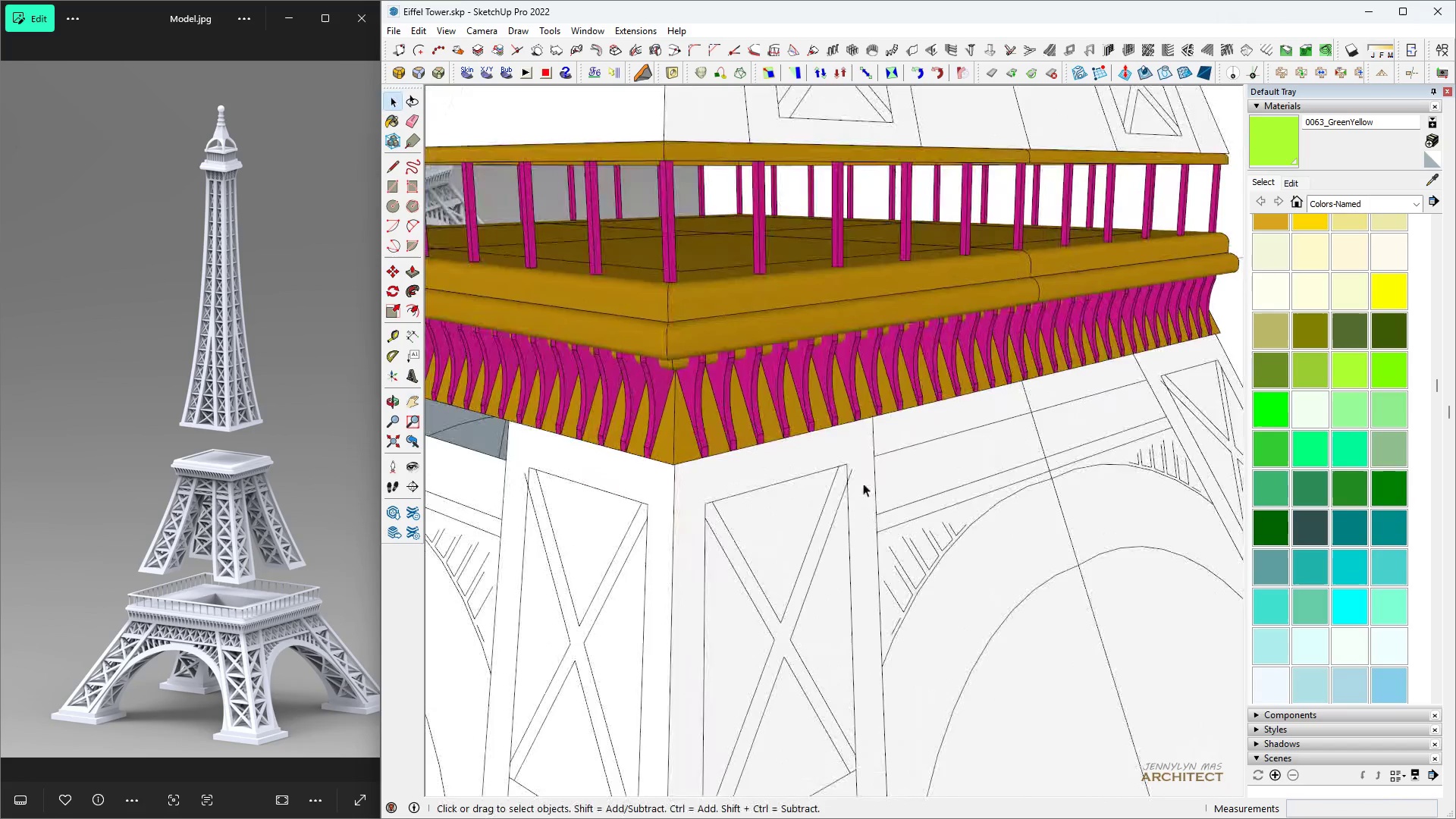 
key(Space)
 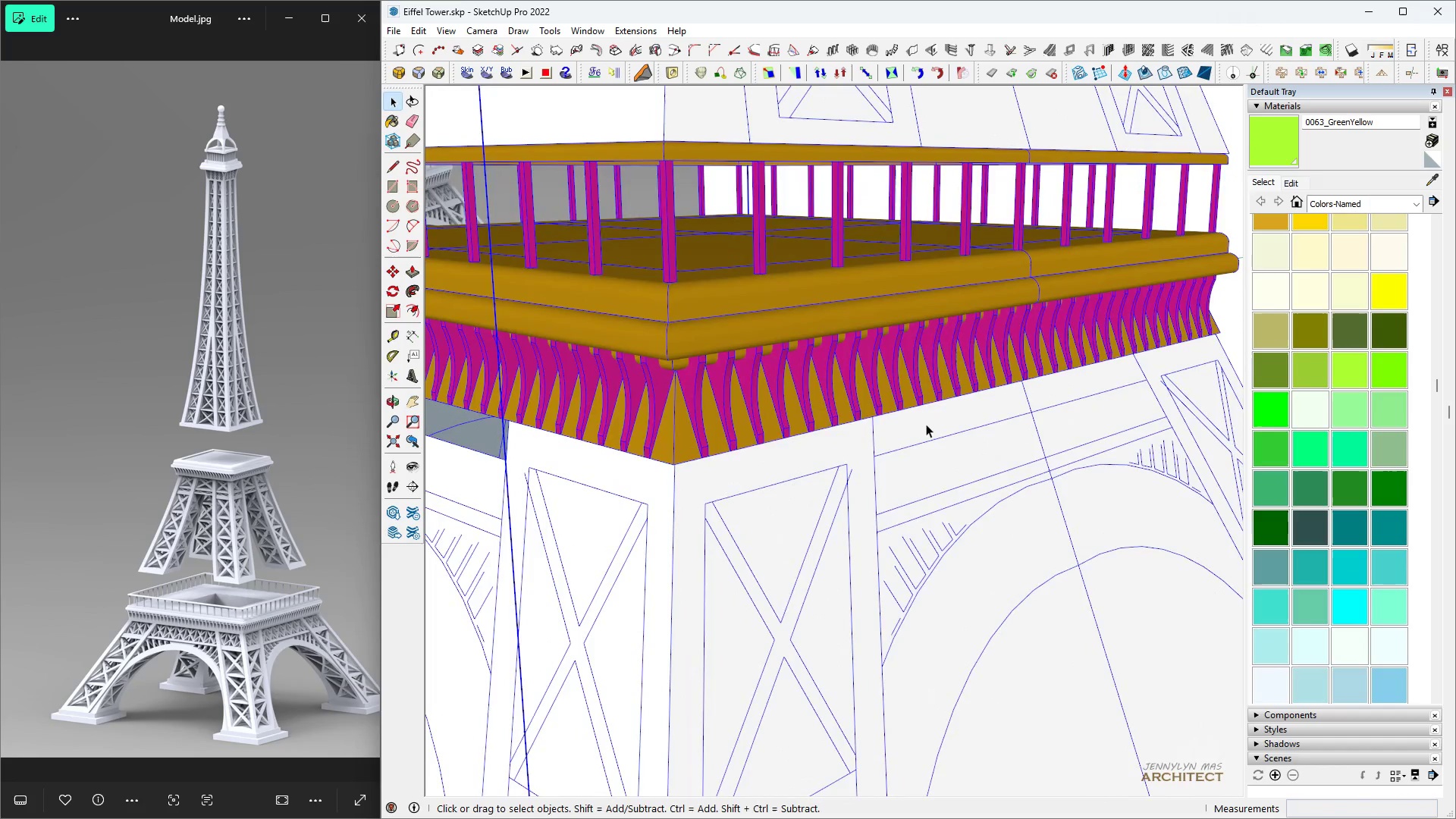 
double_click([926, 424])
 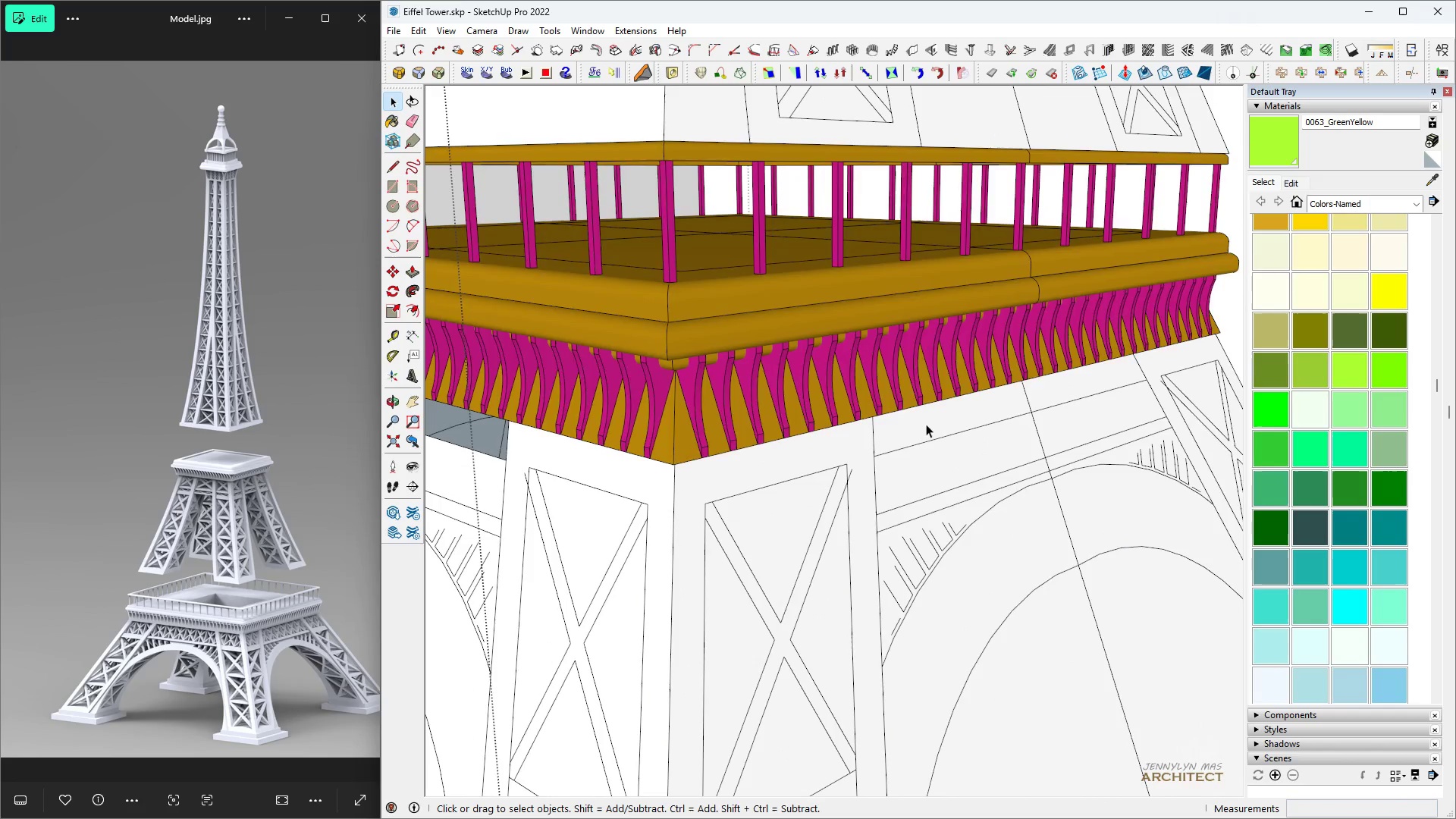 
triple_click([926, 424])
 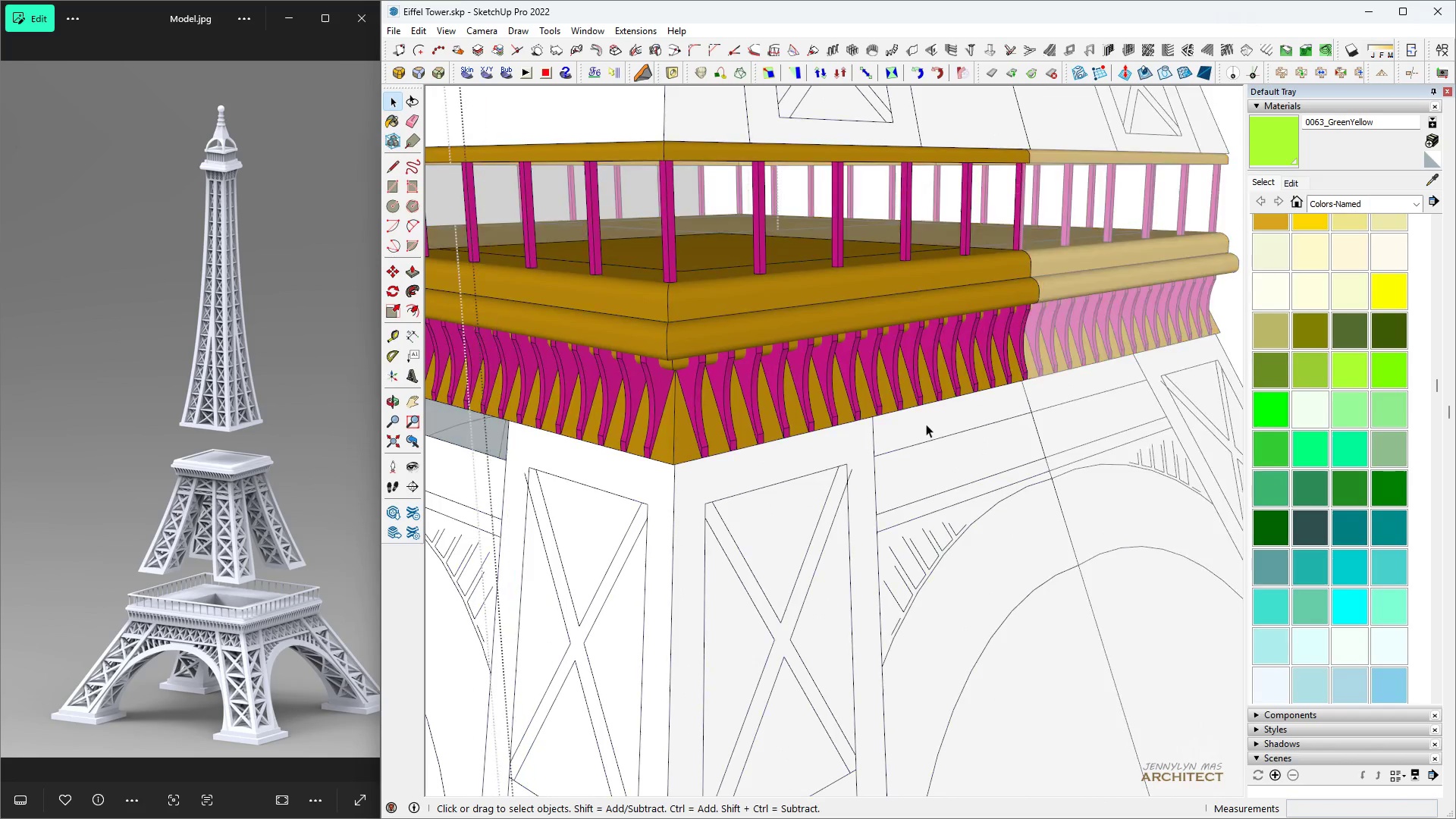 
triple_click([926, 424])
 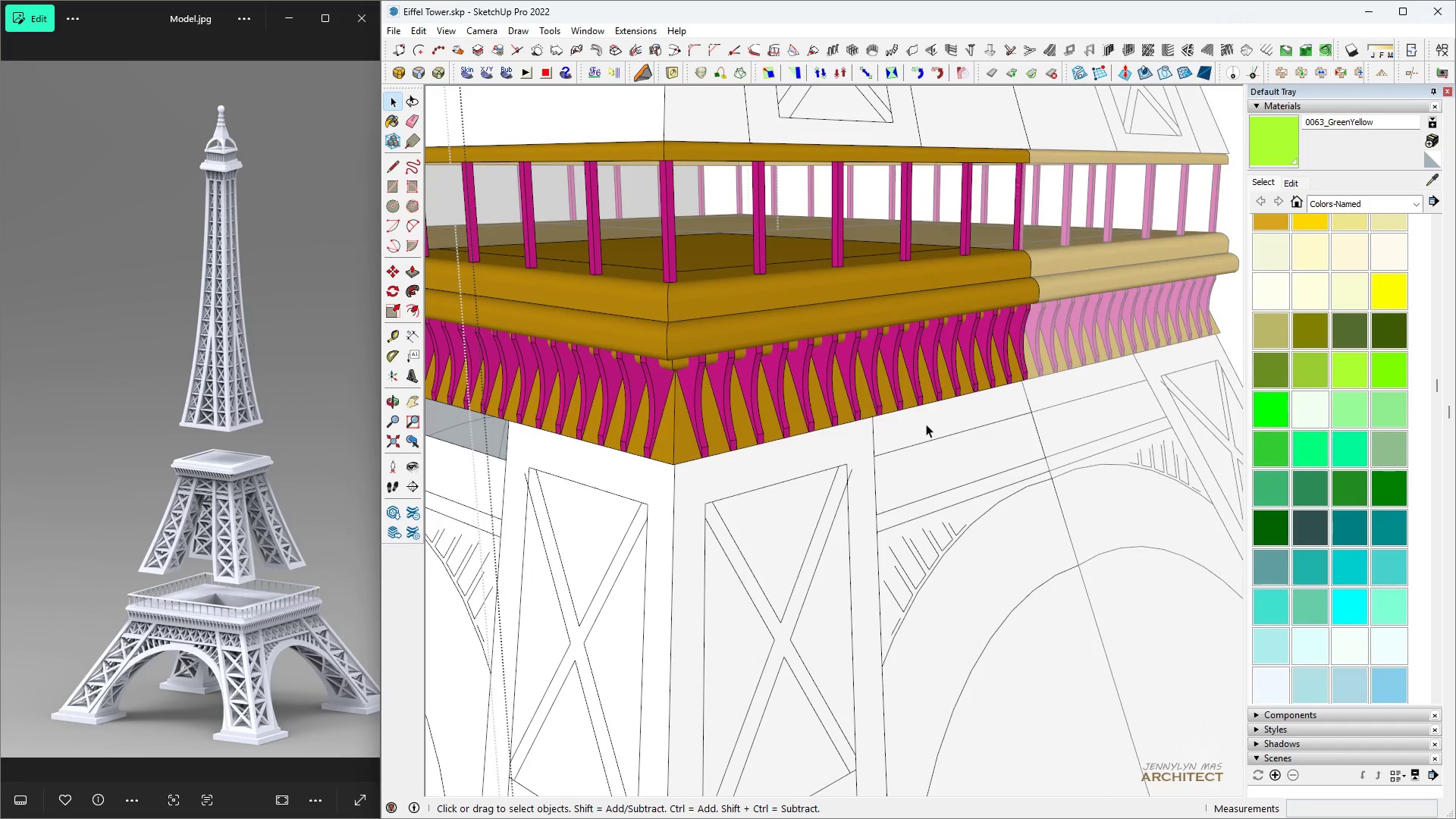 
triple_click([926, 424])
 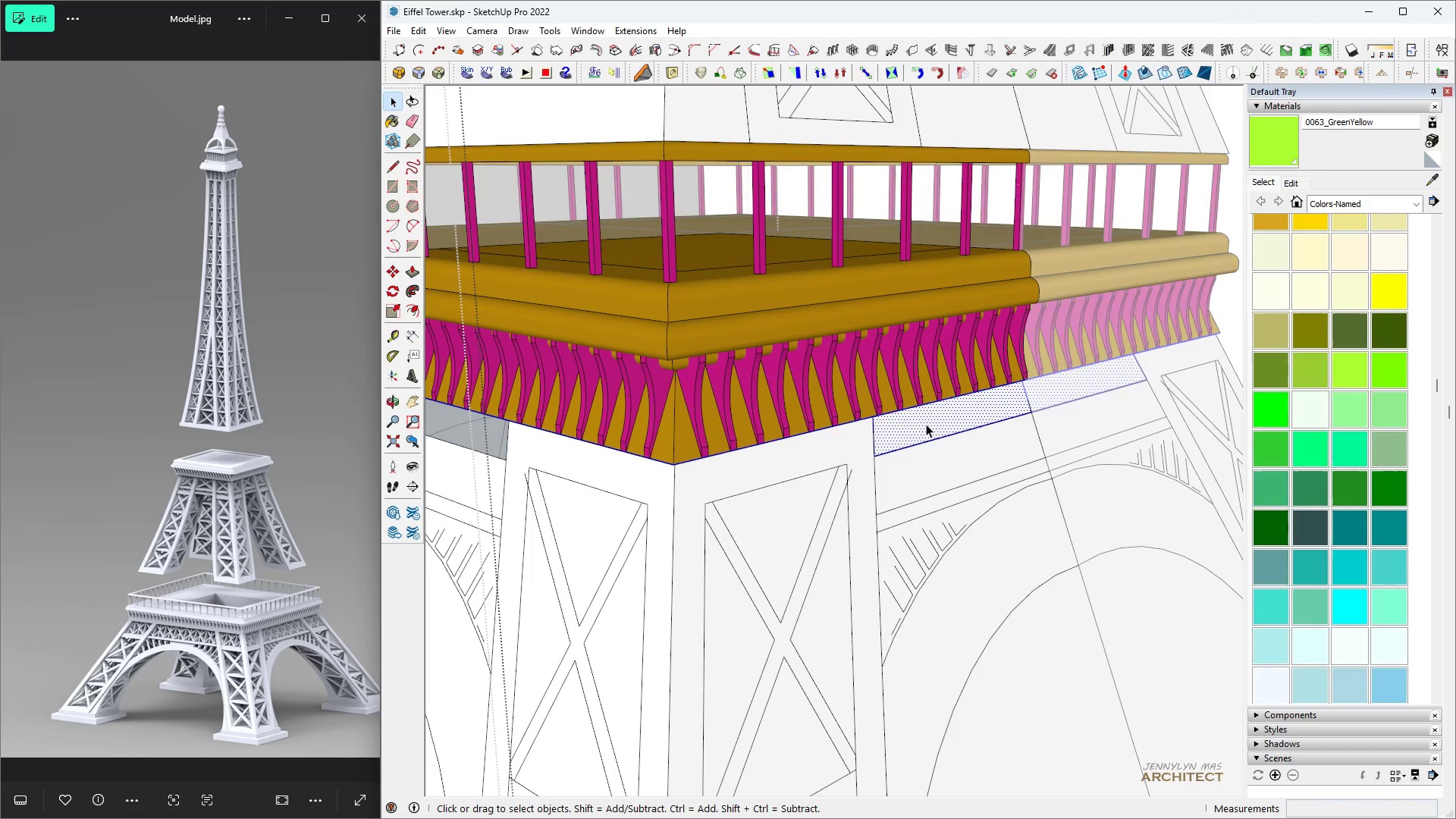 
triple_click([926, 424])
 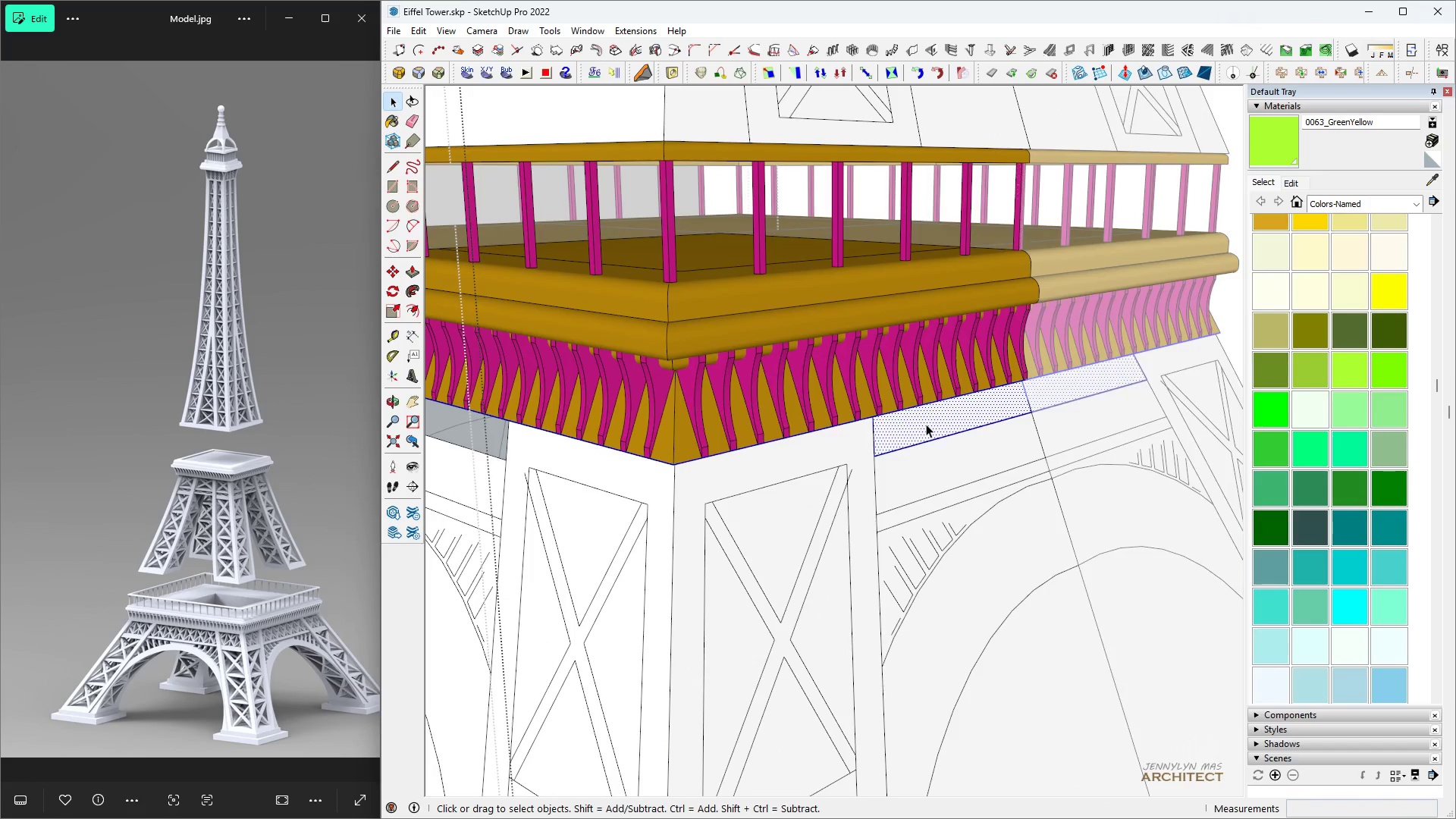 
triple_click([926, 424])
 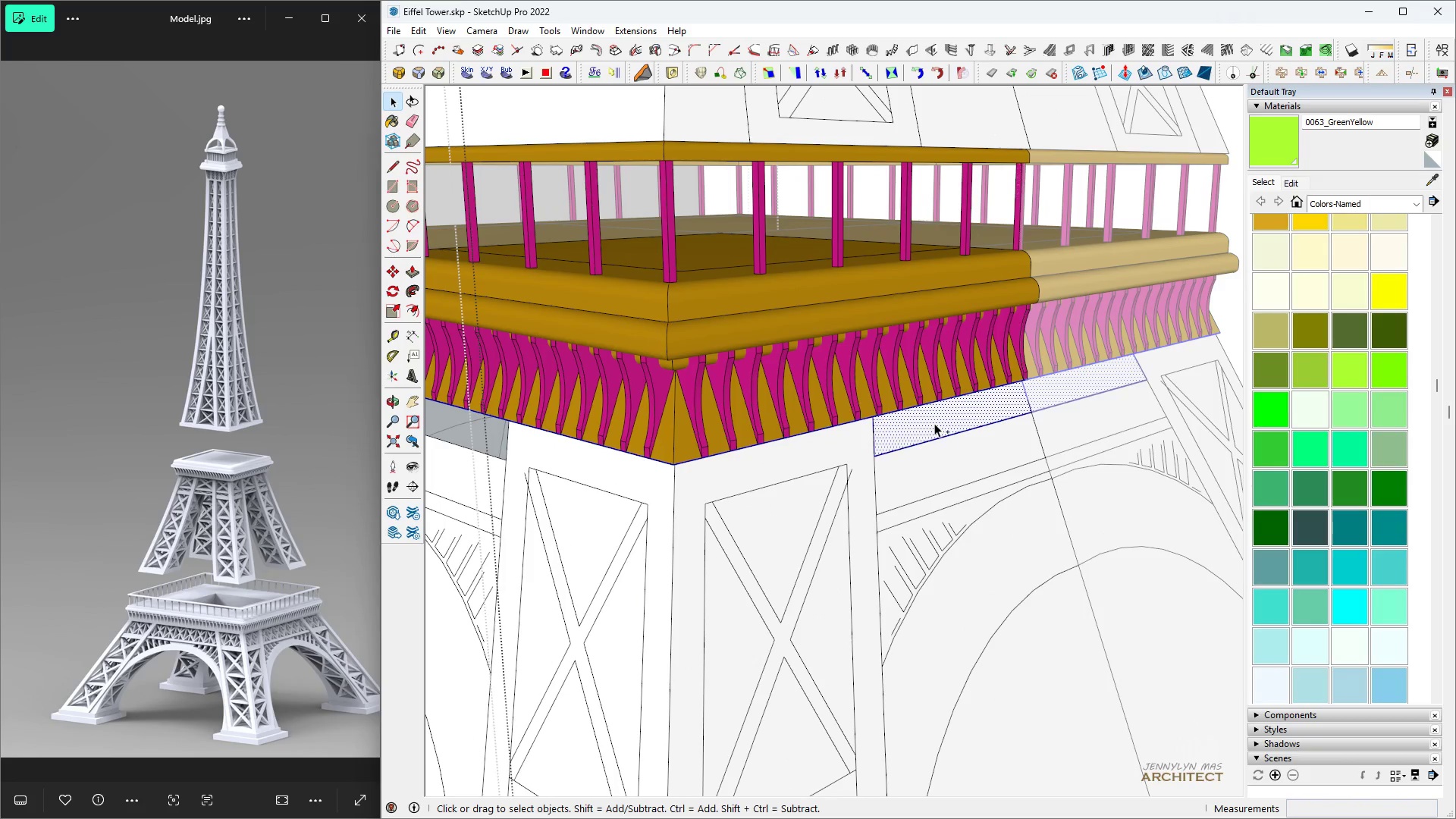 
key(Control+X)
 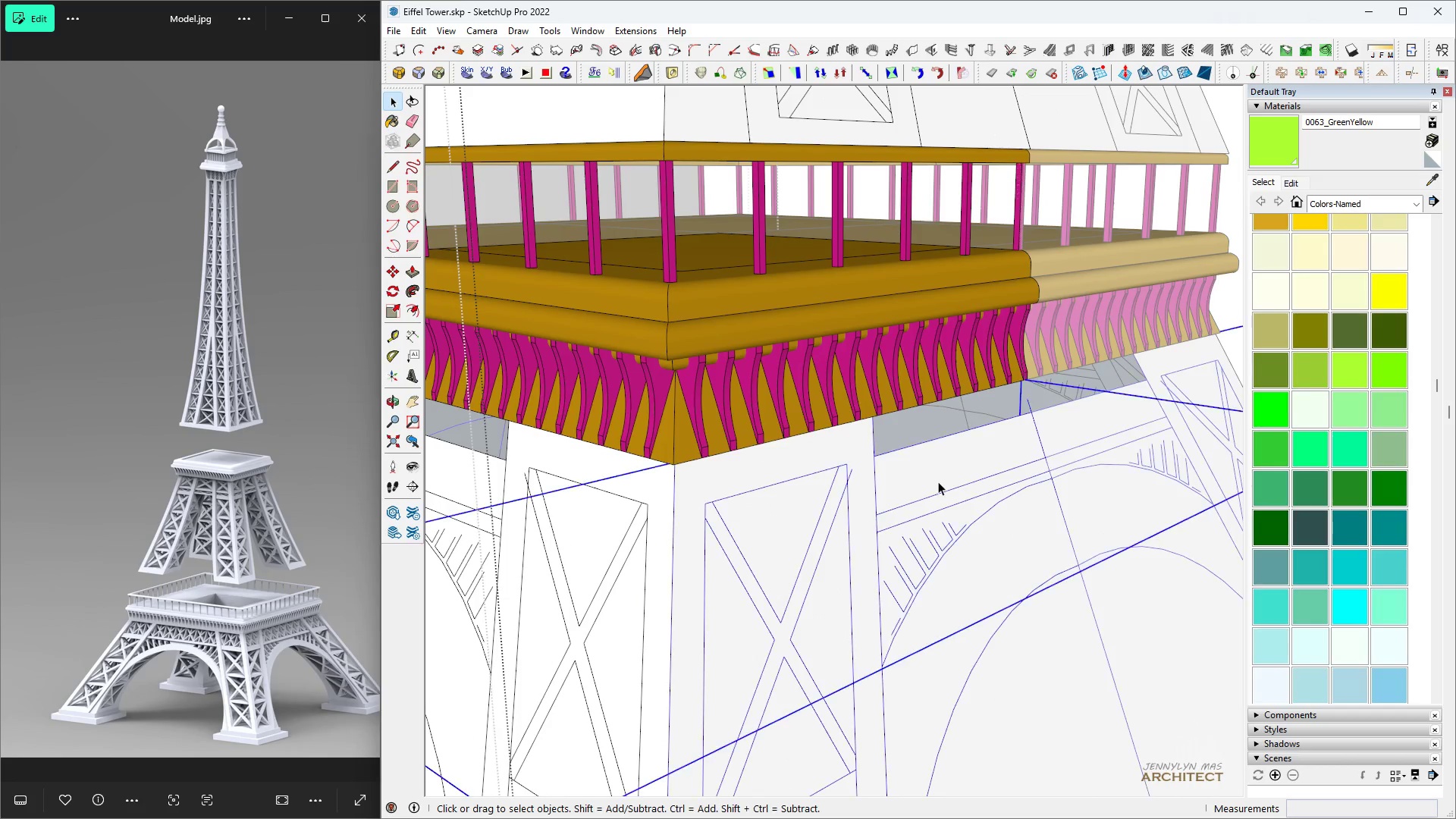 
double_click([938, 482])
 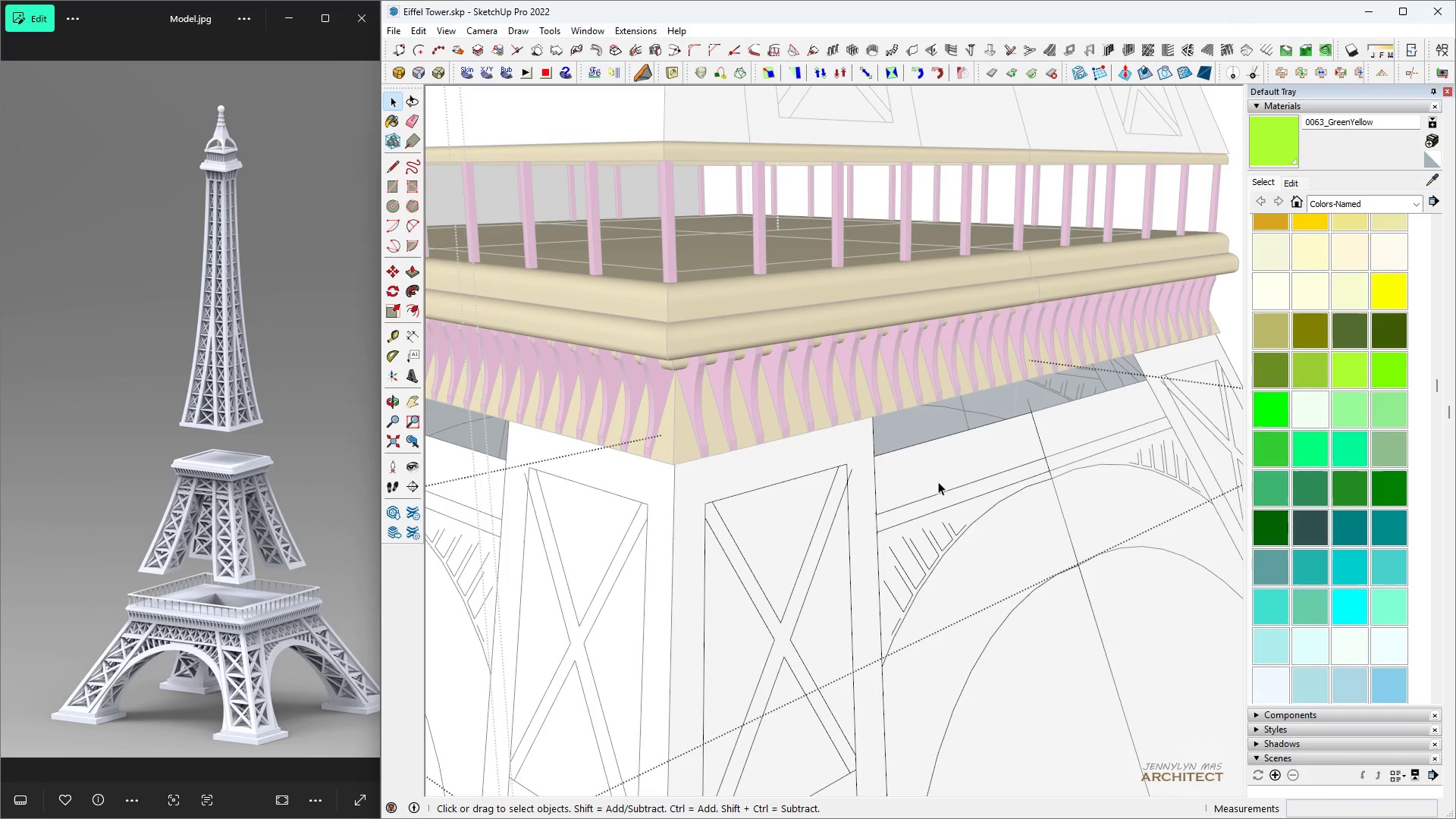 
triple_click([938, 482])
 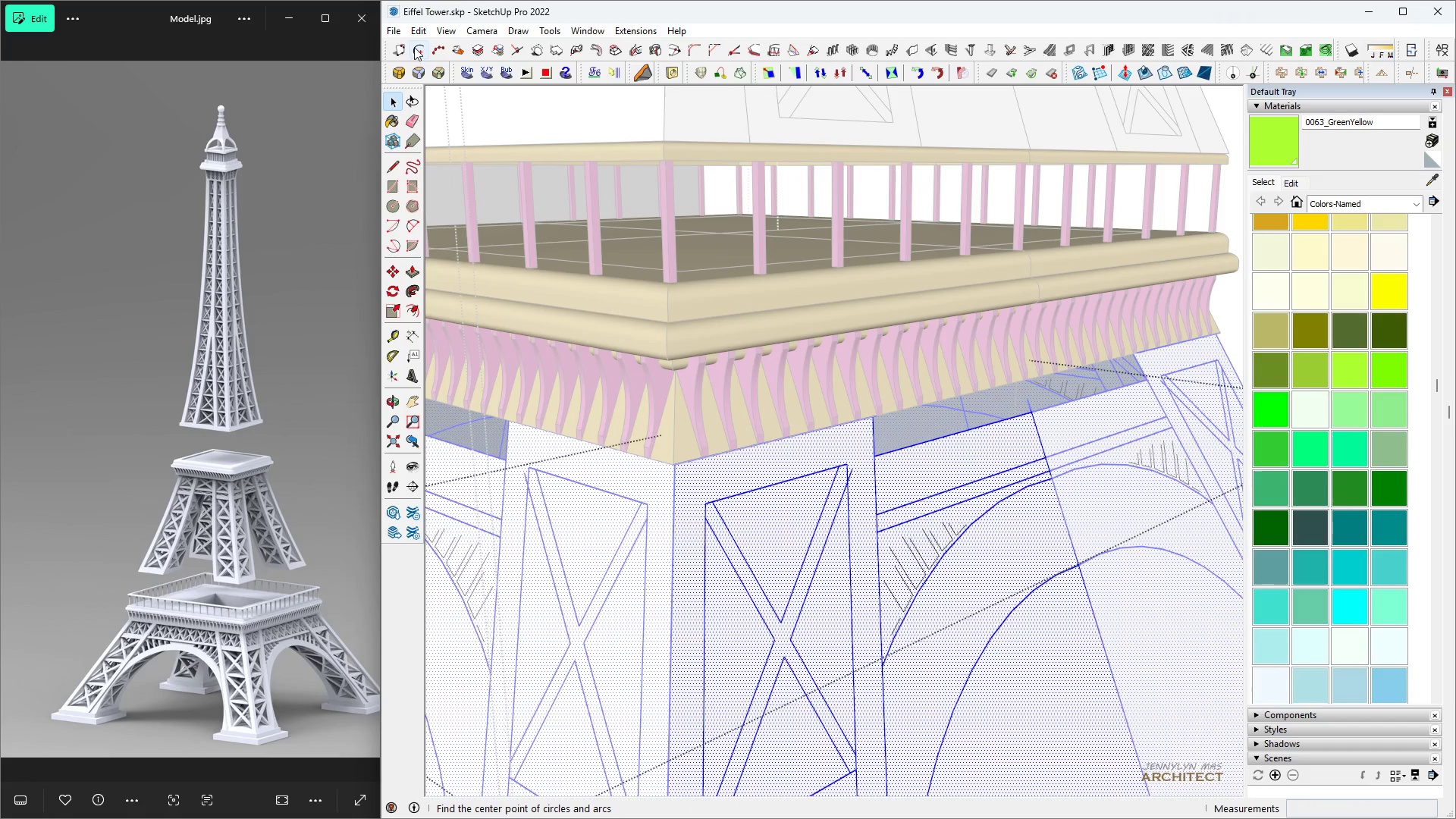 
left_click([416, 33])
 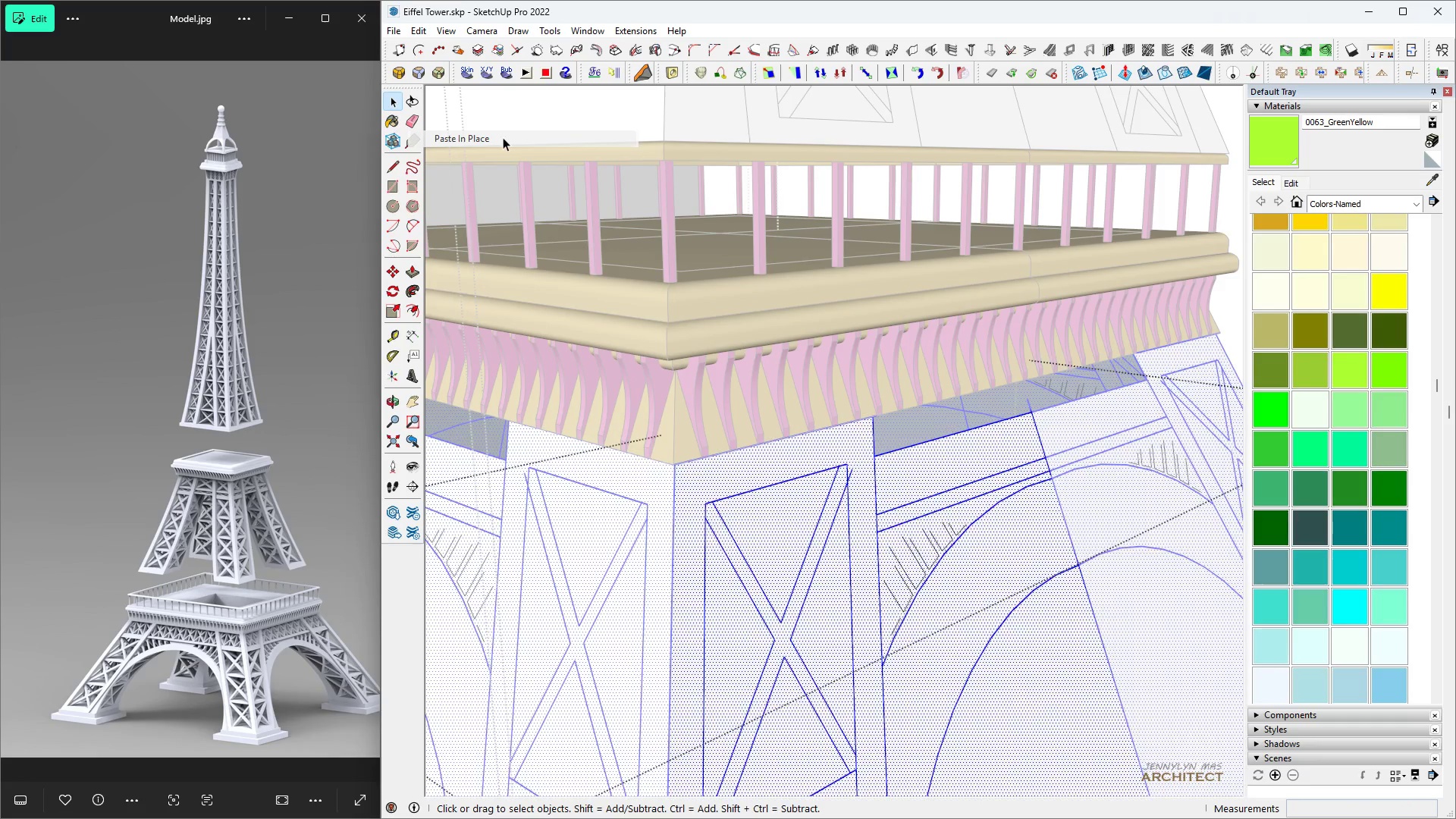 
scroll: coordinate [681, 437], scroll_direction: down, amount: 12.0
 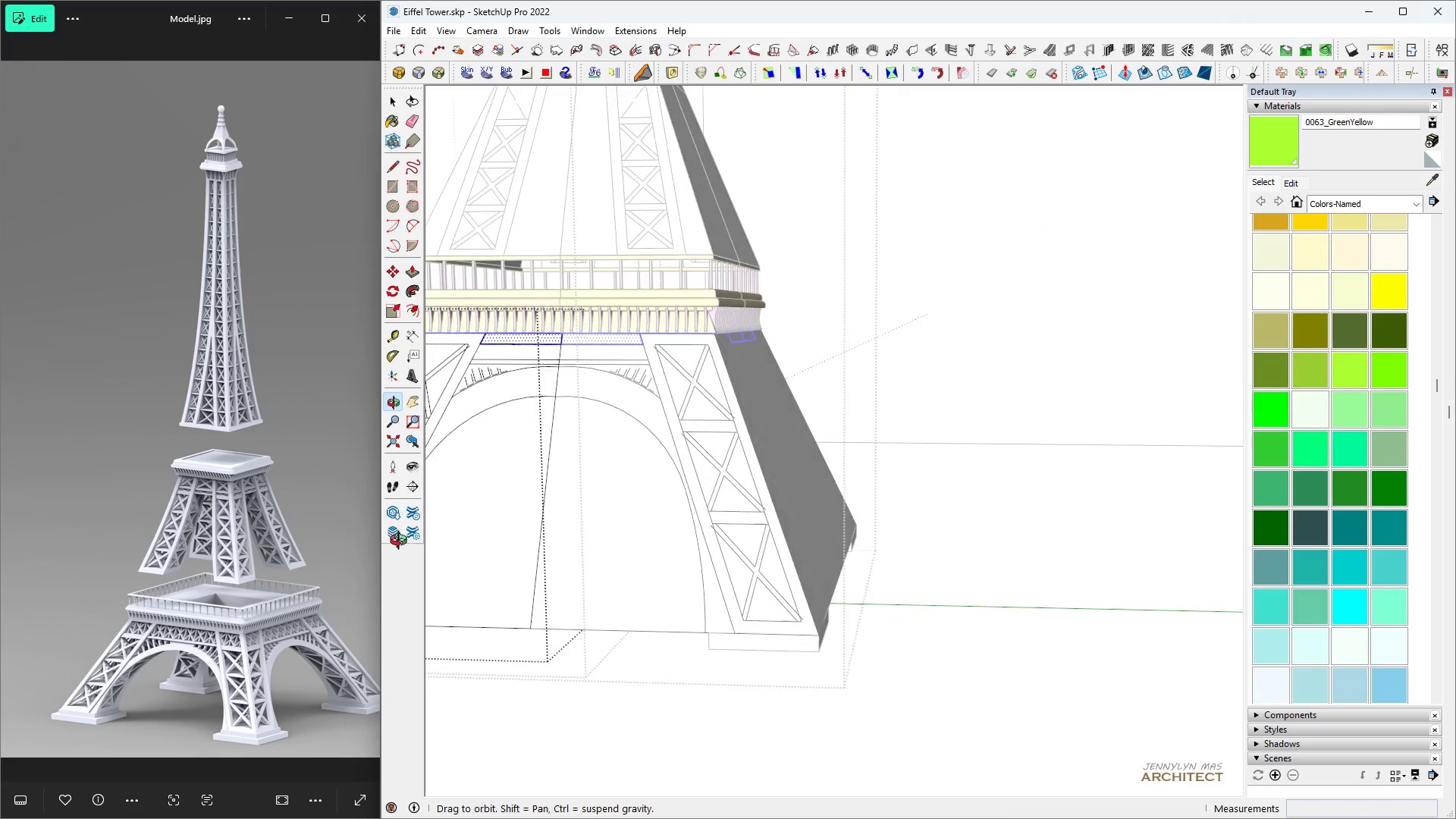 
type( hh h)
 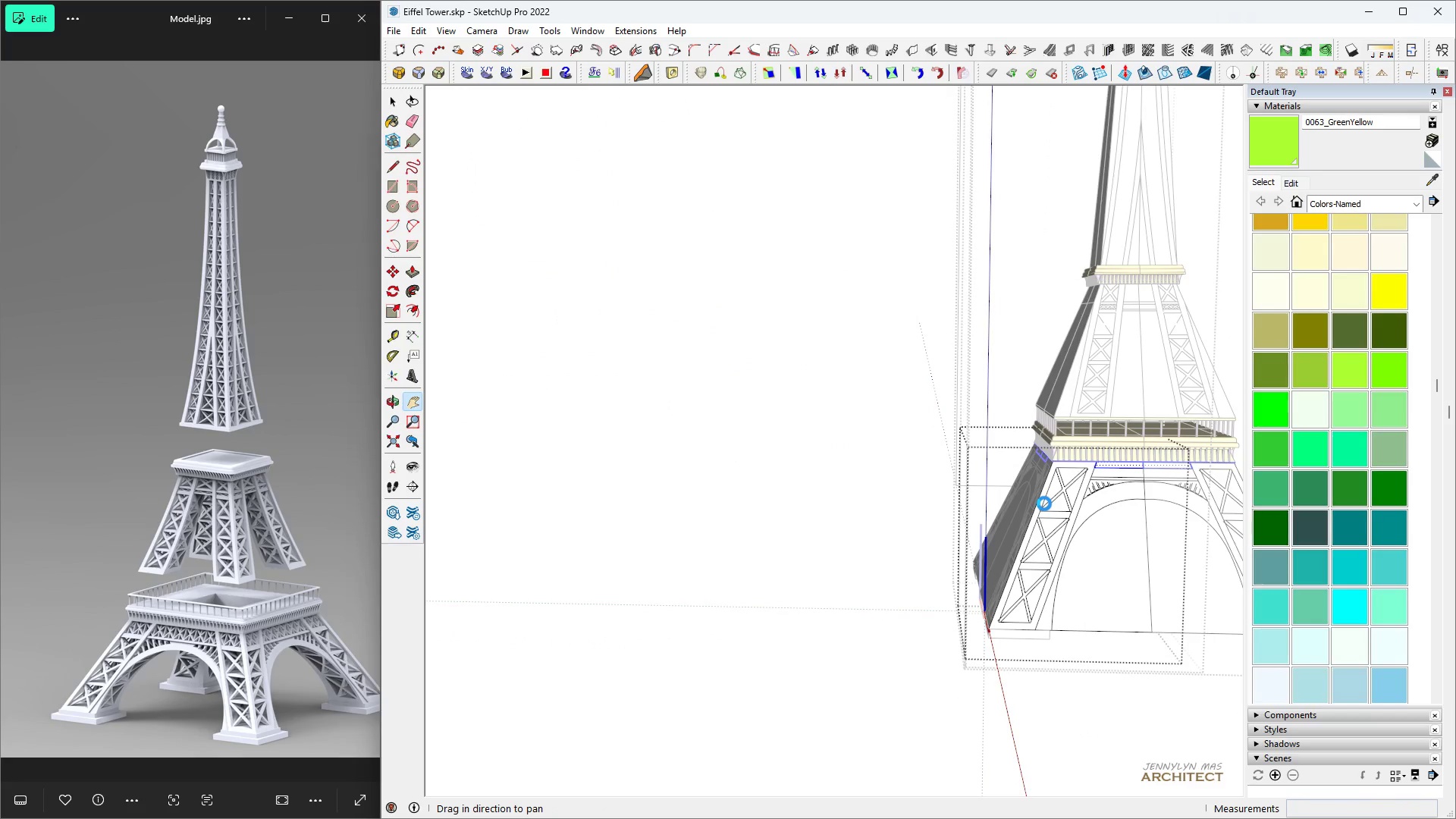 
scroll: coordinate [1050, 508], scroll_direction: down, amount: 9.0
 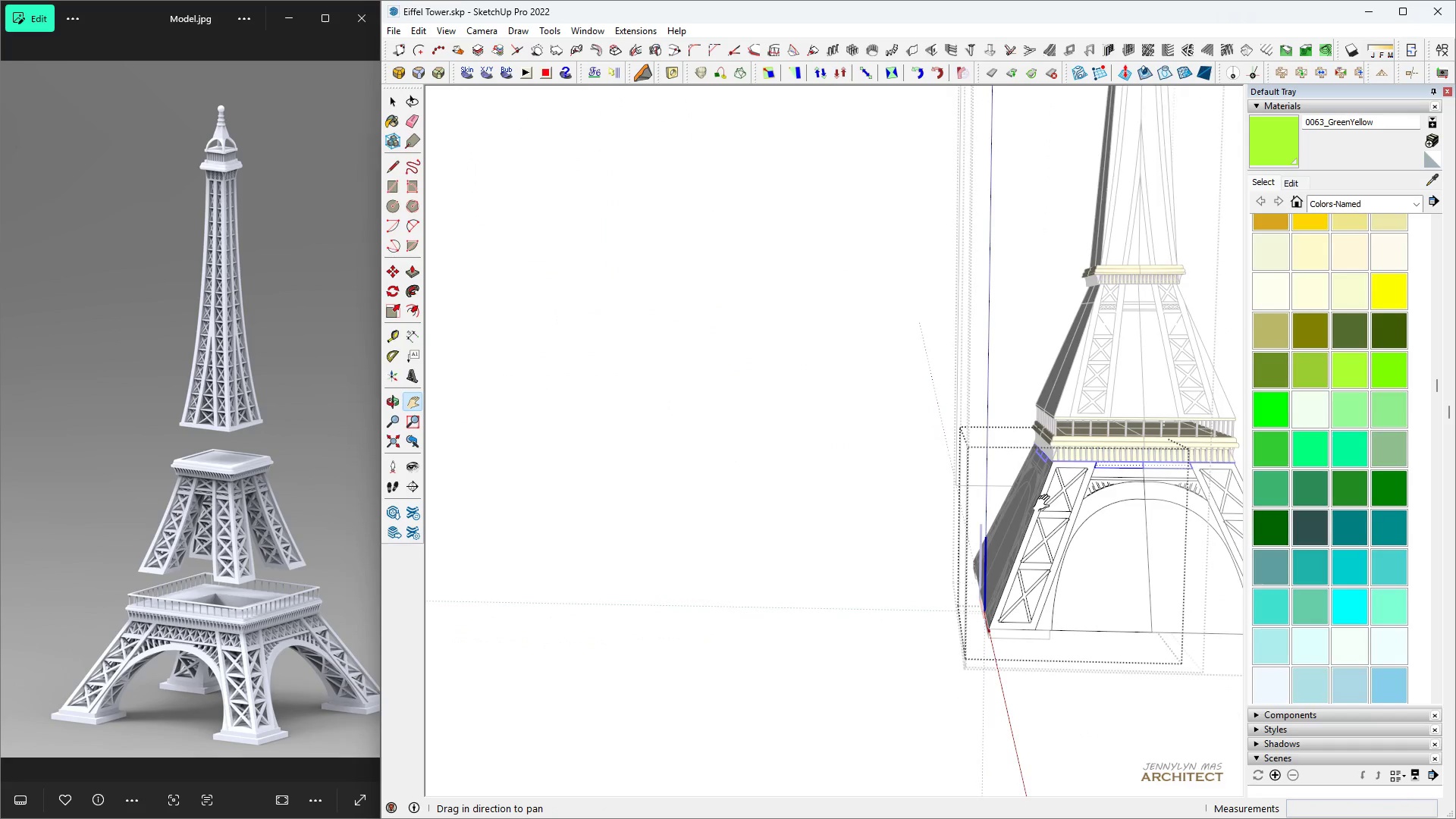 
key(Control+ControlLeft)
 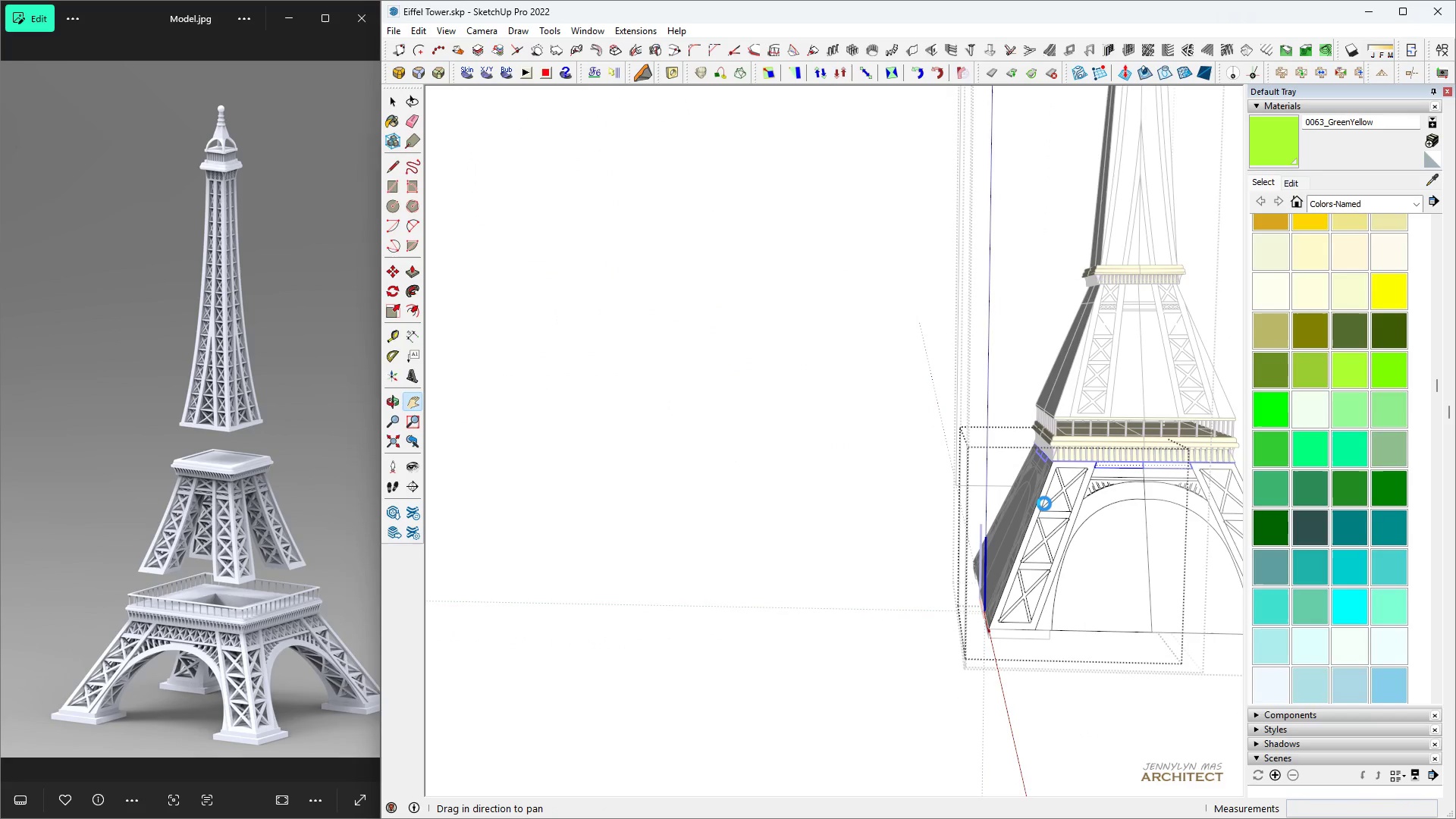 
key(Control+S)
 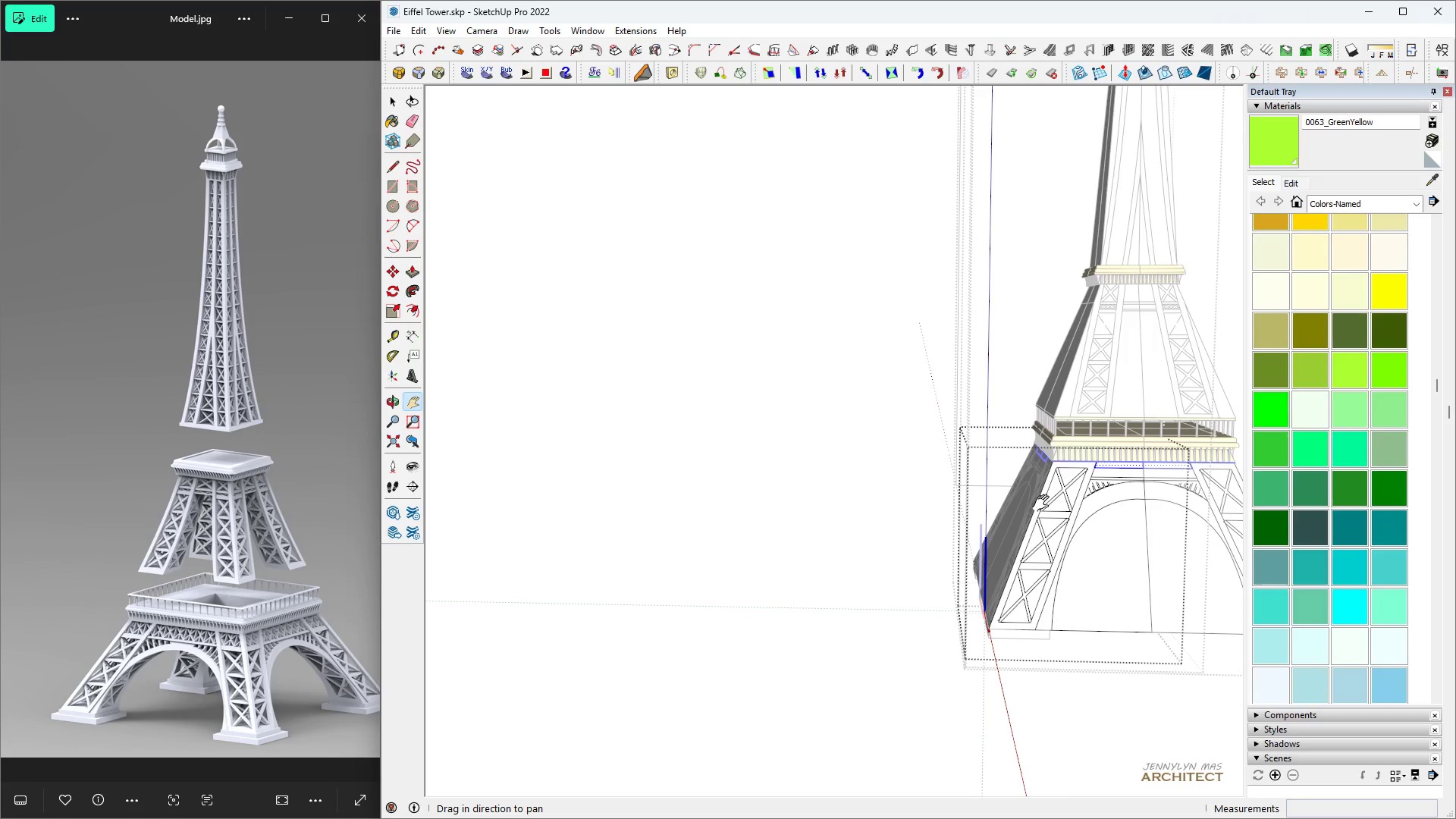 
wait(43.92)
 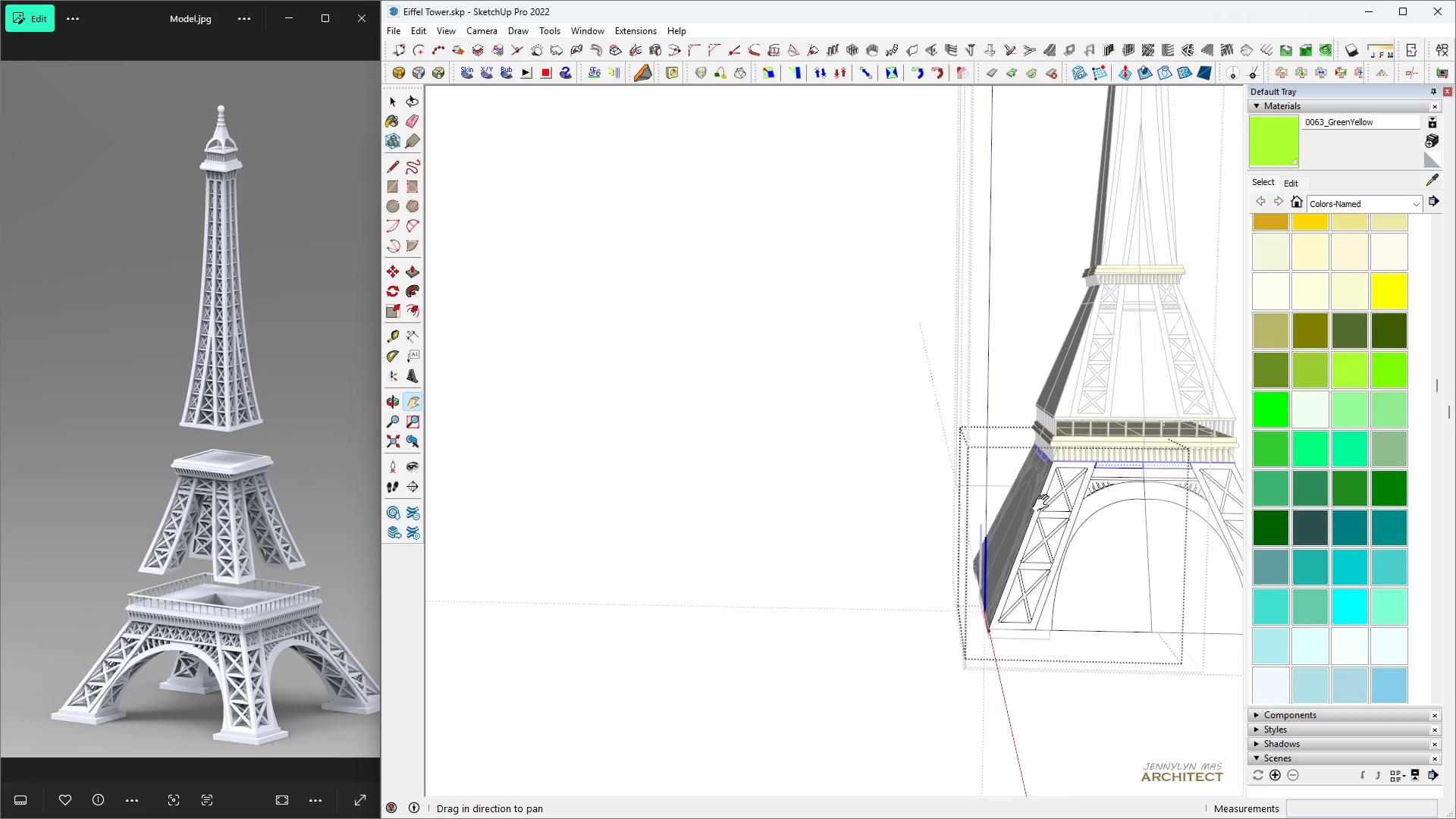 
scroll: coordinate [199, 648], scroll_direction: up, amount: 12.0
 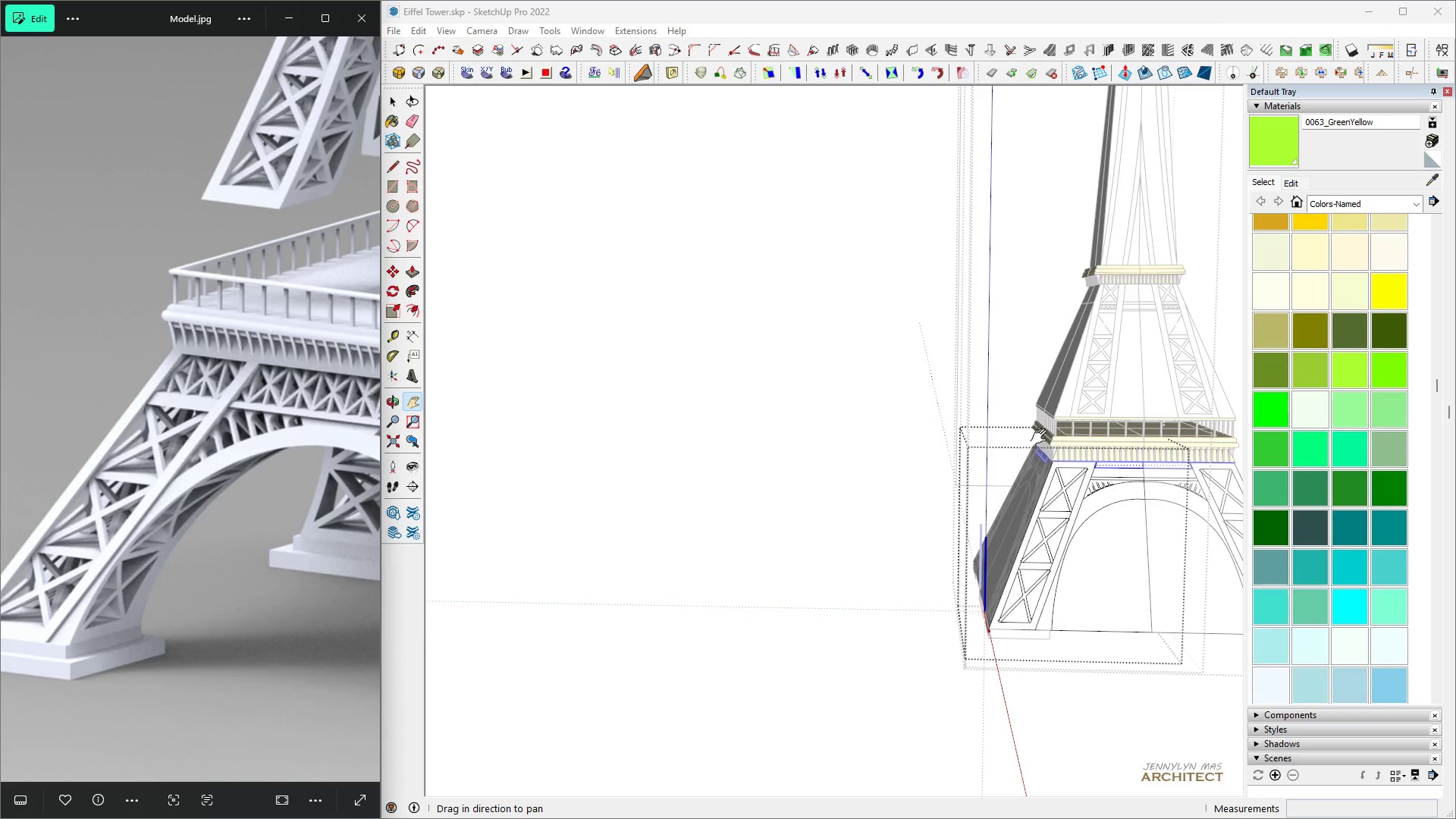 
type( gg)
key(Escape)
type( h hhhh )
 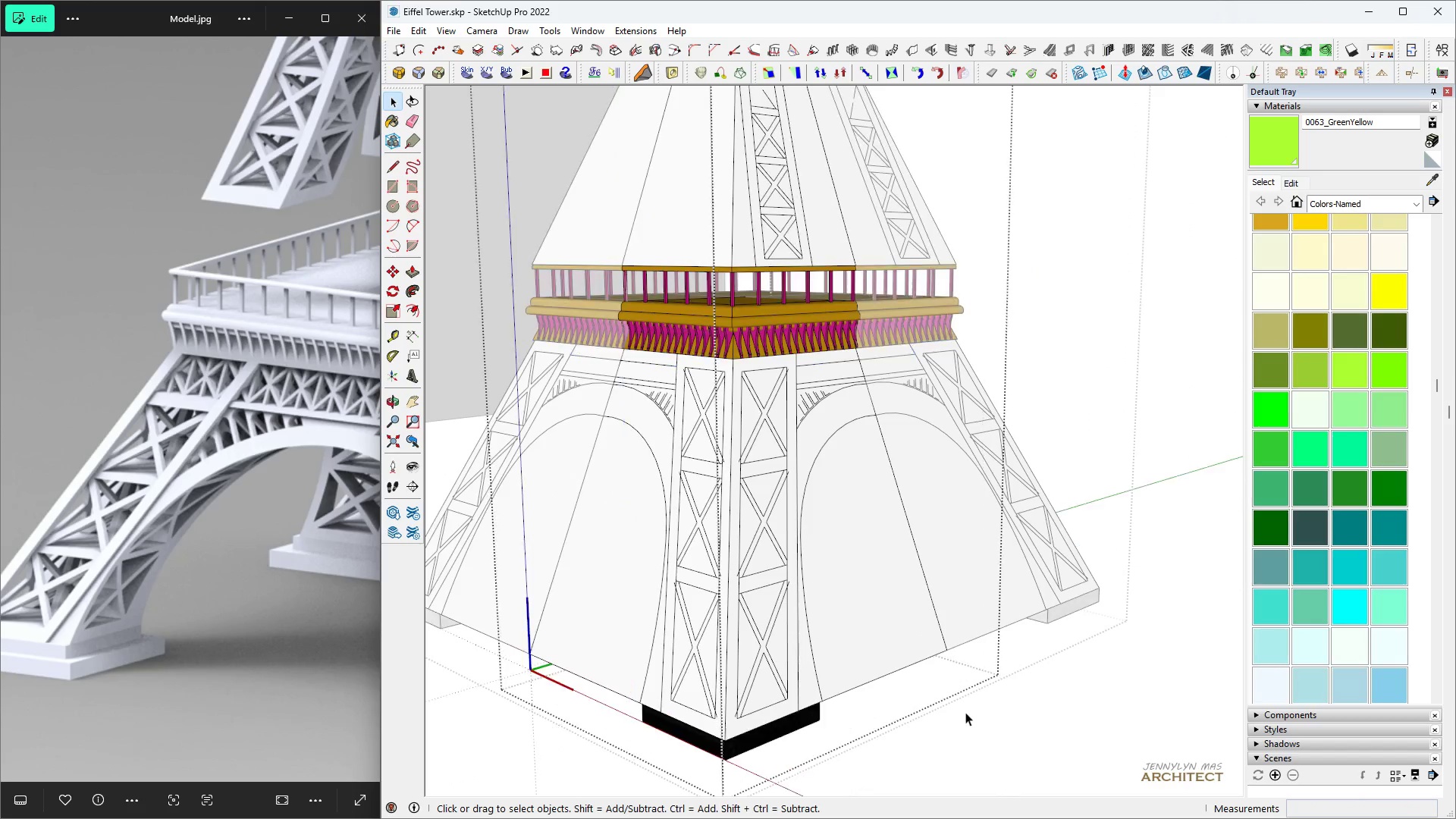 
scroll: coordinate [1057, 516], scroll_direction: up, amount: 9.0
 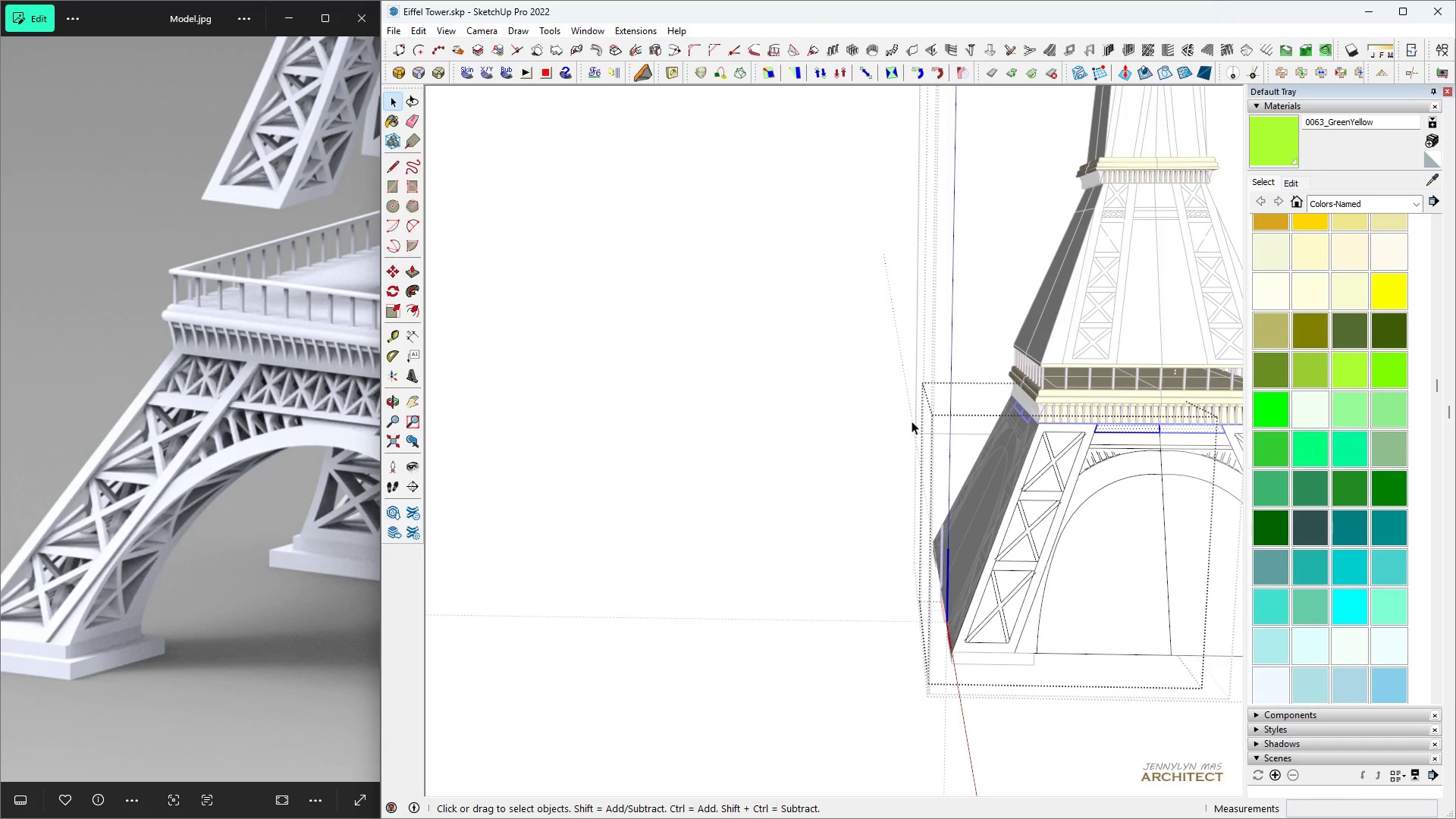 
scroll: coordinate [943, 543], scroll_direction: down, amount: 3.0
 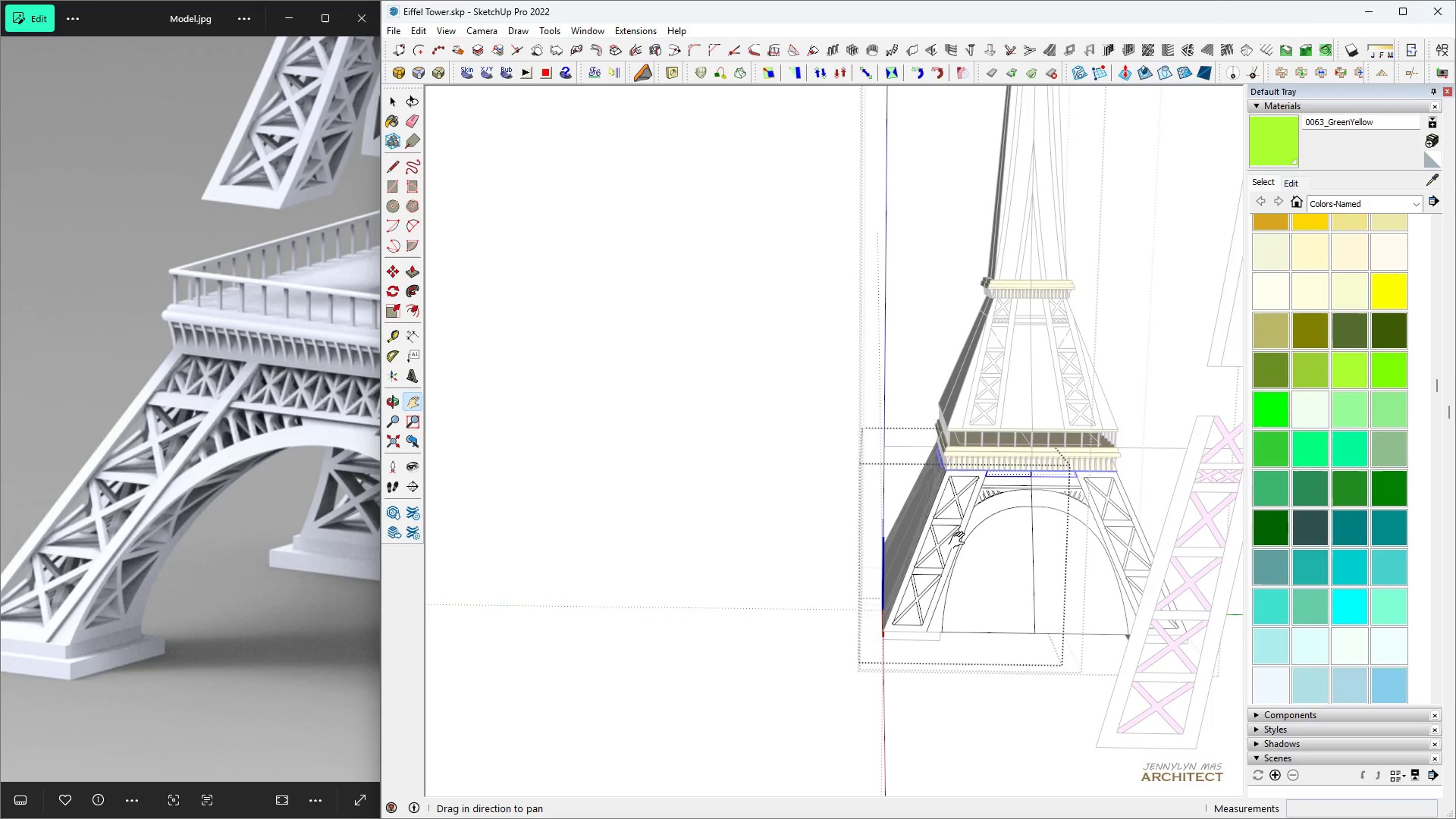 
scroll: coordinate [910, 718], scroll_direction: up, amount: 12.0
 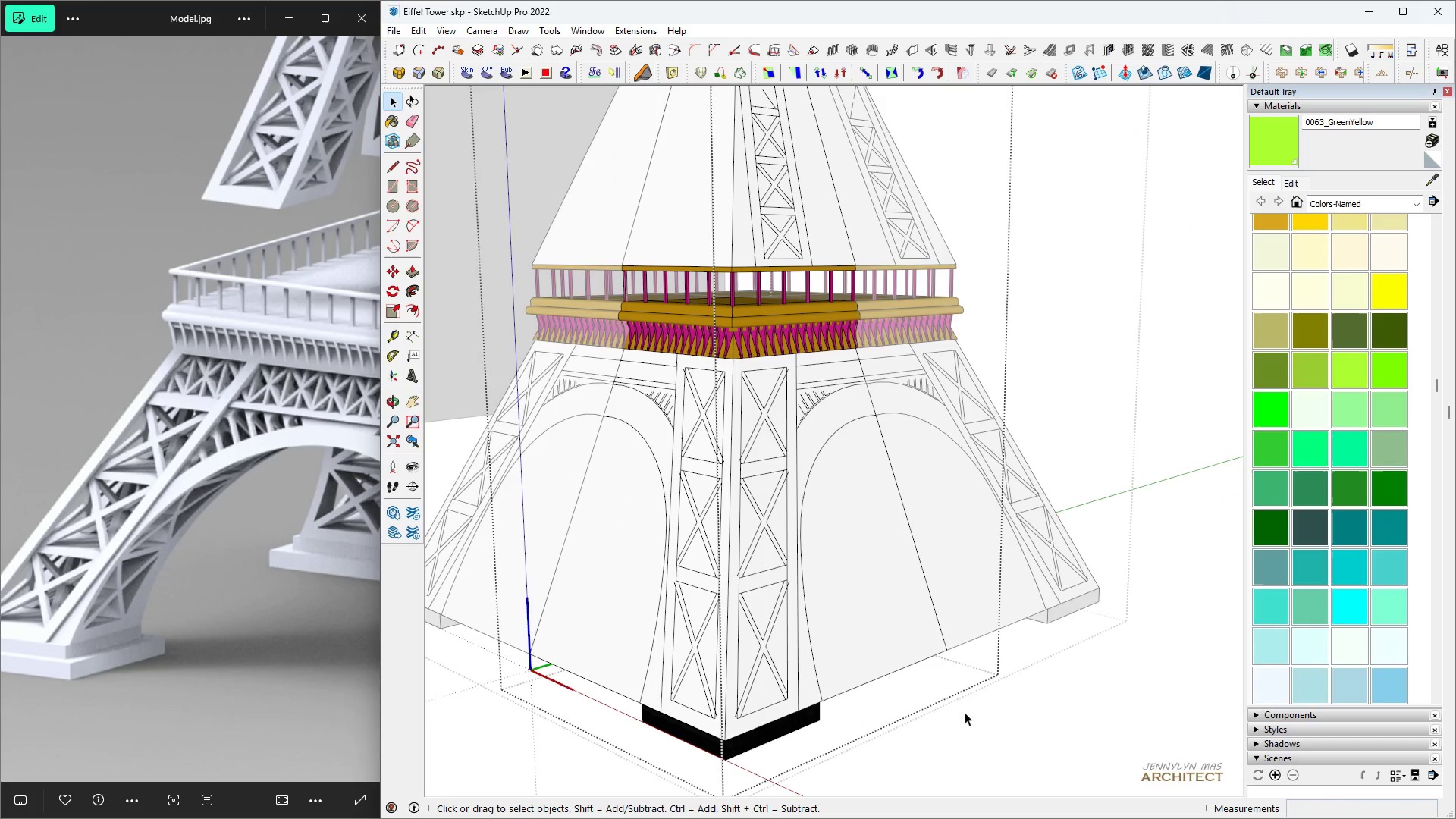 
double_click([965, 712])
 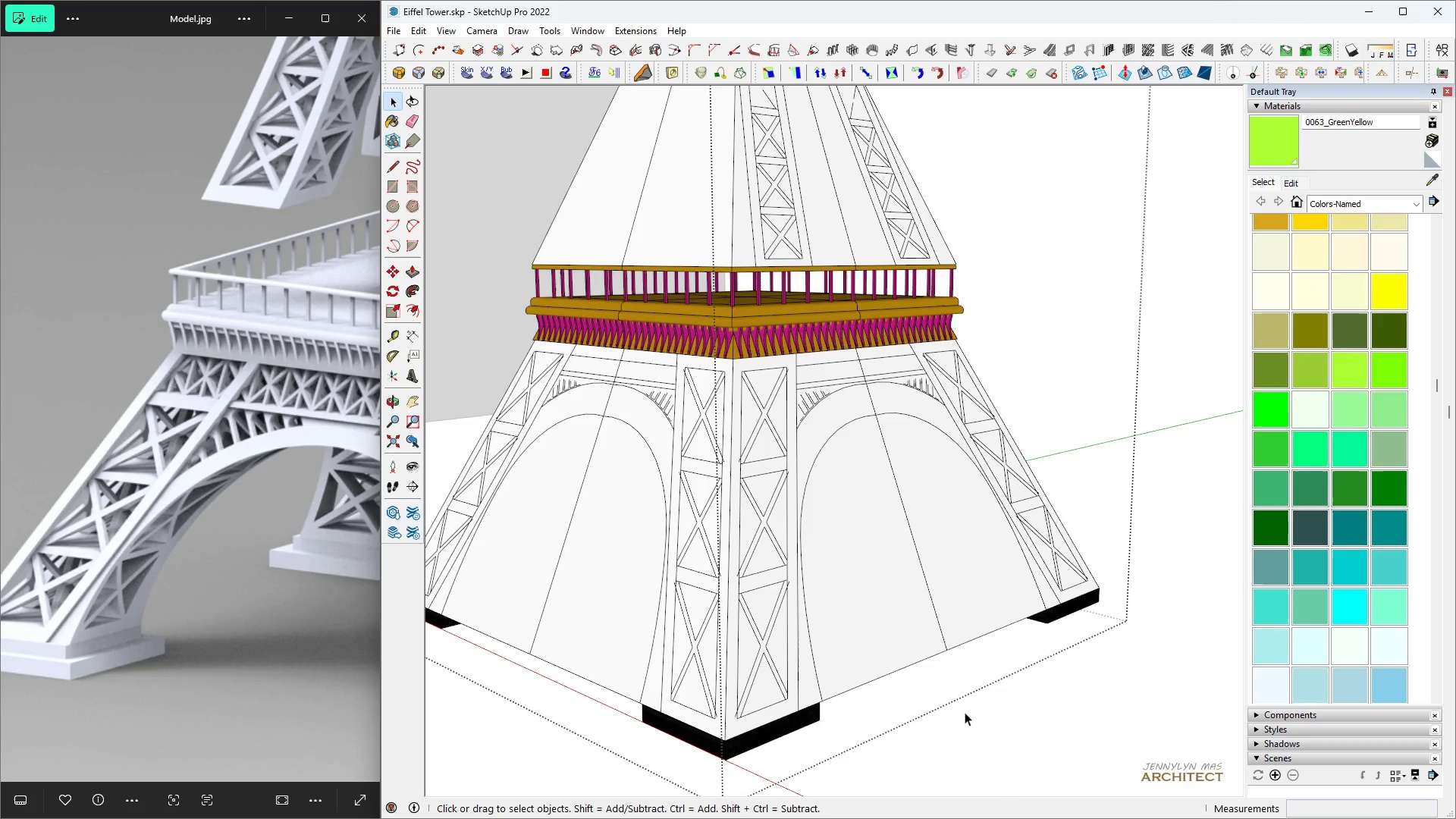 
triple_click([965, 712])
 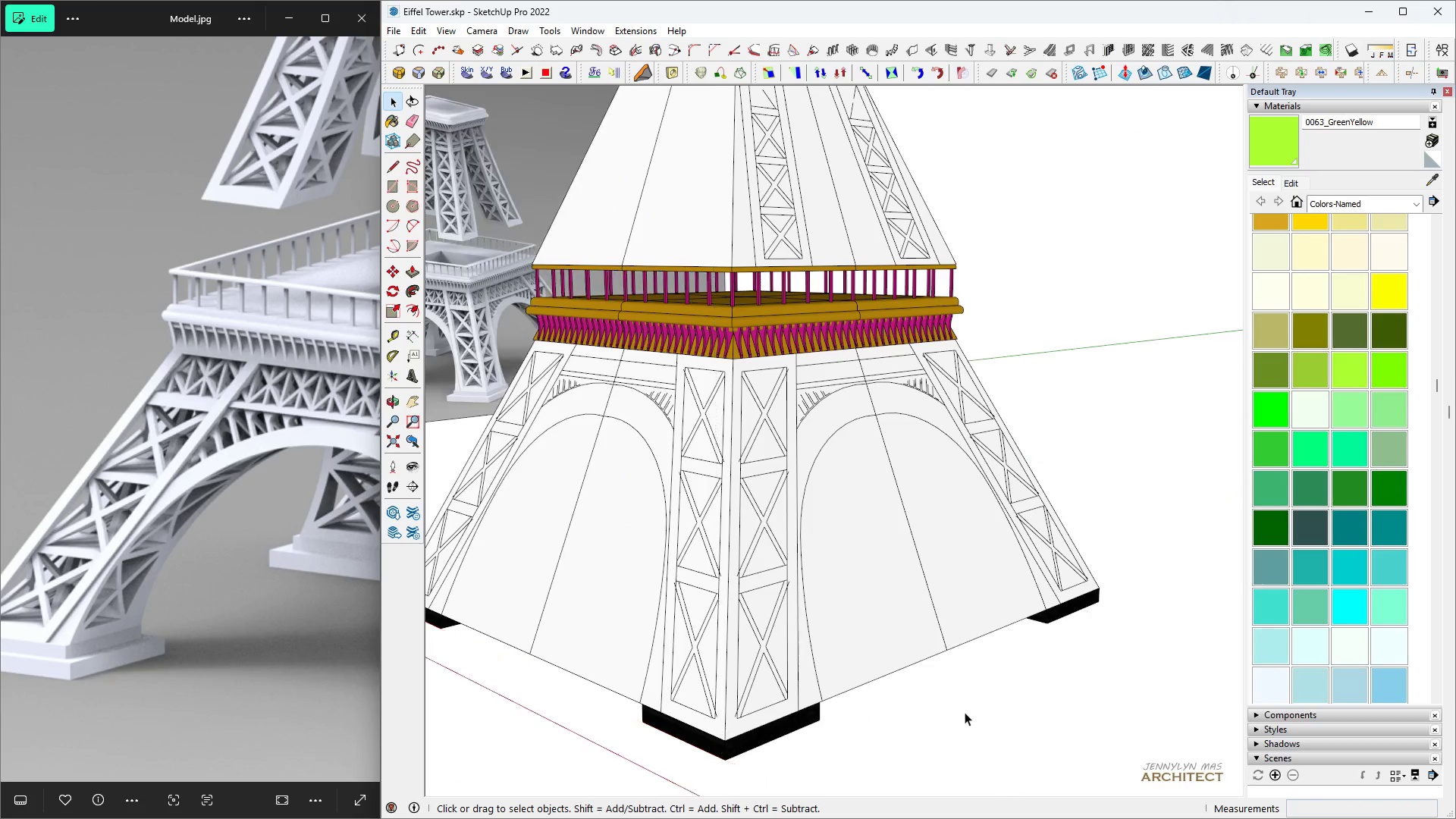 
triple_click([965, 712])
 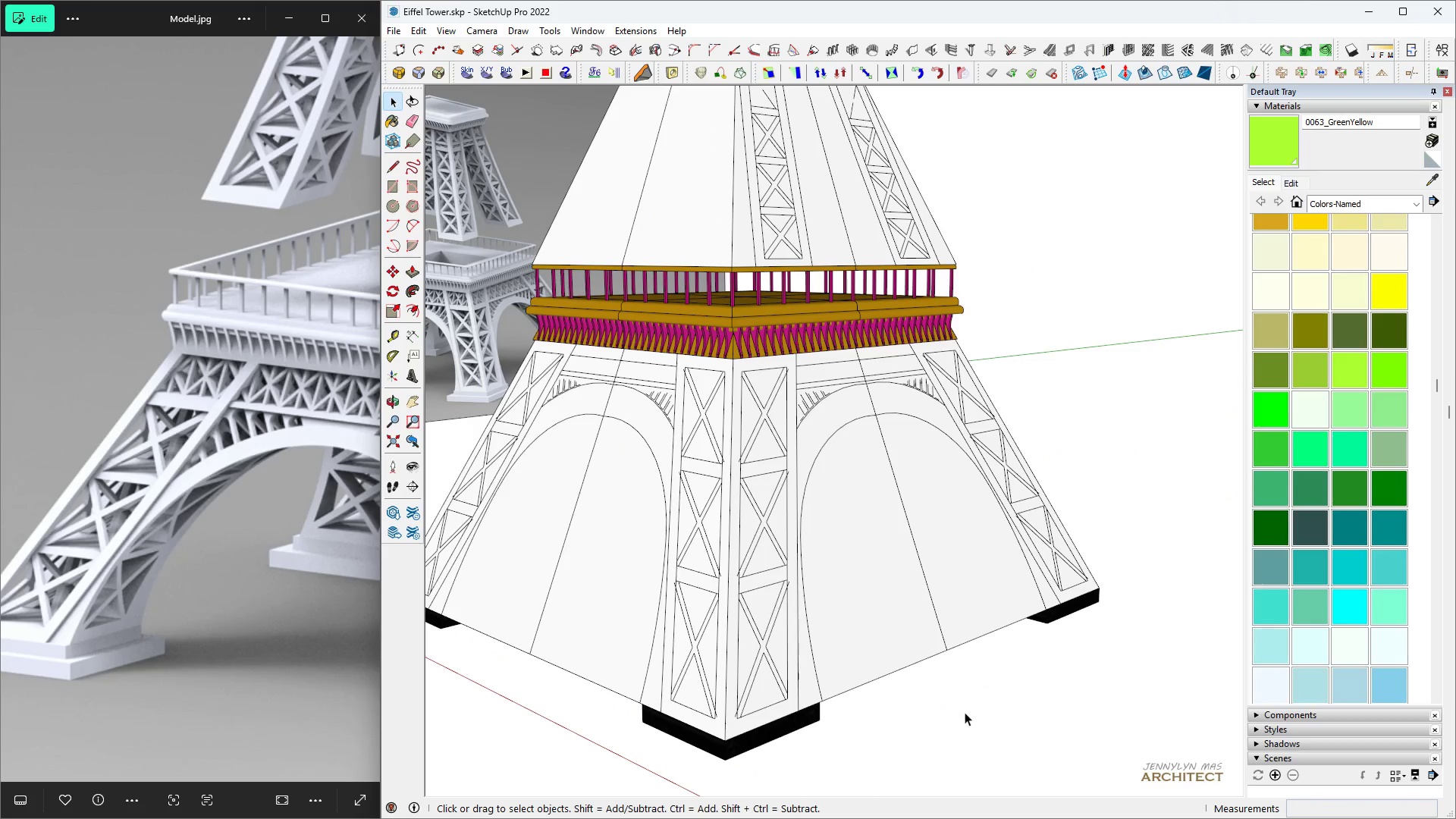 
triple_click([965, 712])
 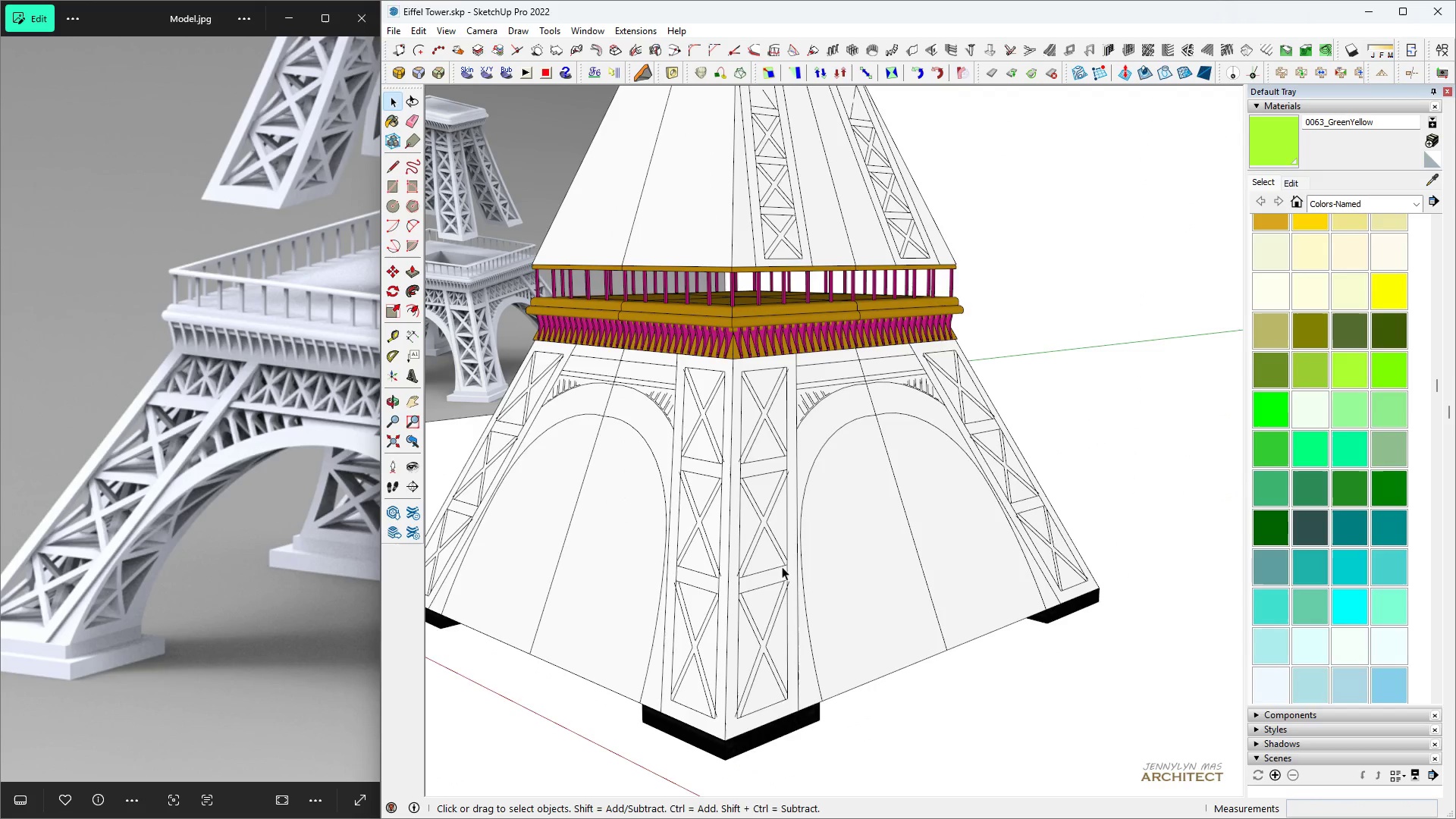 
scroll: coordinate [758, 720], scroll_direction: down, amount: 2.0
 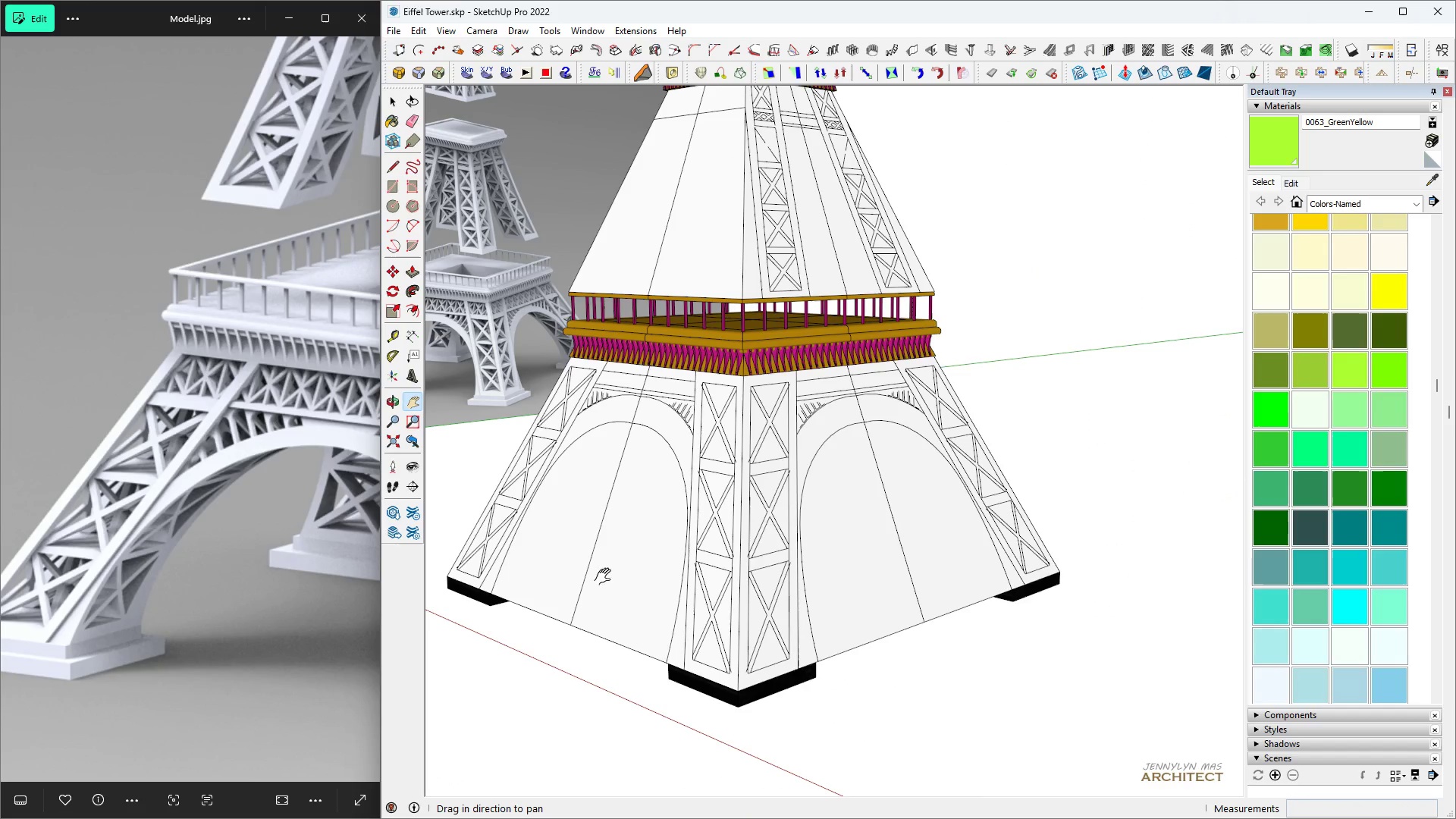 
type(hh)
 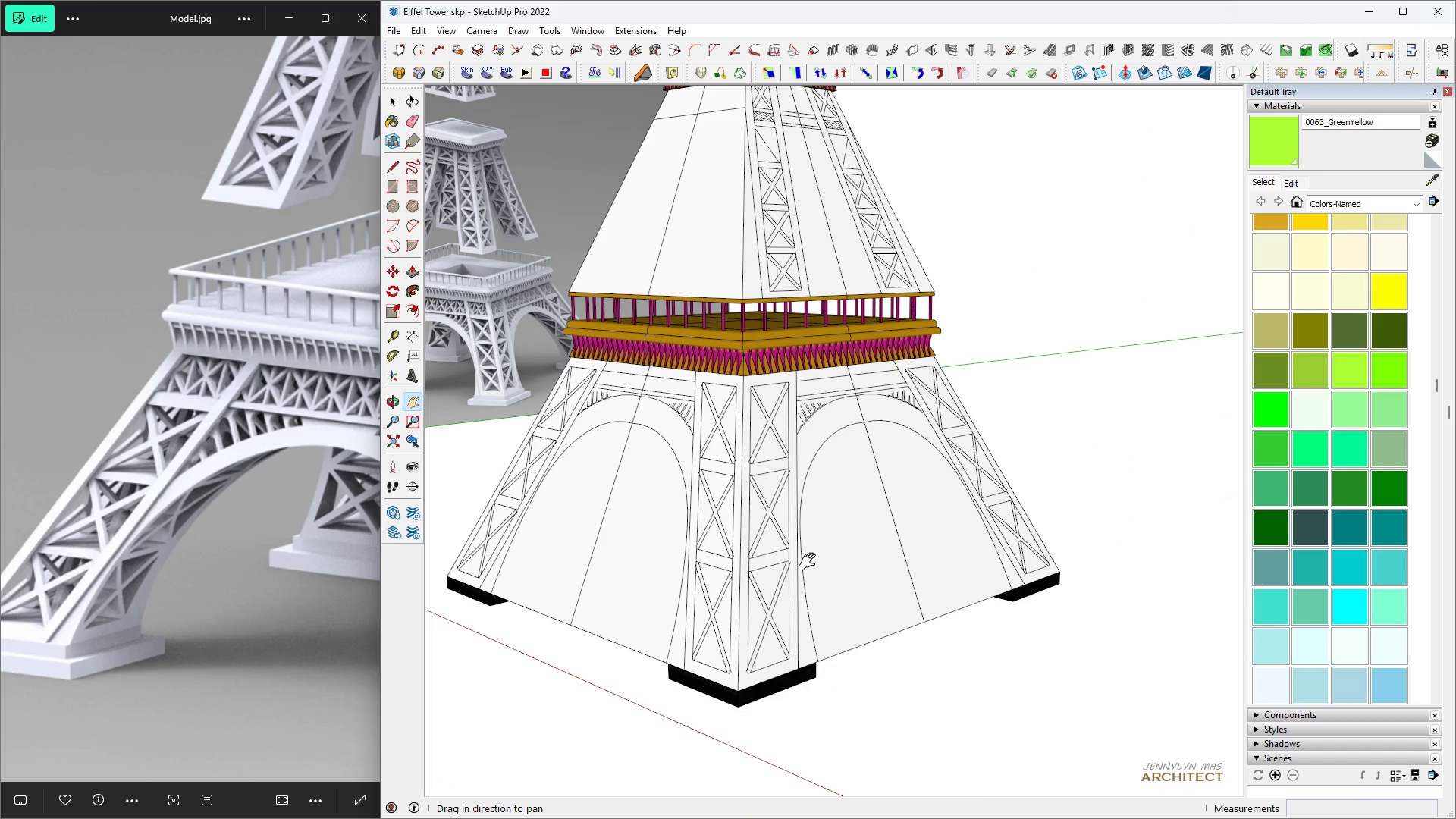 
type( h hhh )
 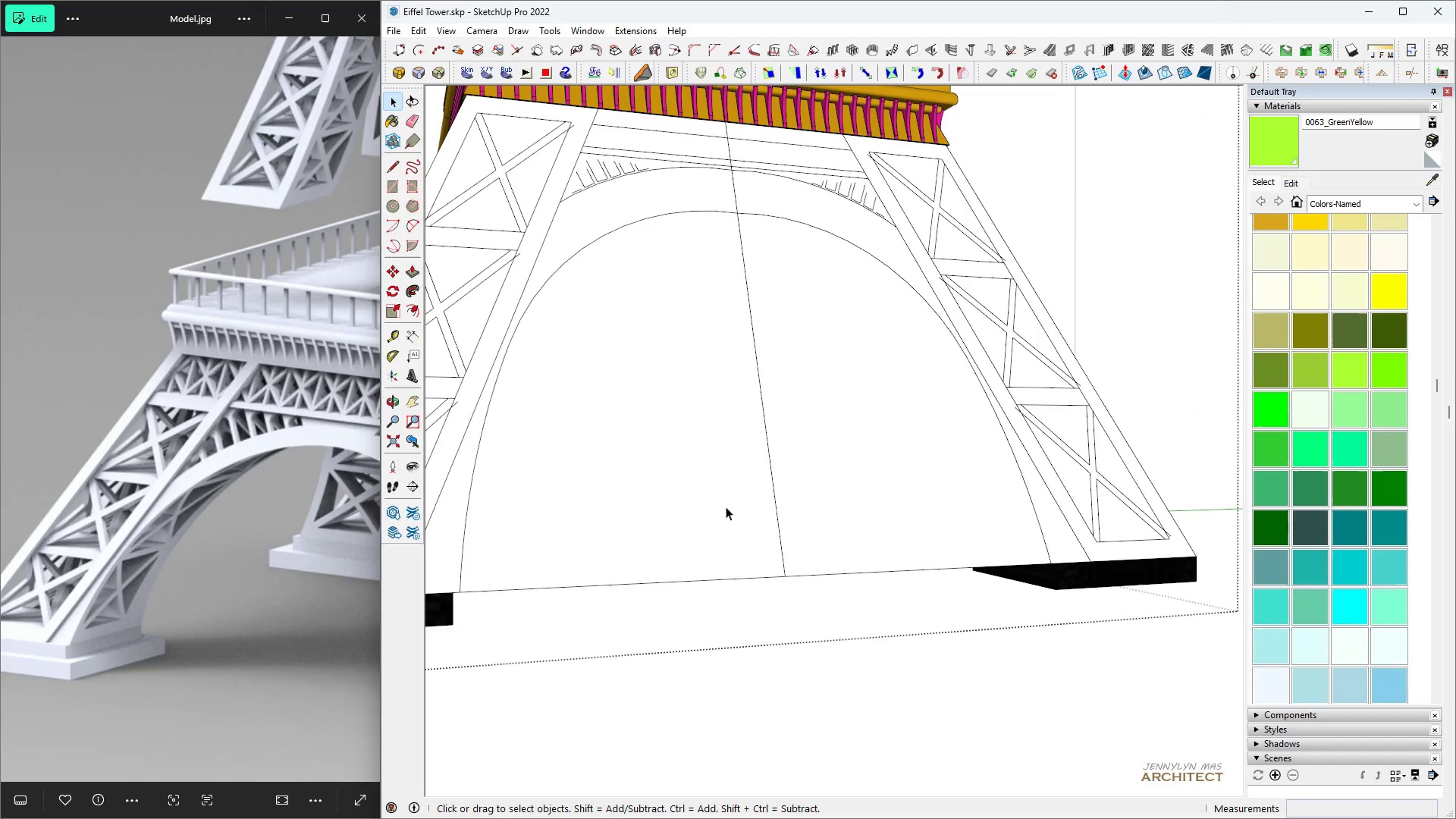 
scroll: coordinate [742, 679], scroll_direction: up, amount: 10.0
 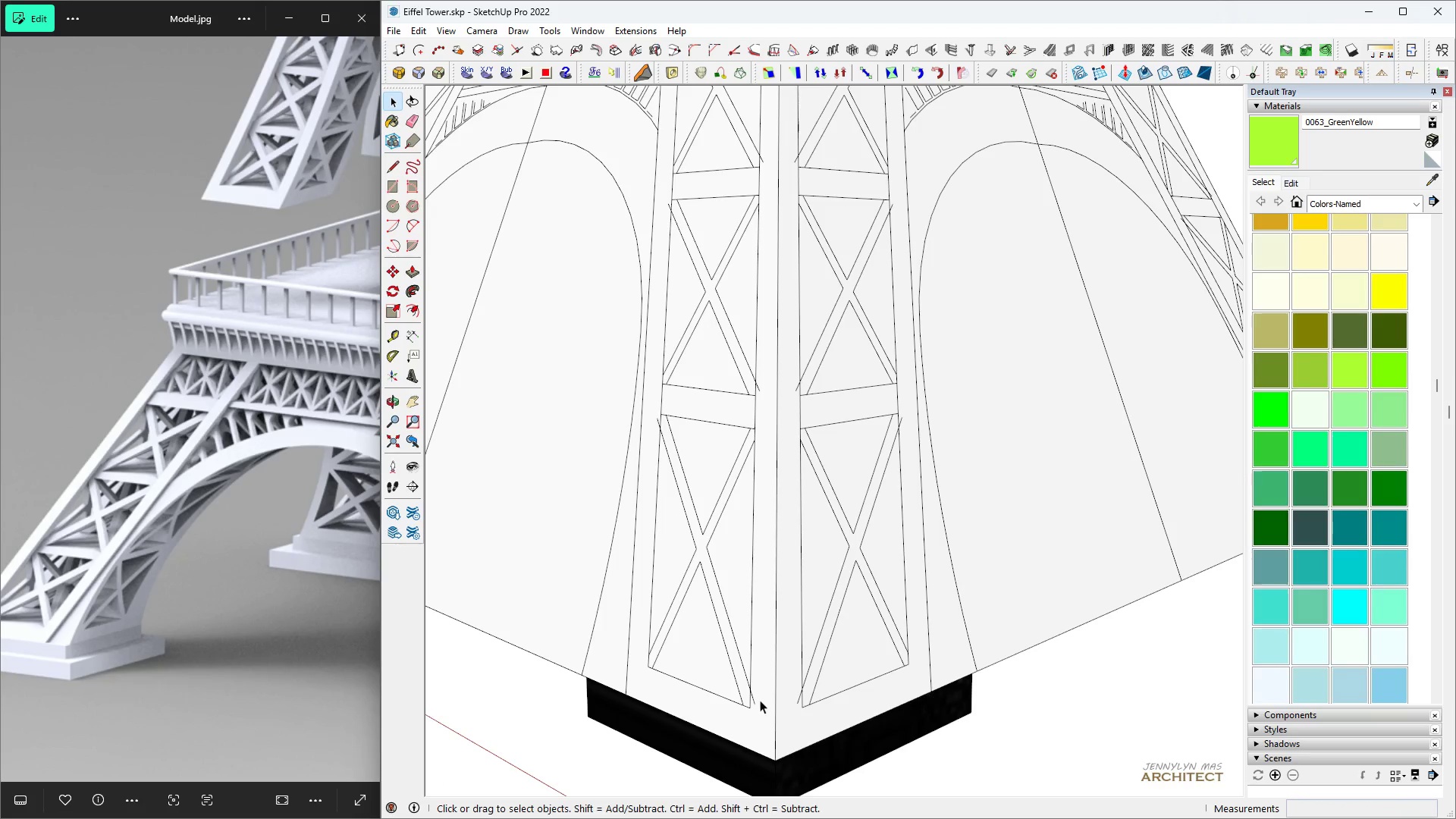 
scroll: coordinate [595, 626], scroll_direction: down, amount: 4.0
 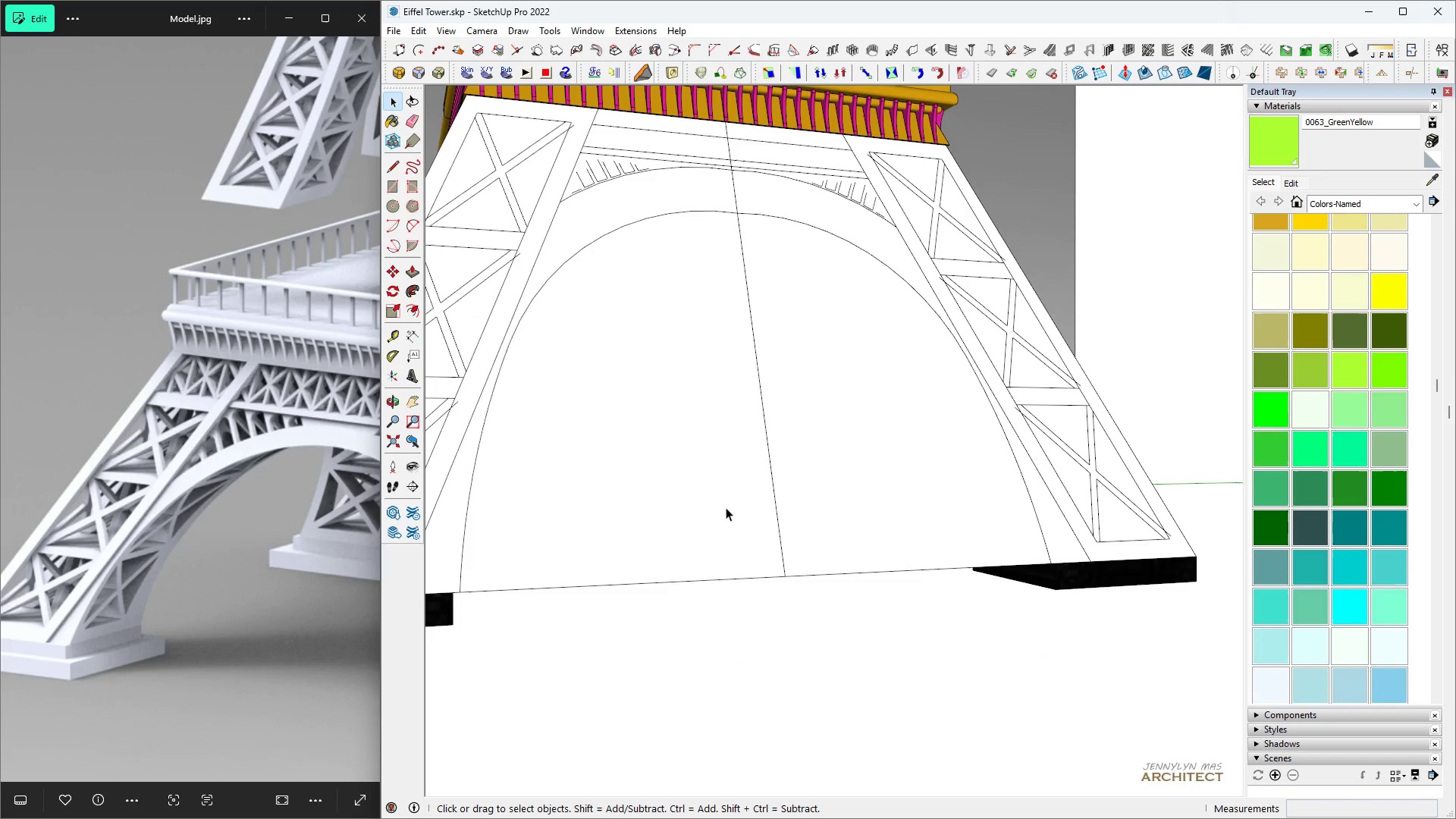 
double_click([726, 507])
 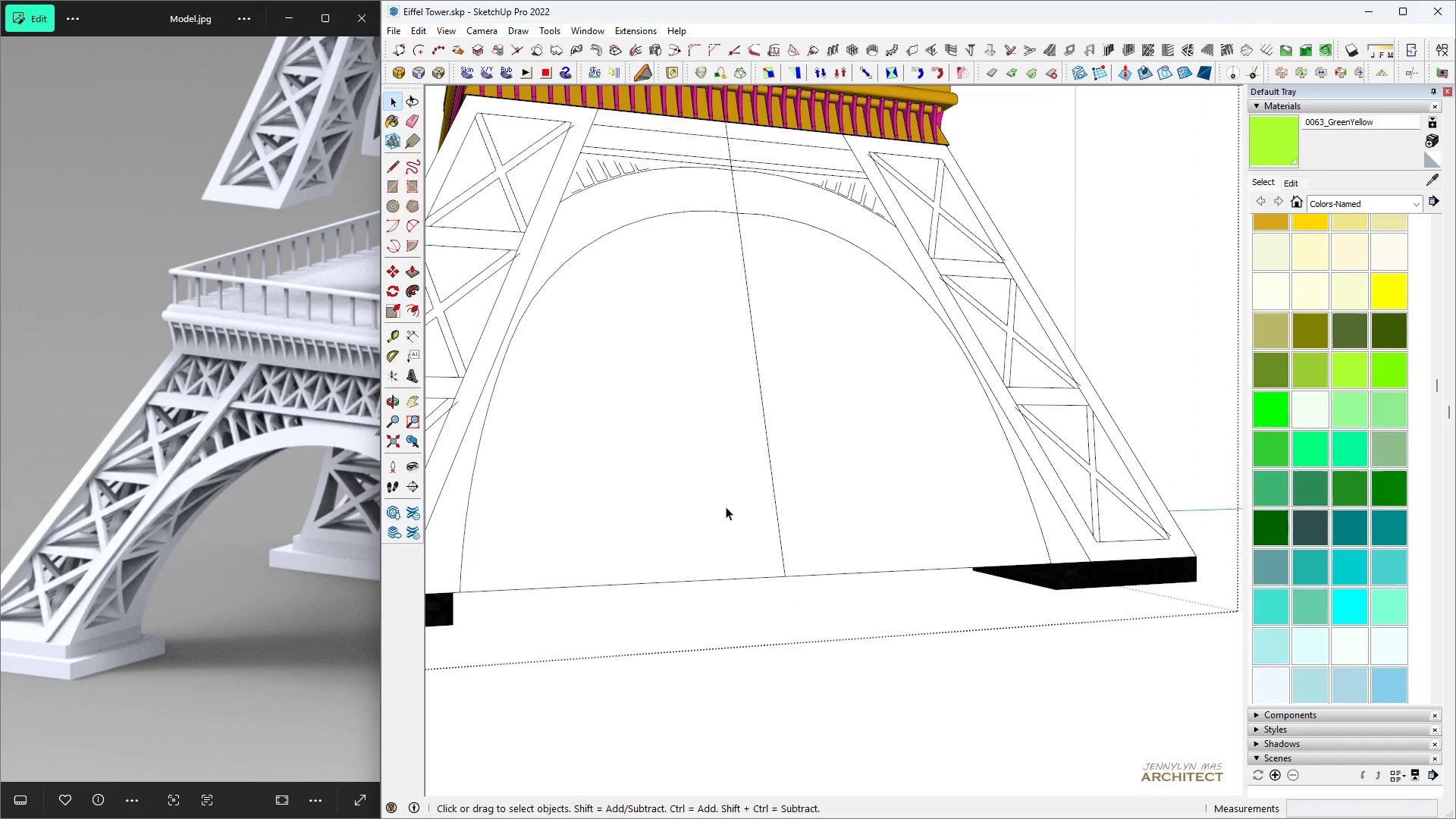 
triple_click([726, 507])
 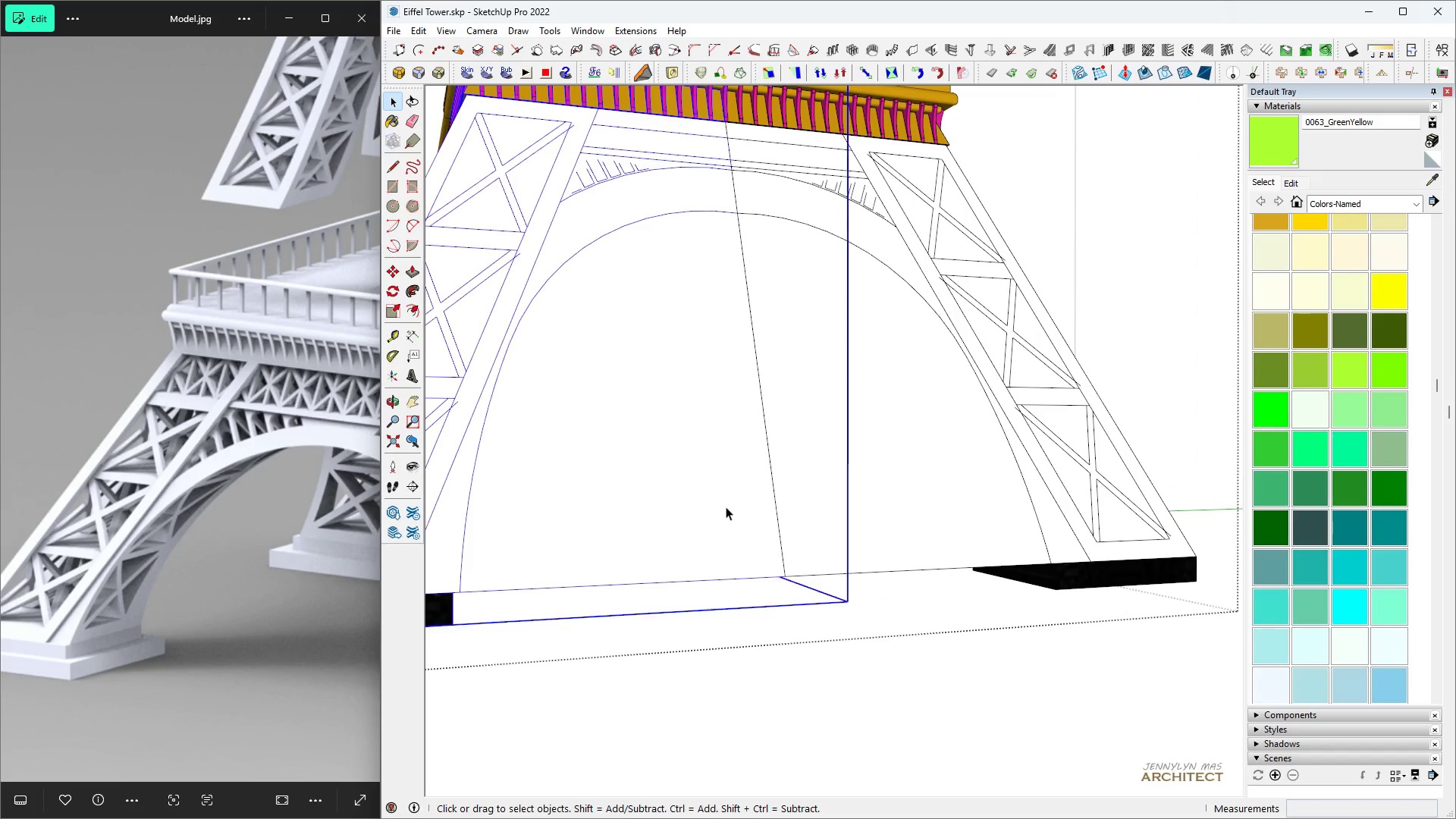 
triple_click([726, 507])
 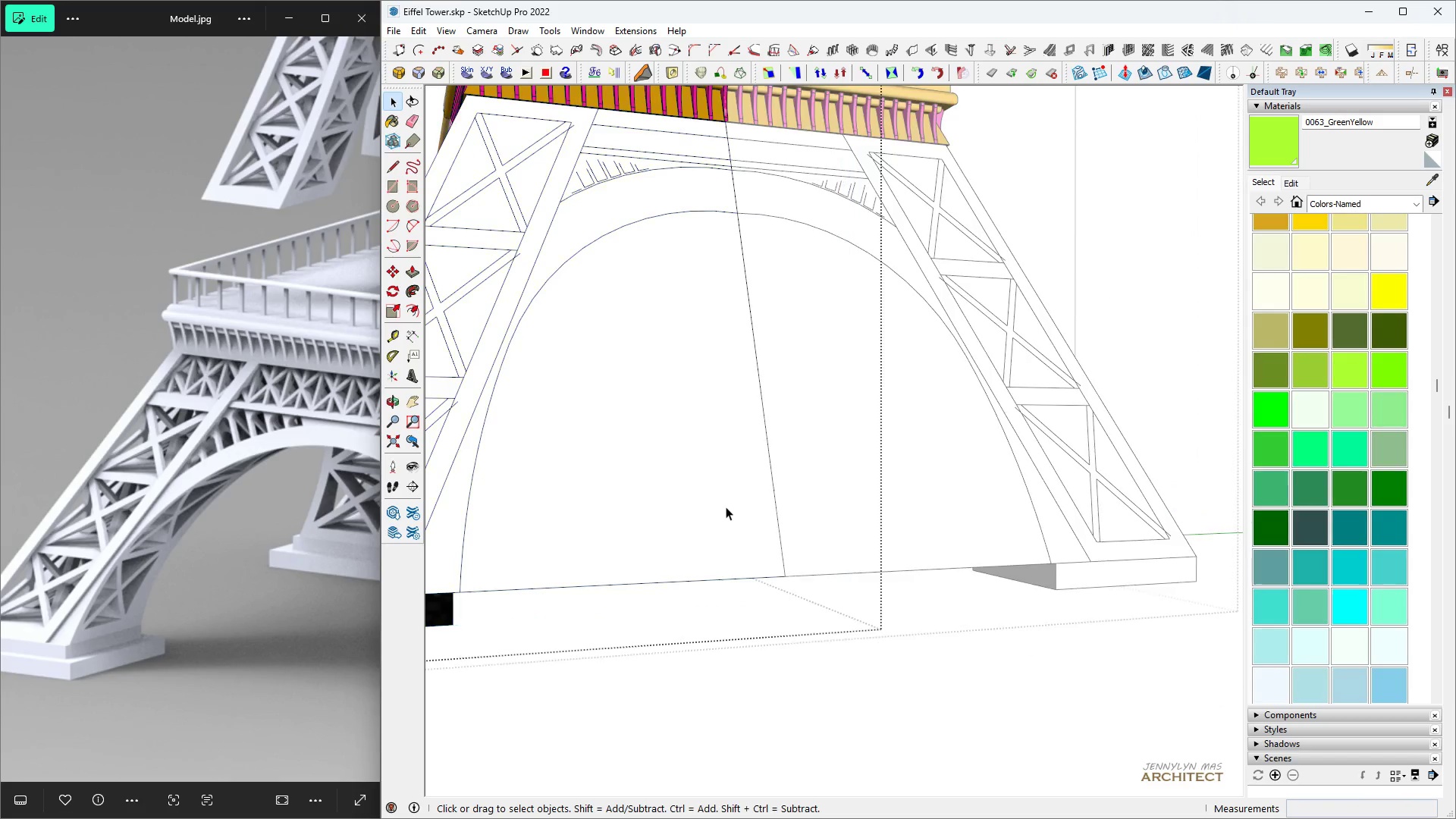 
triple_click([726, 507])
 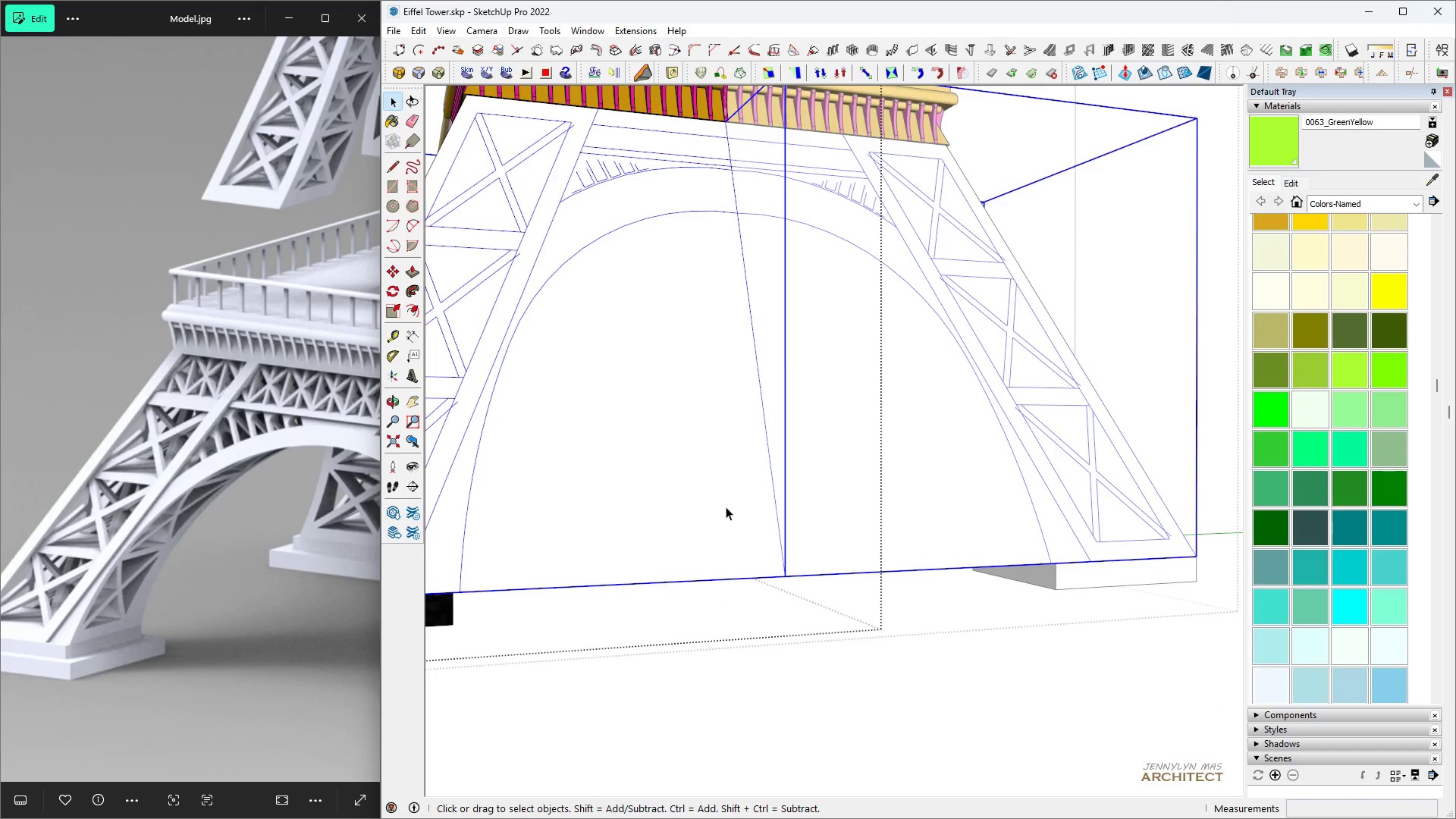 
triple_click([726, 507])
 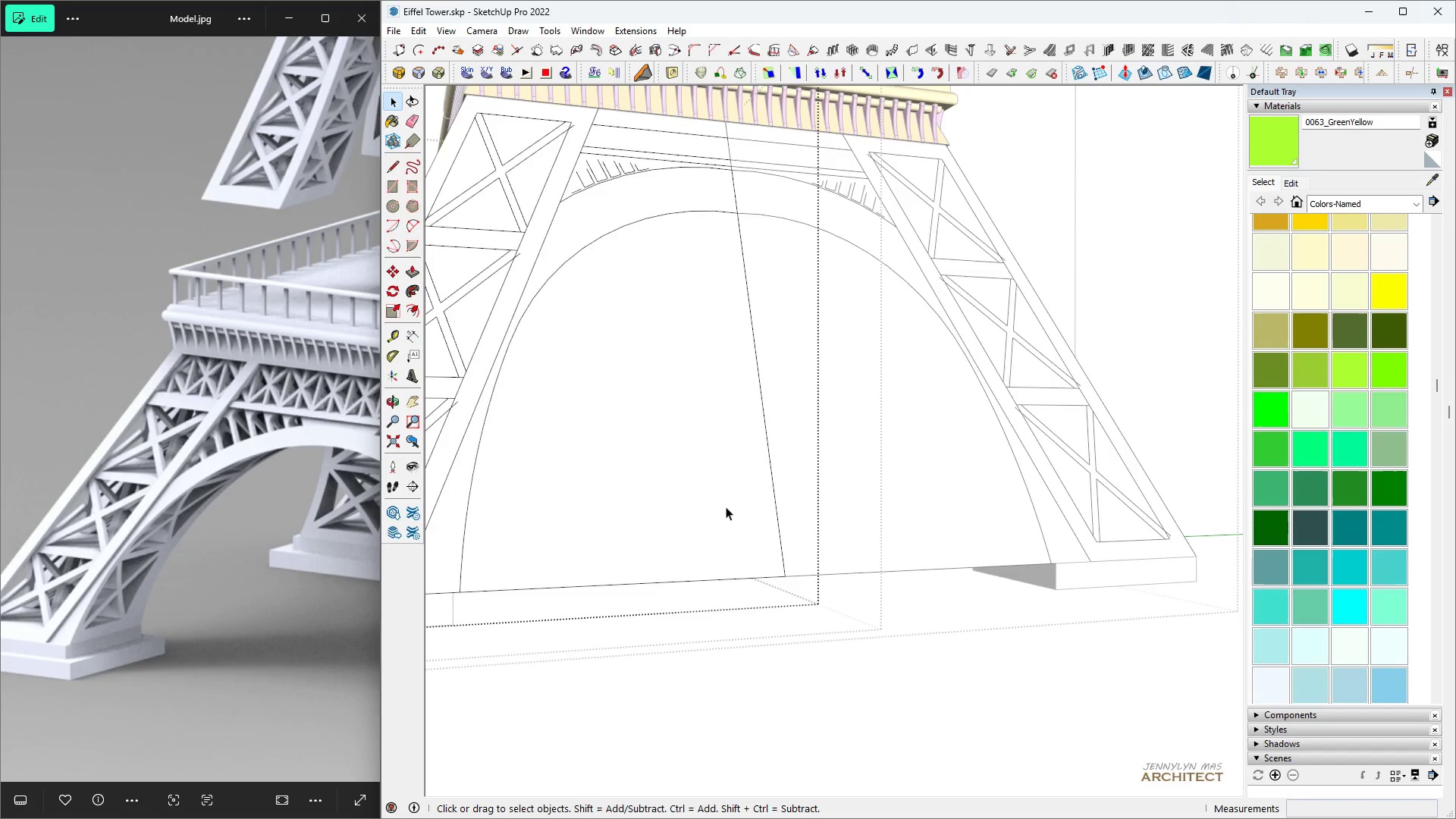 
triple_click([726, 507])
 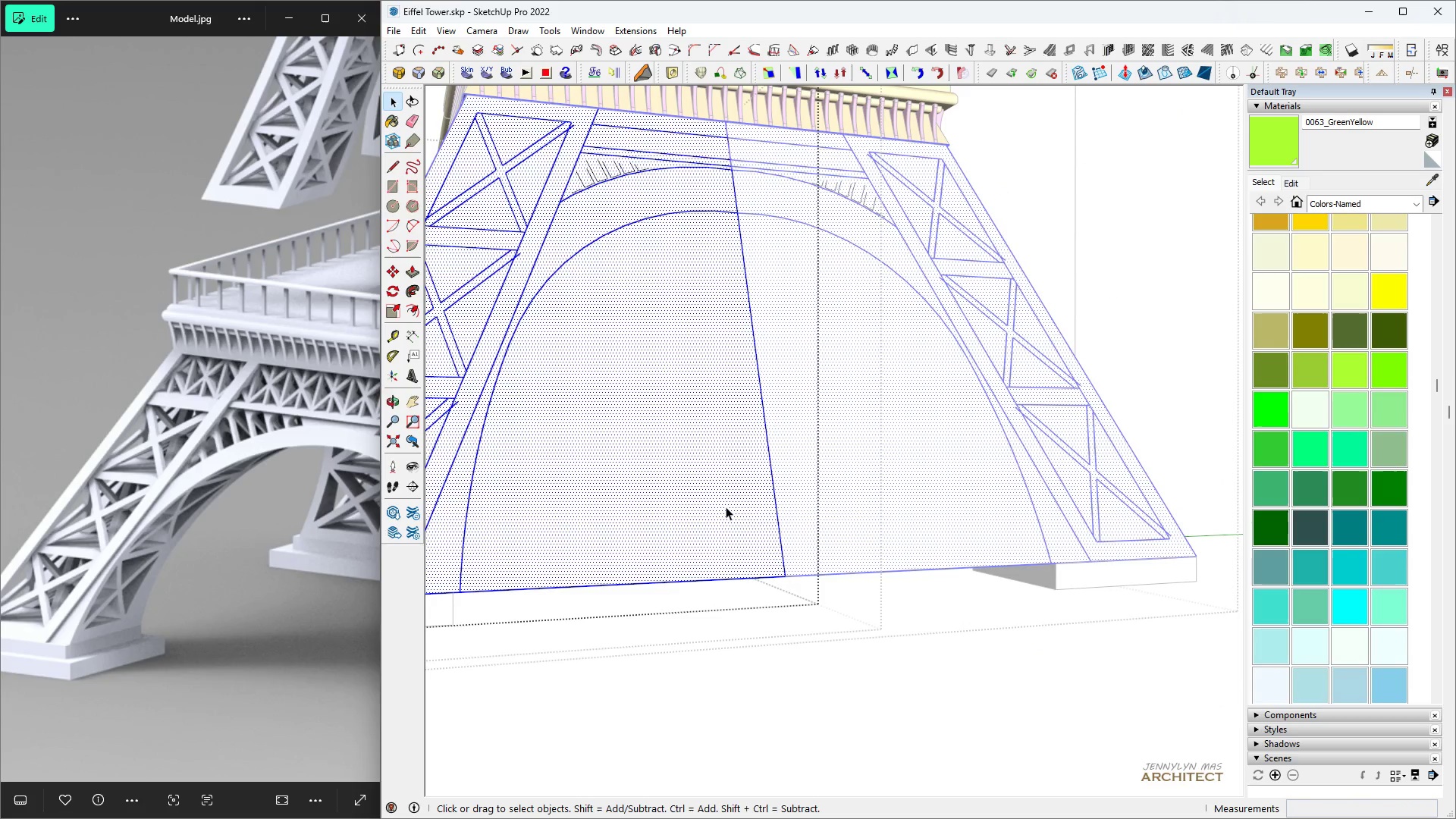 
triple_click([726, 507])
 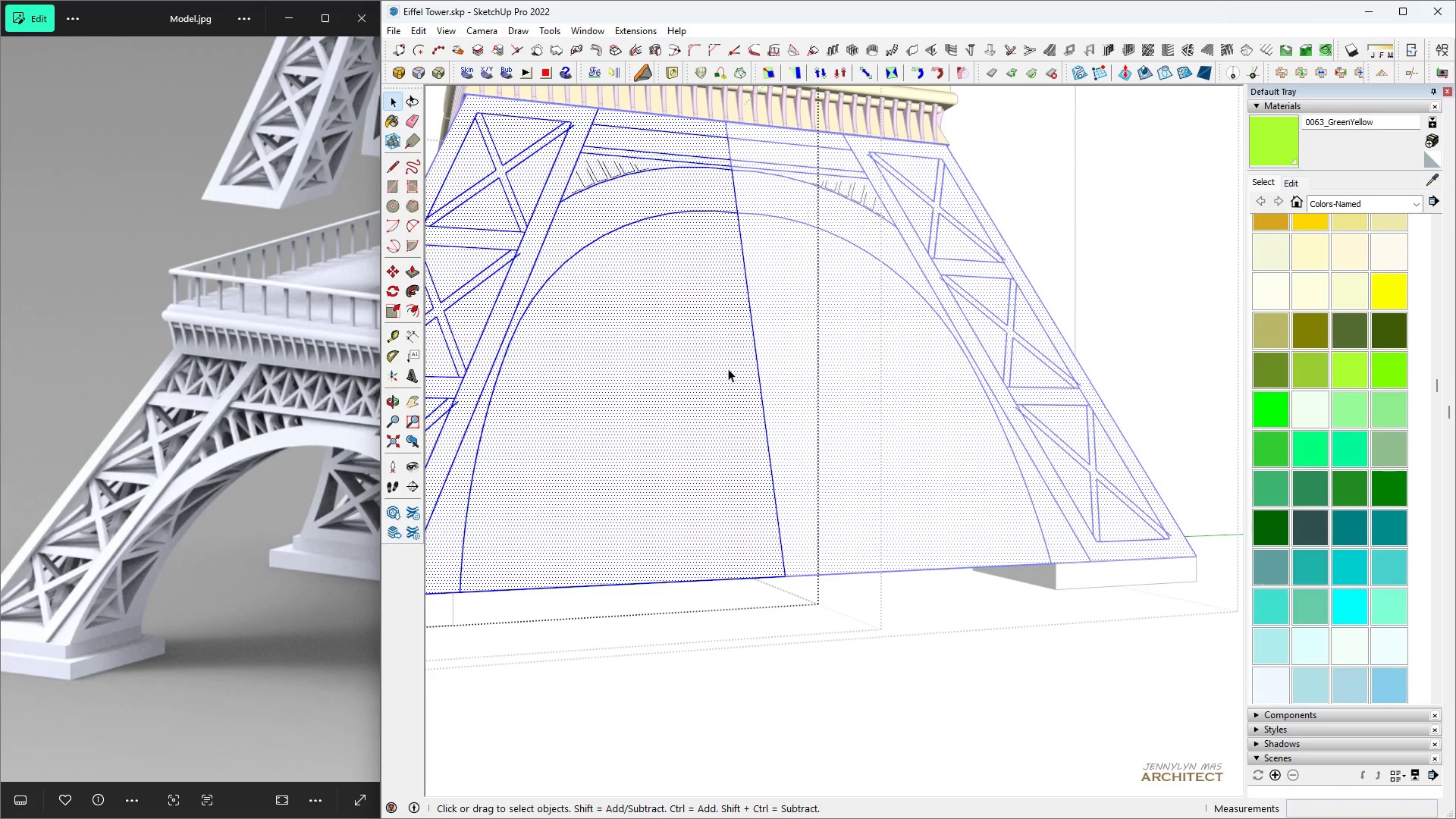 
key(H)
 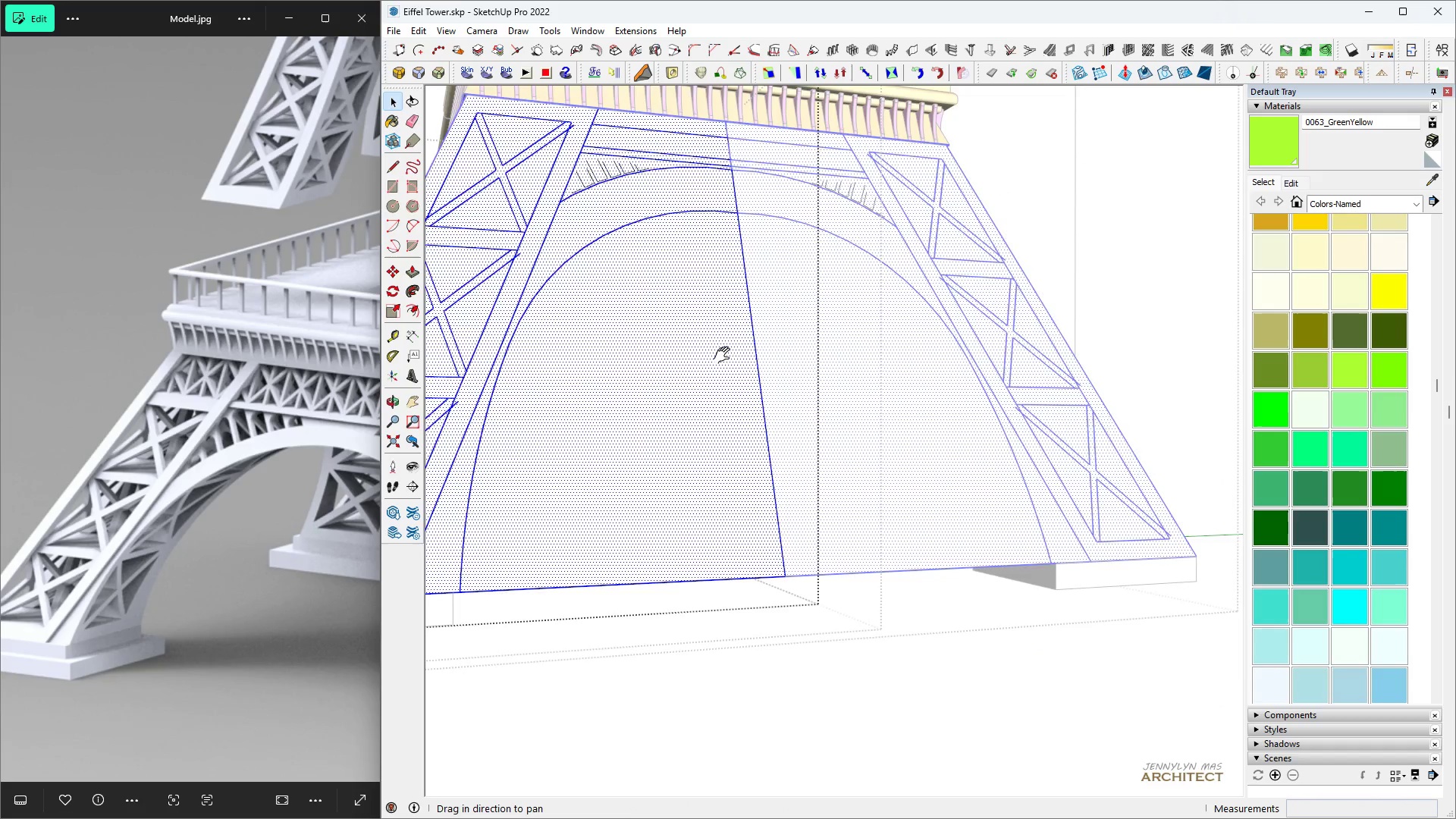 
scroll: coordinate [721, 344], scroll_direction: down, amount: 6.0
 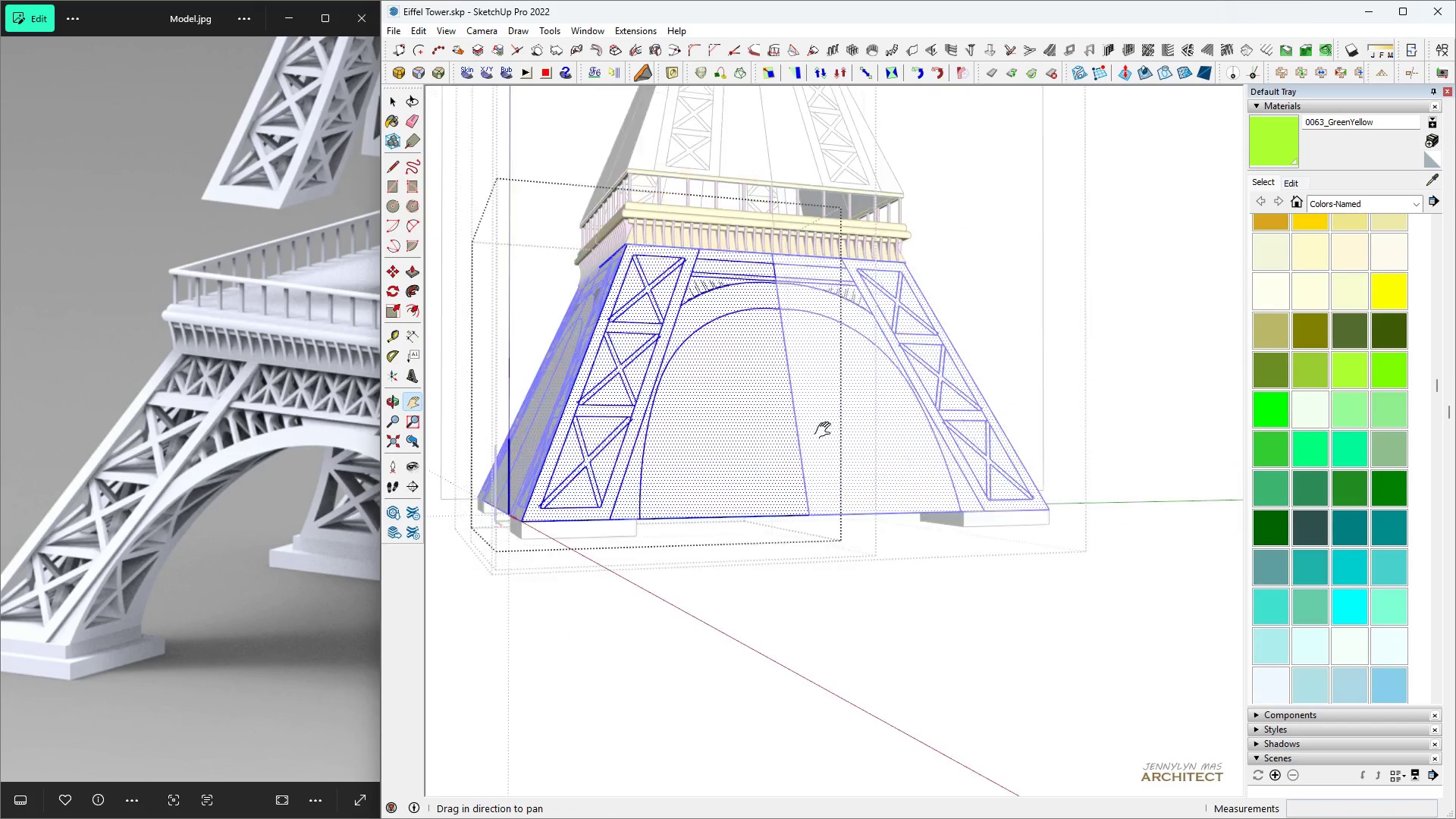 
key(Space)
 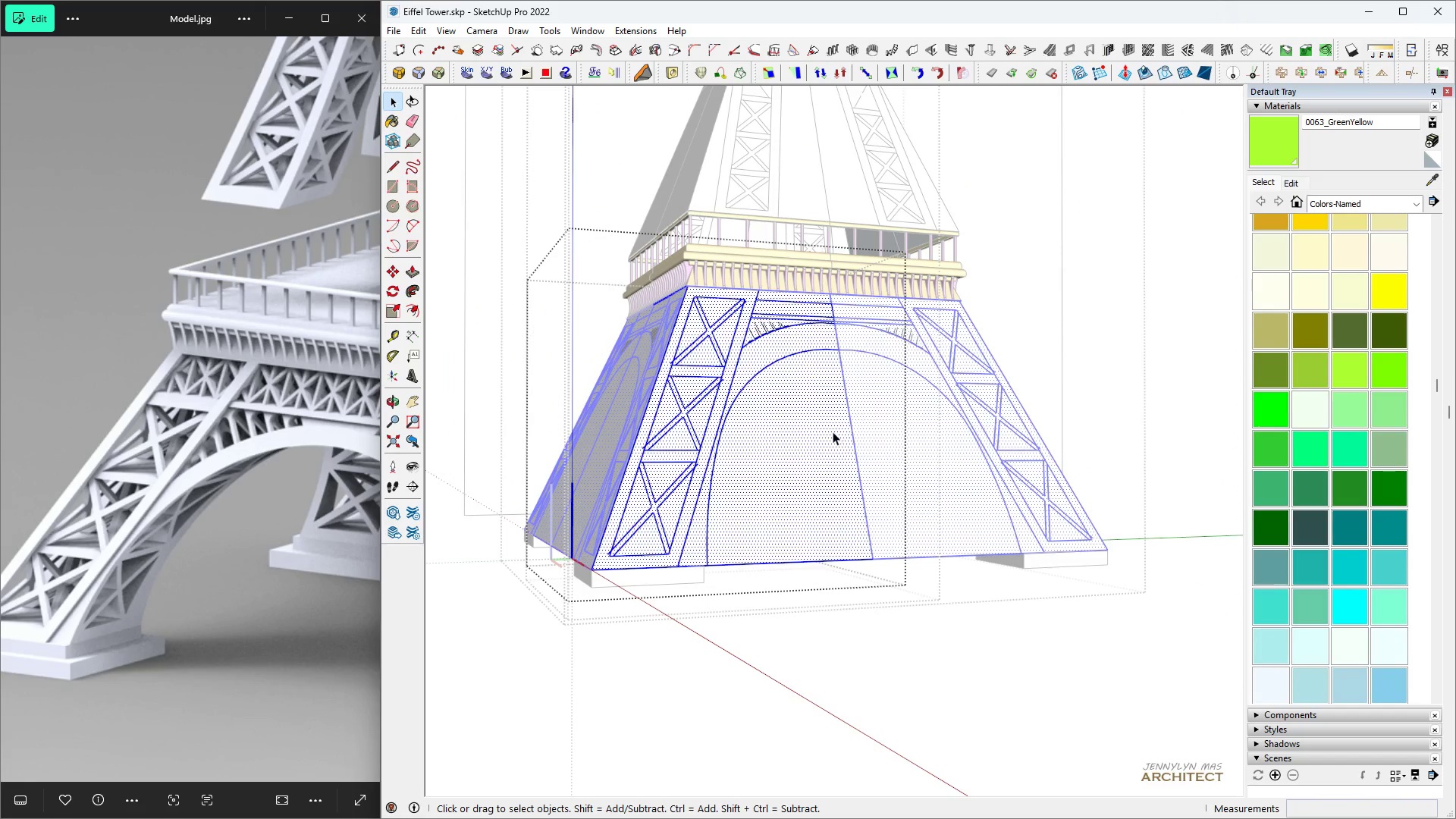 
left_click([830, 430])
 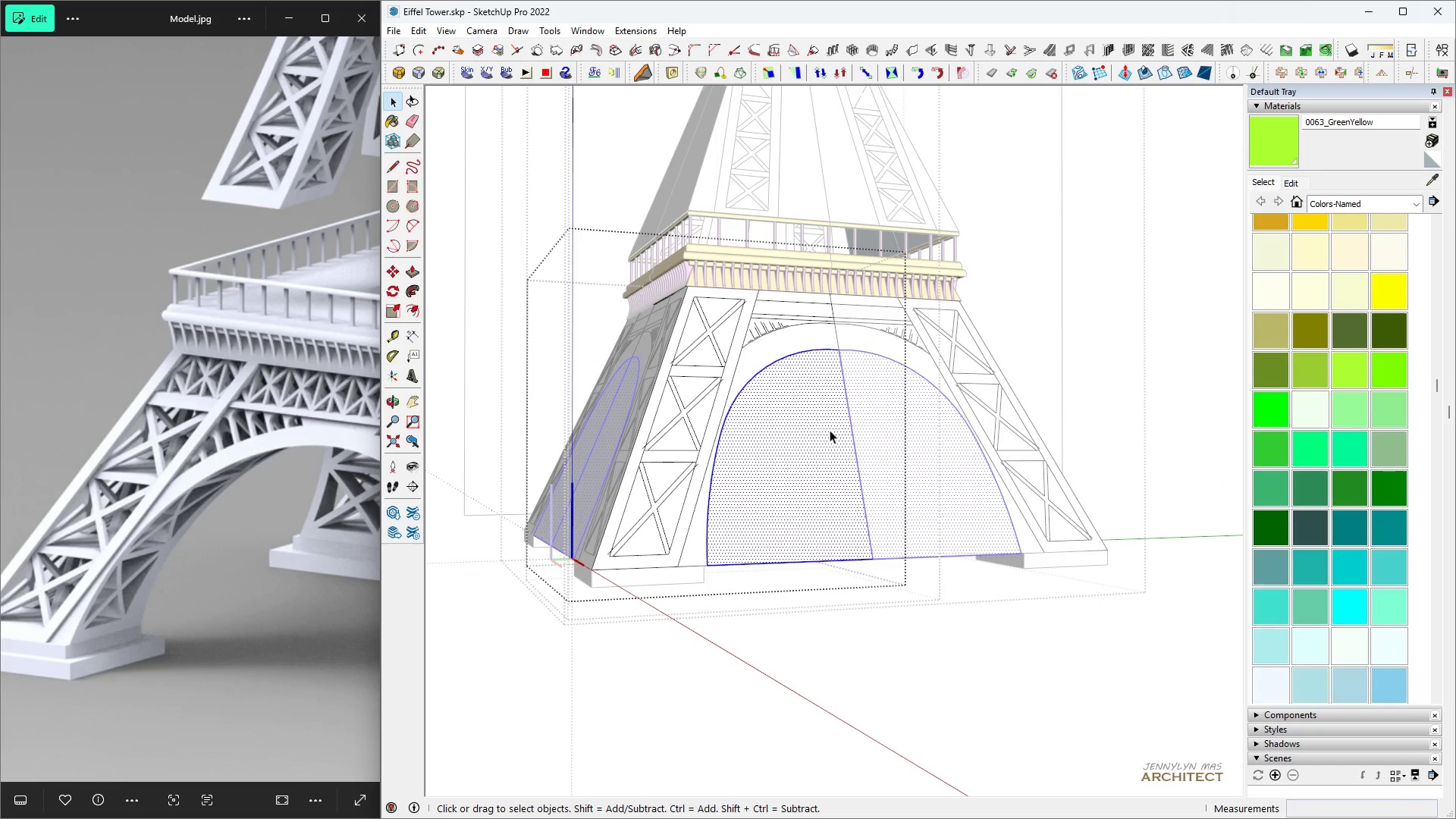 
left_click([830, 430])
 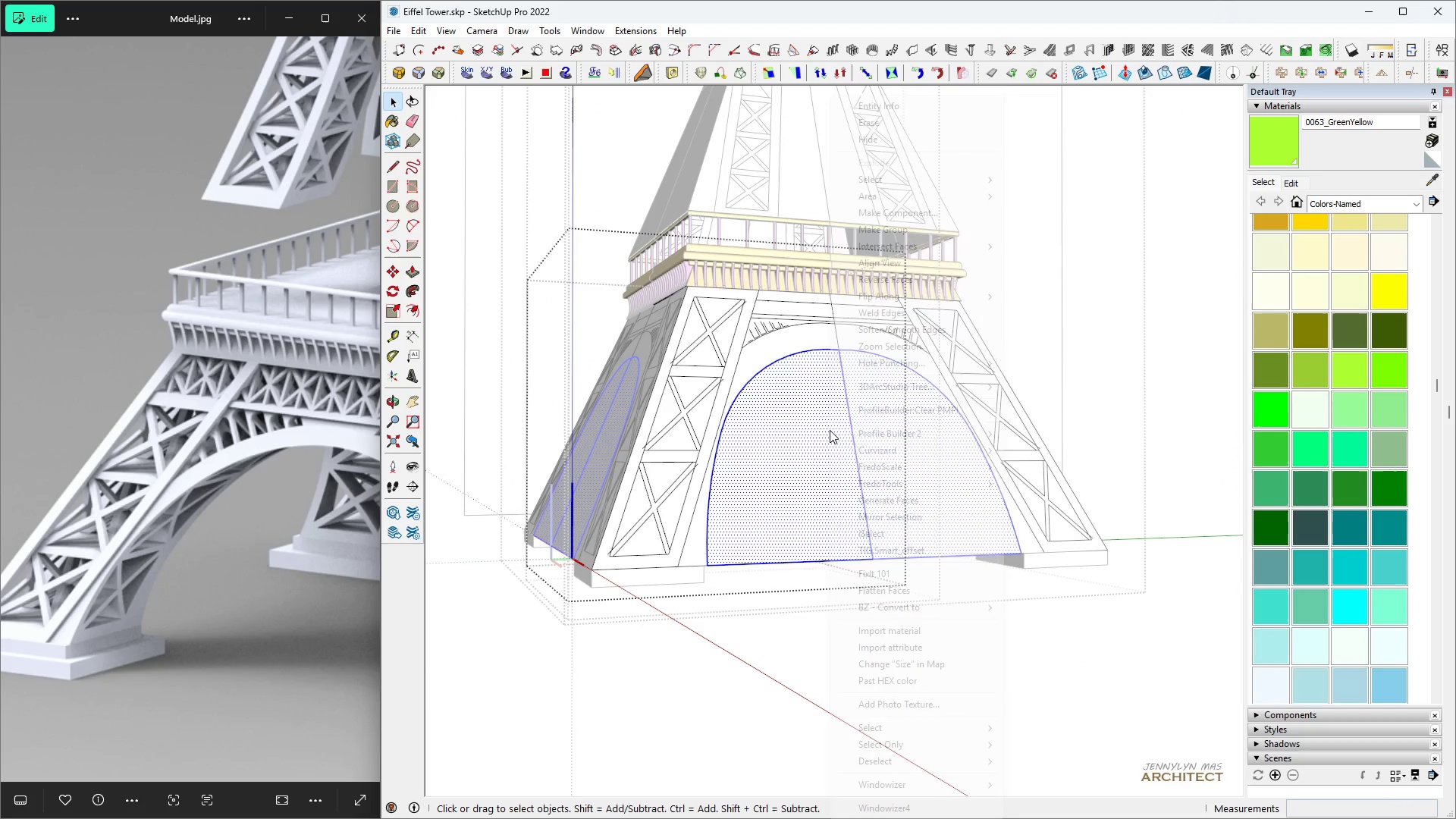 
right_click([830, 430])
 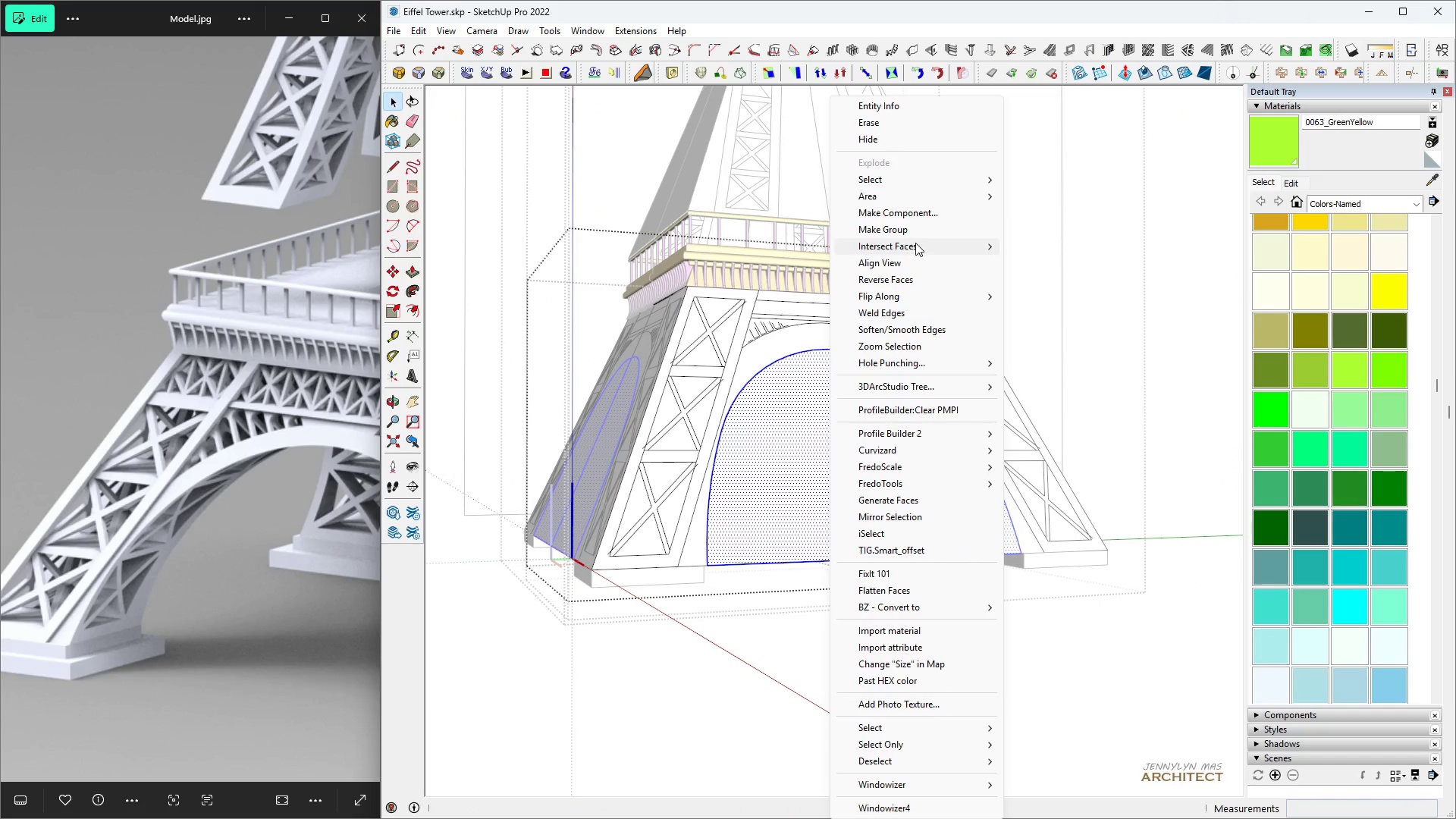 
left_click([913, 231])
 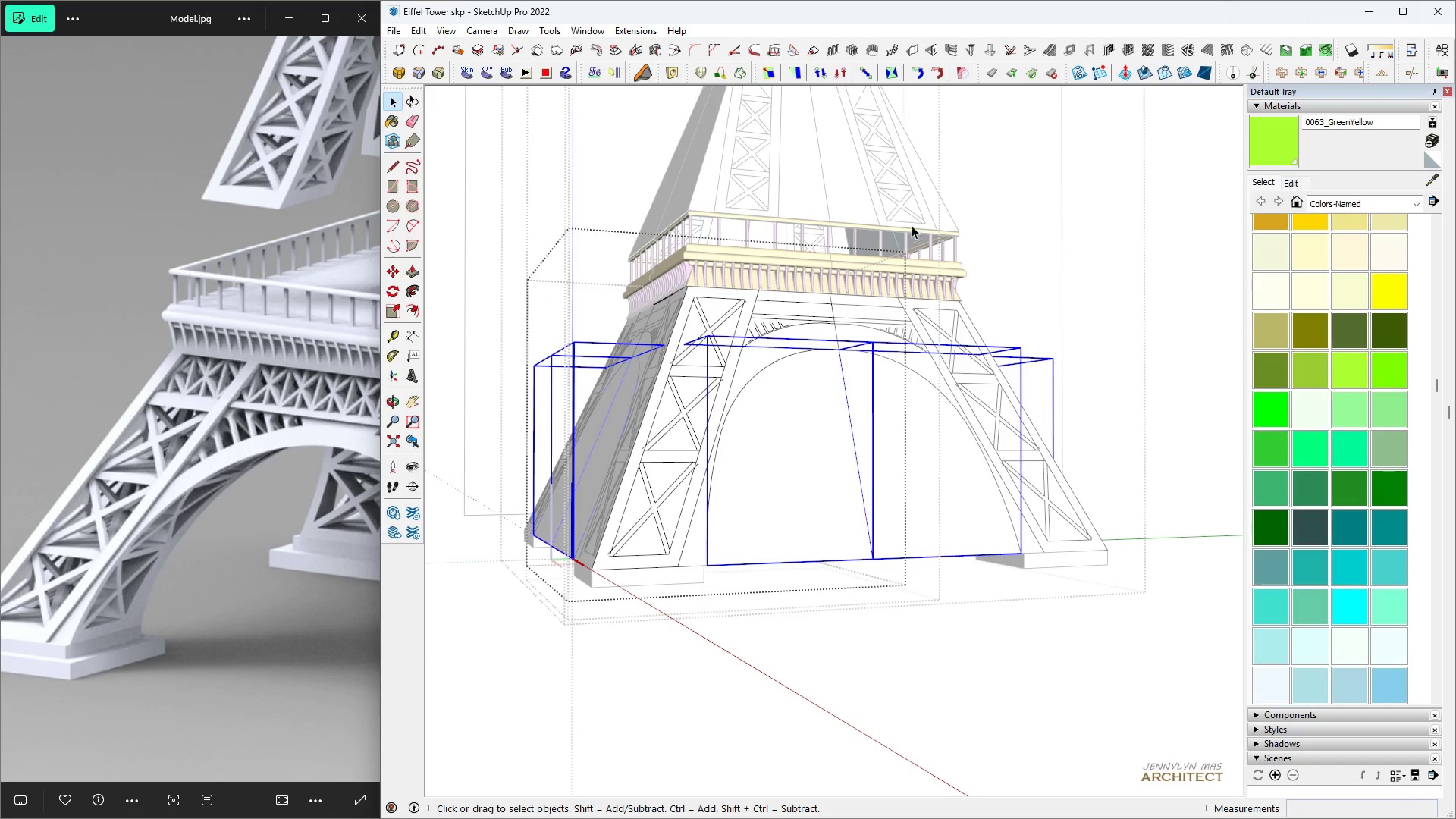 
type([Delete] hh )
 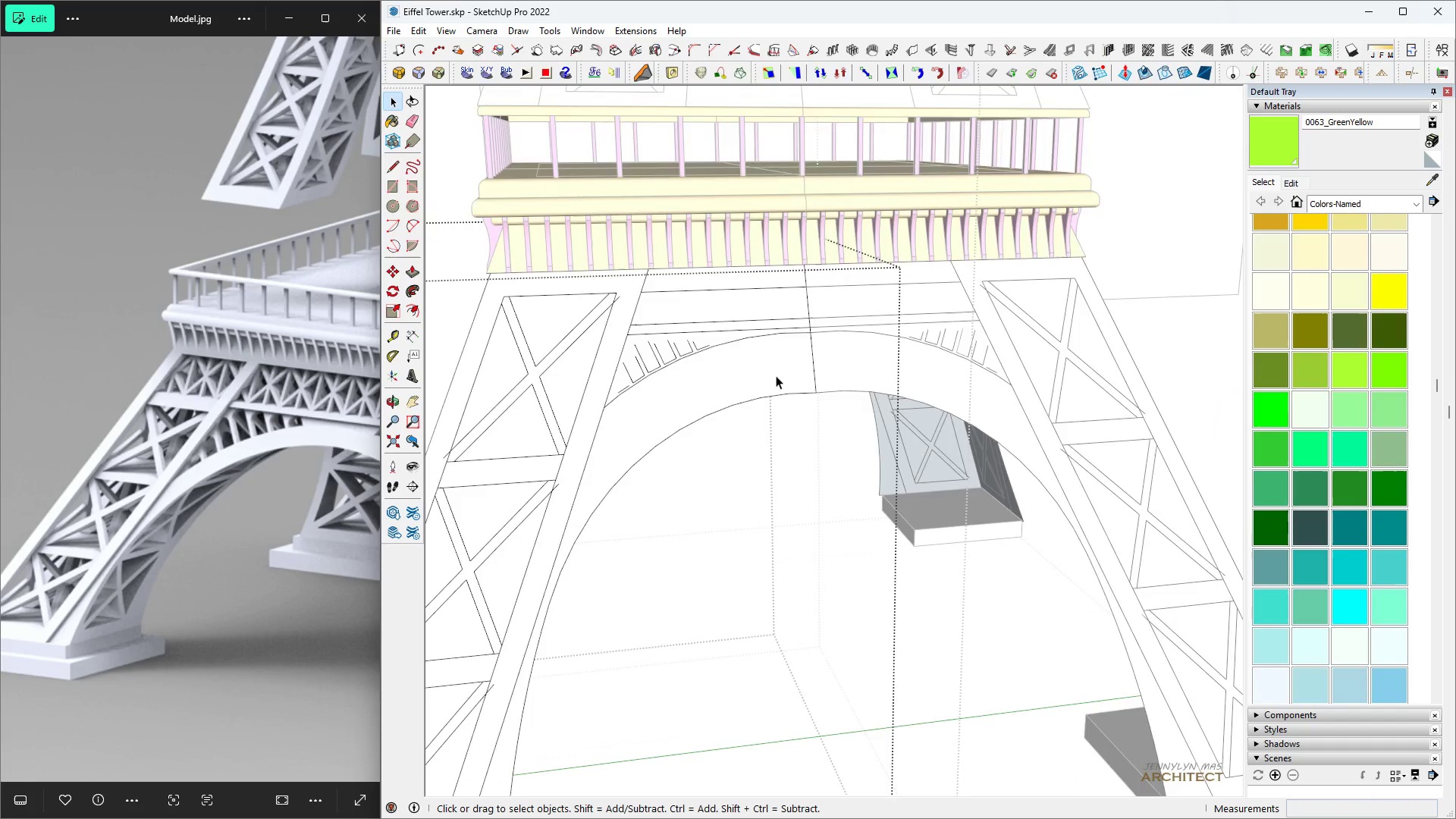 
scroll: coordinate [825, 322], scroll_direction: up, amount: 11.0
 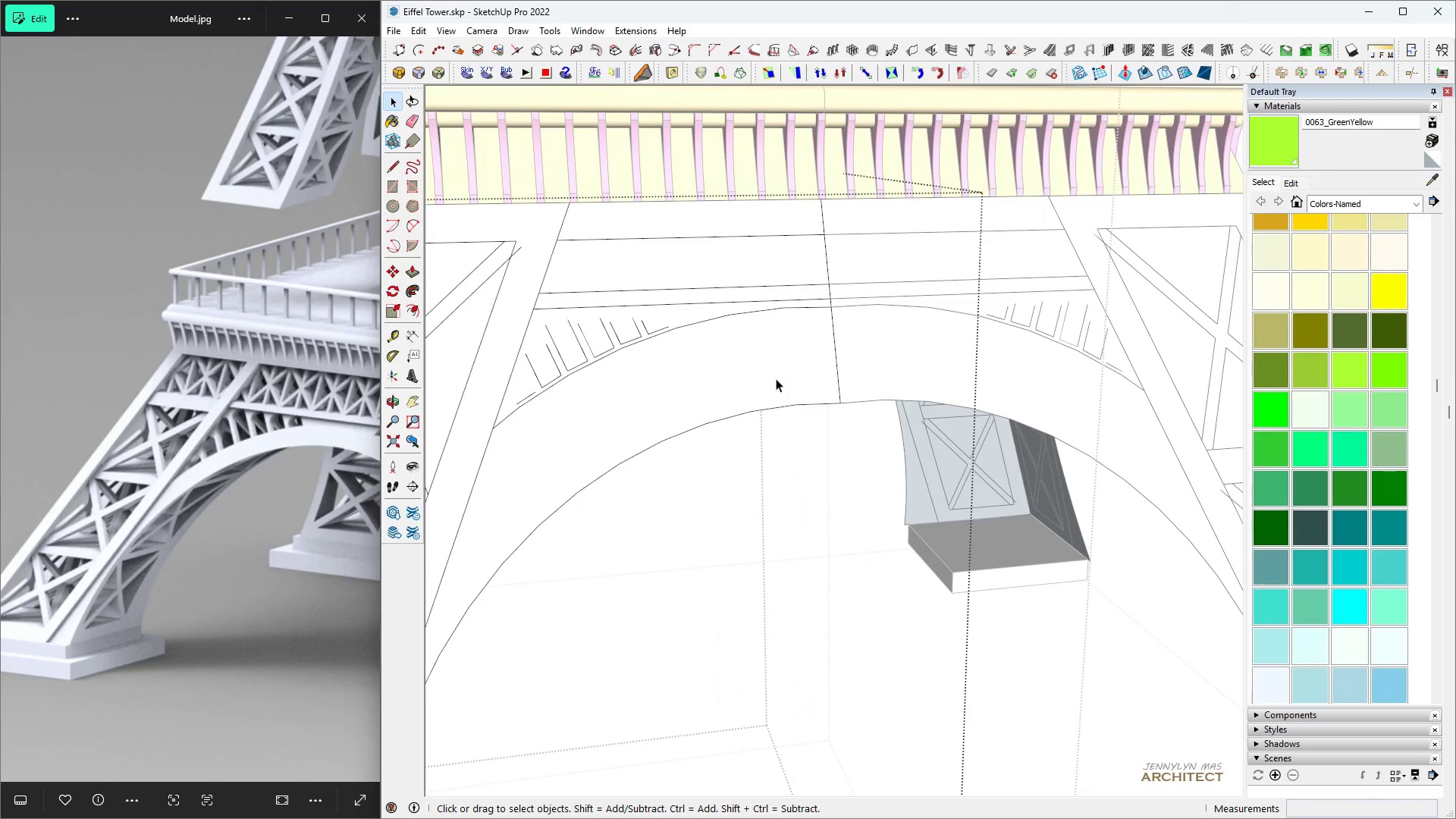 
scroll: coordinate [776, 375], scroll_direction: down, amount: 7.0
 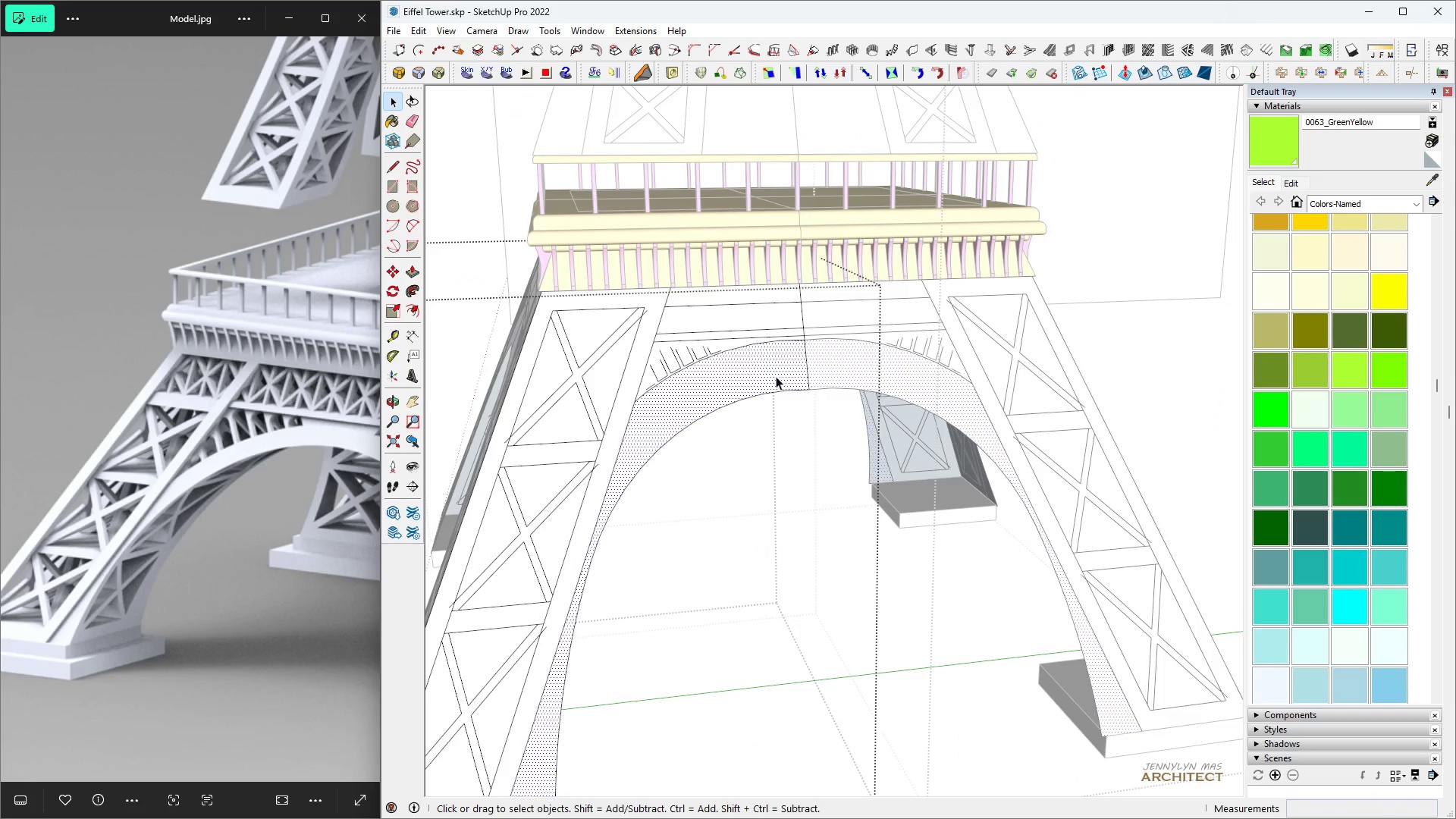 
double_click([776, 376])
 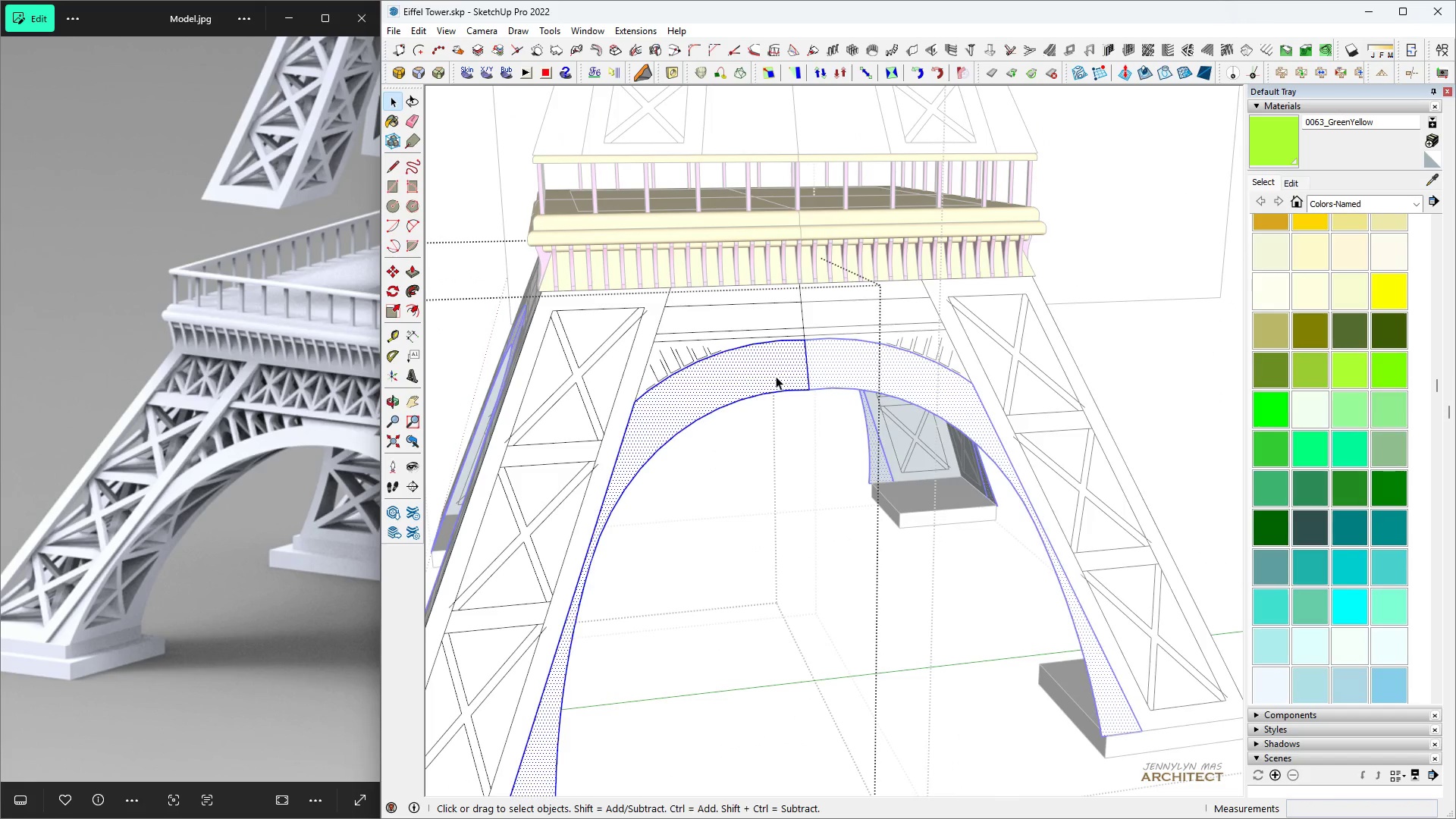 
triple_click([776, 376])
 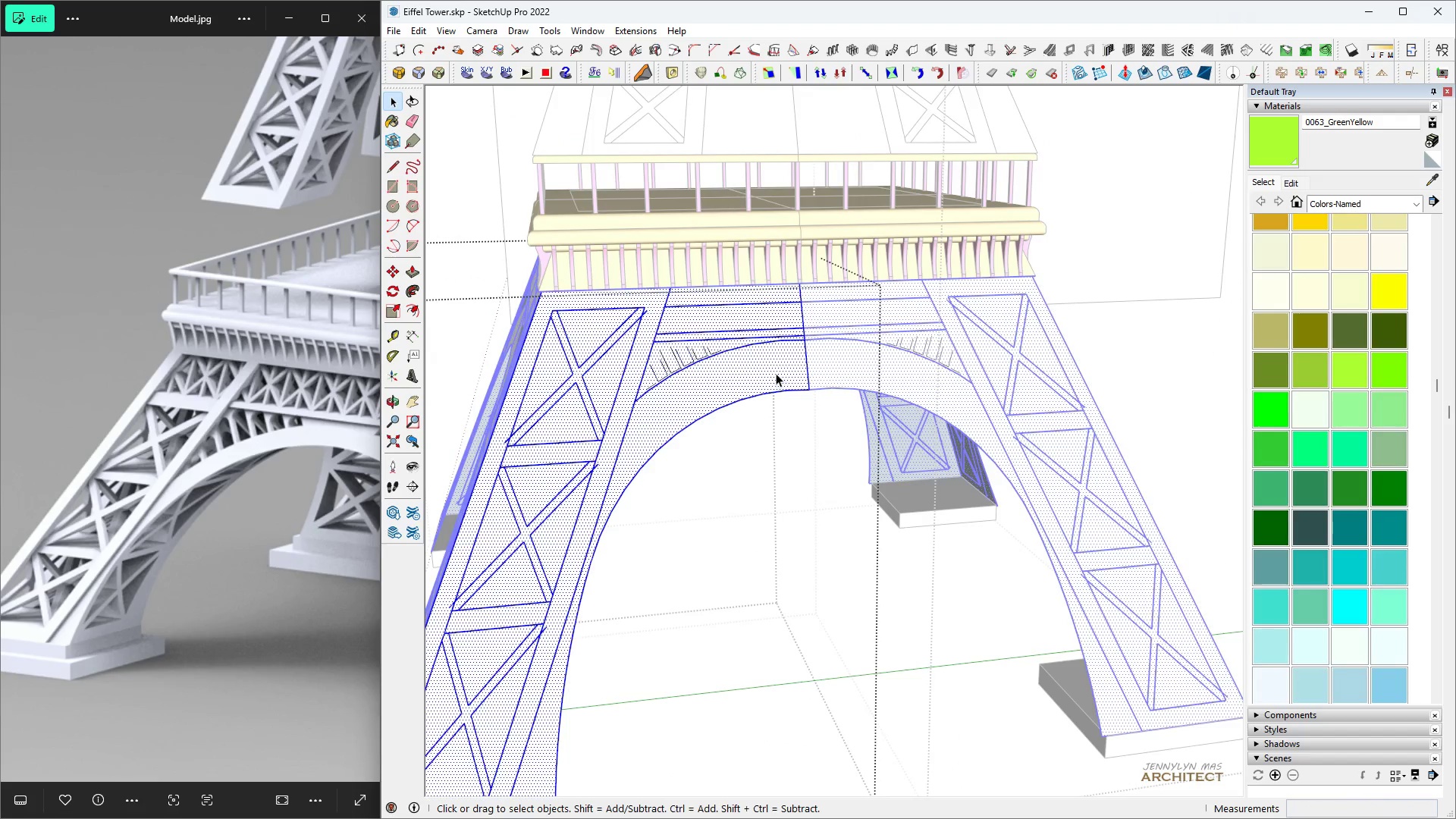 
scroll: coordinate [775, 373], scroll_direction: down, amount: 4.0
 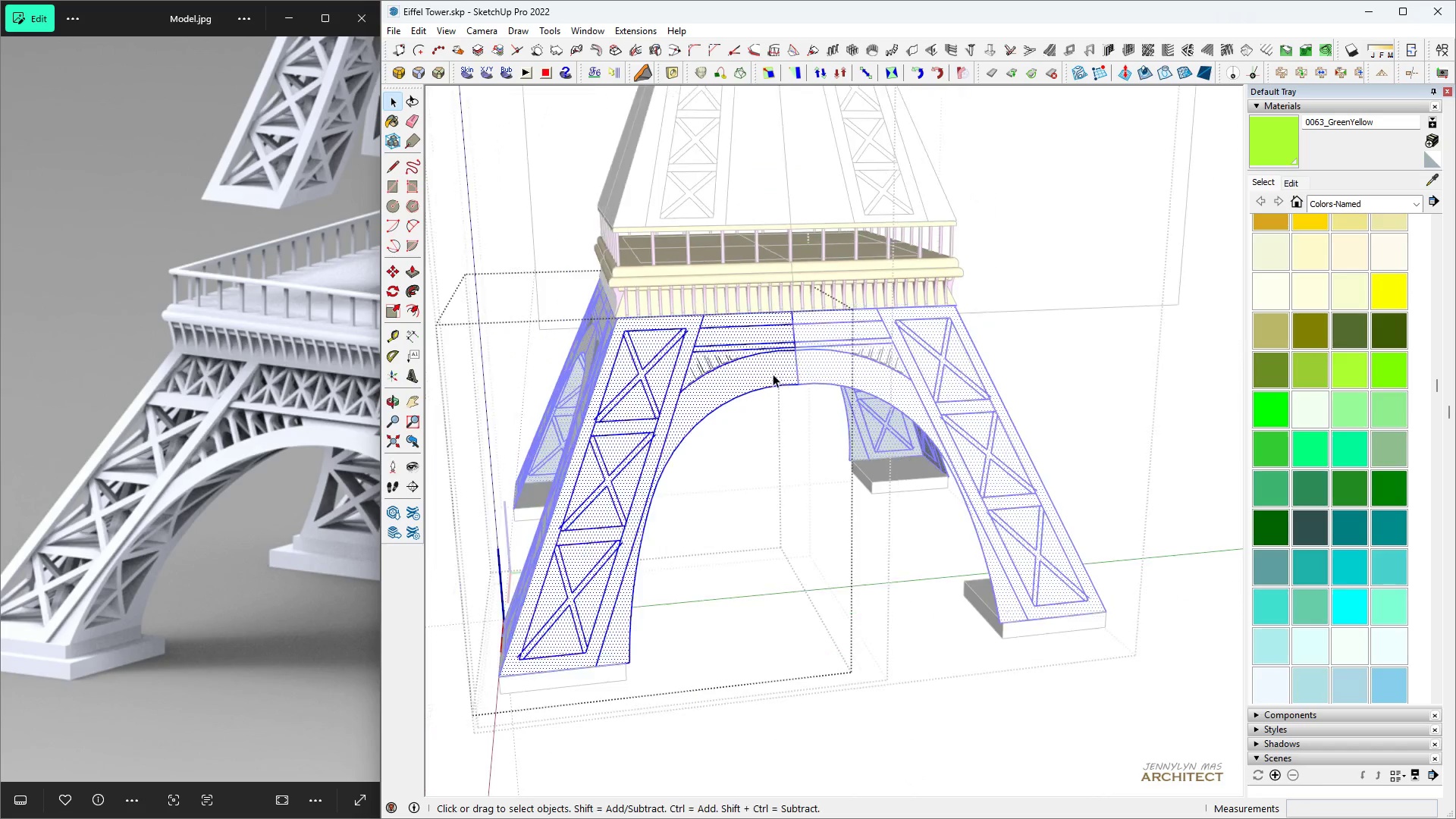 
key(H)
 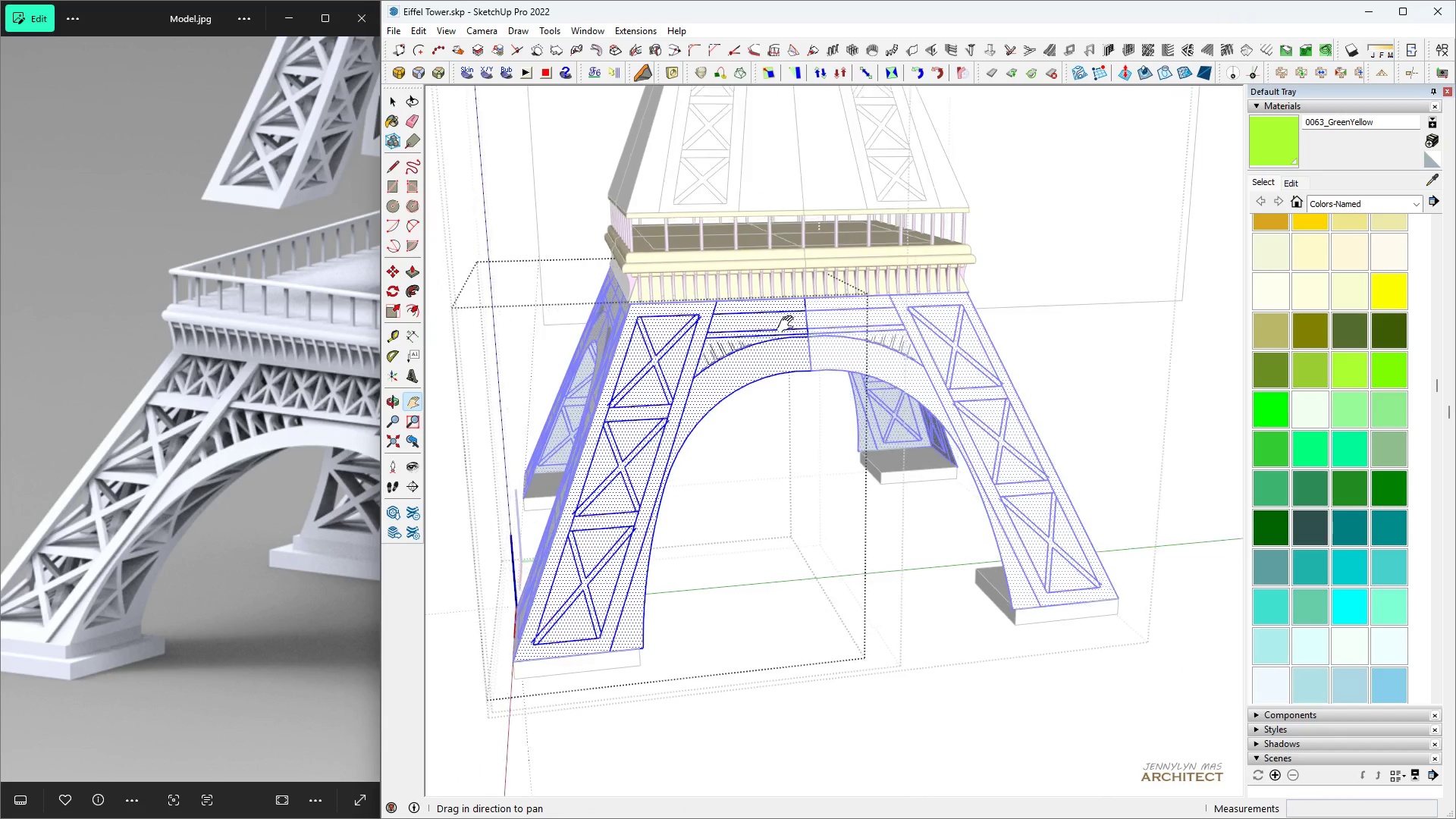 
key(Space)
 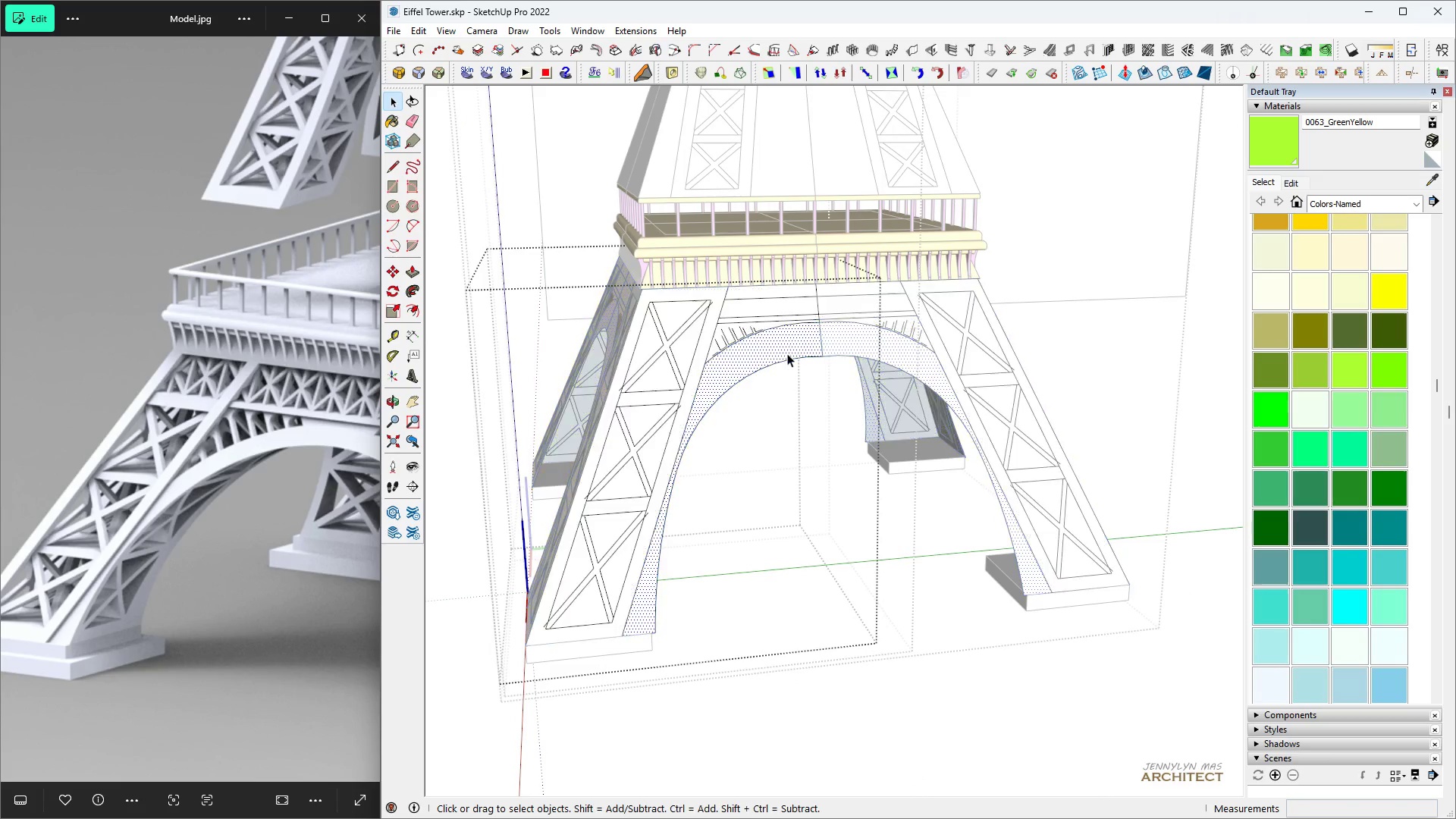 
double_click([787, 353])
 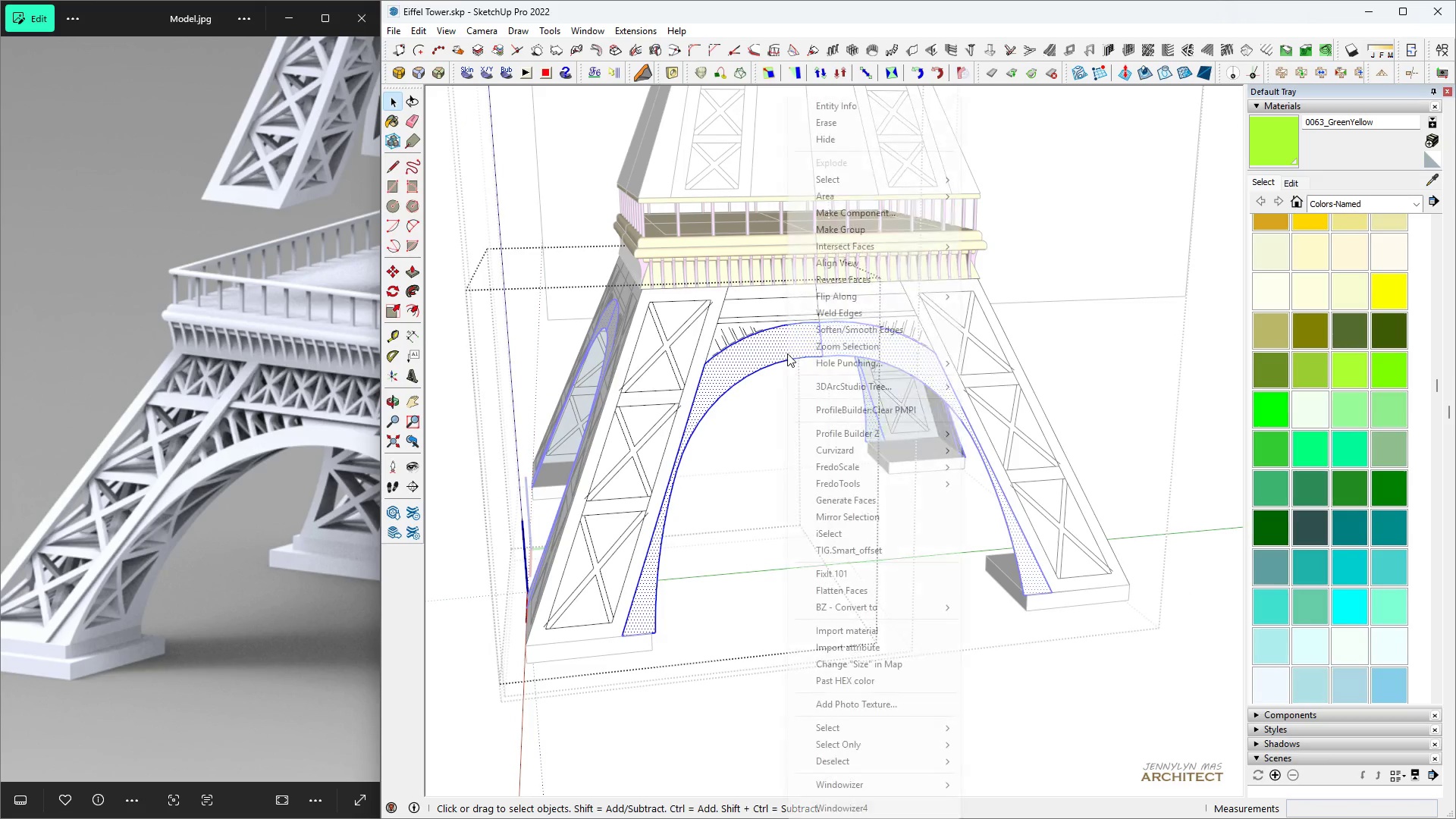 
right_click([787, 353])
 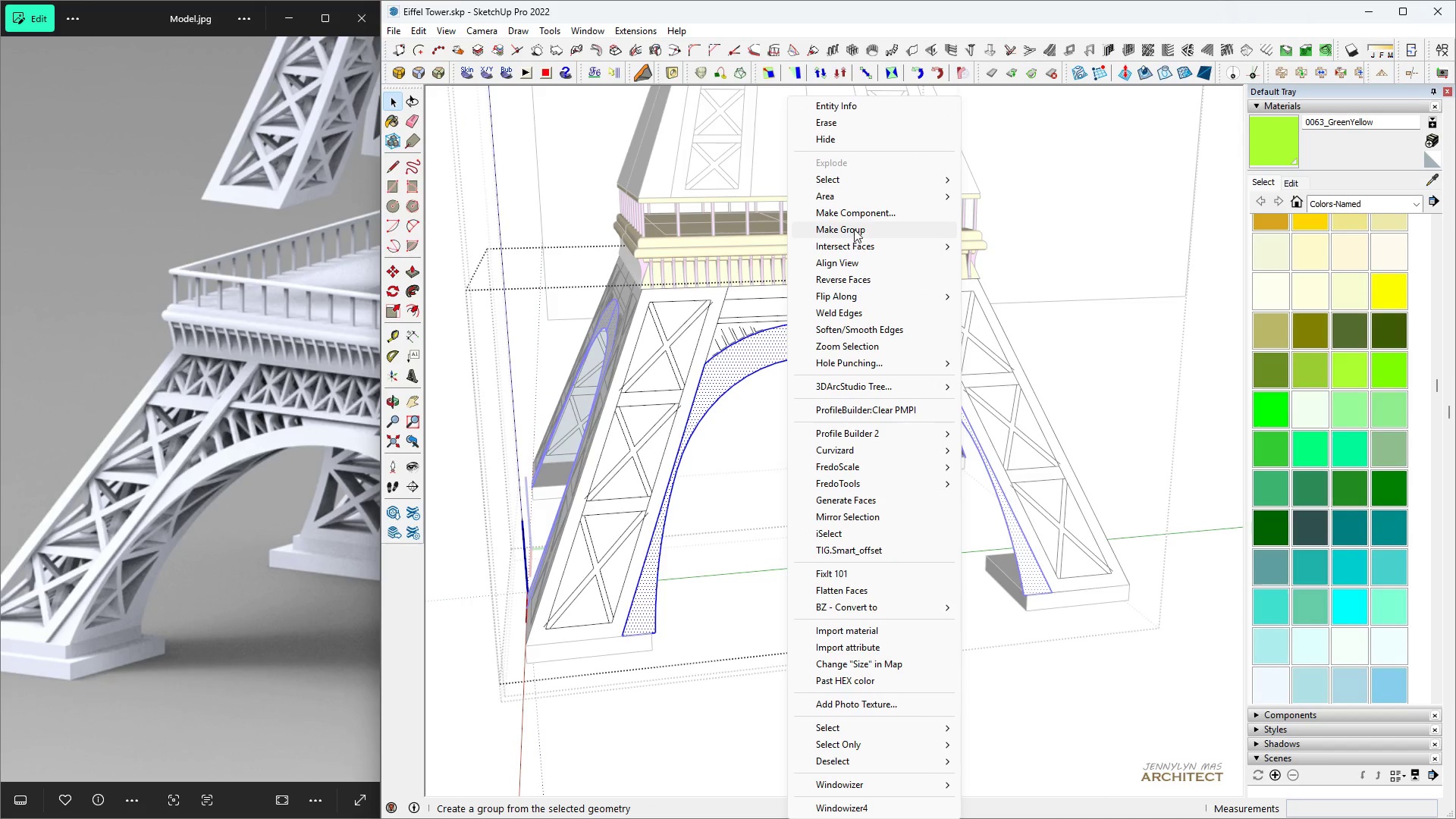 
left_click([855, 228])
 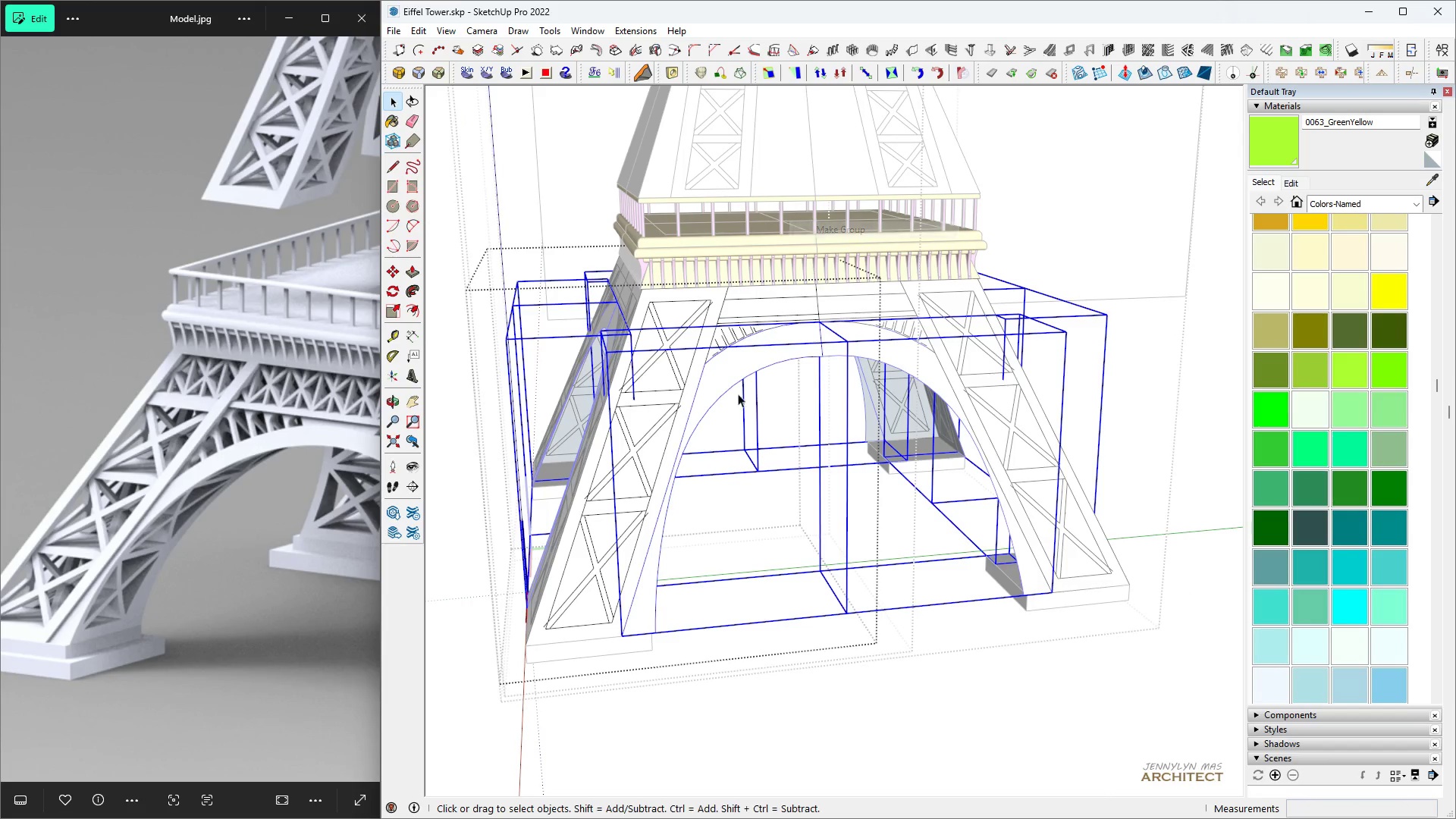 
type(hhhhh )
 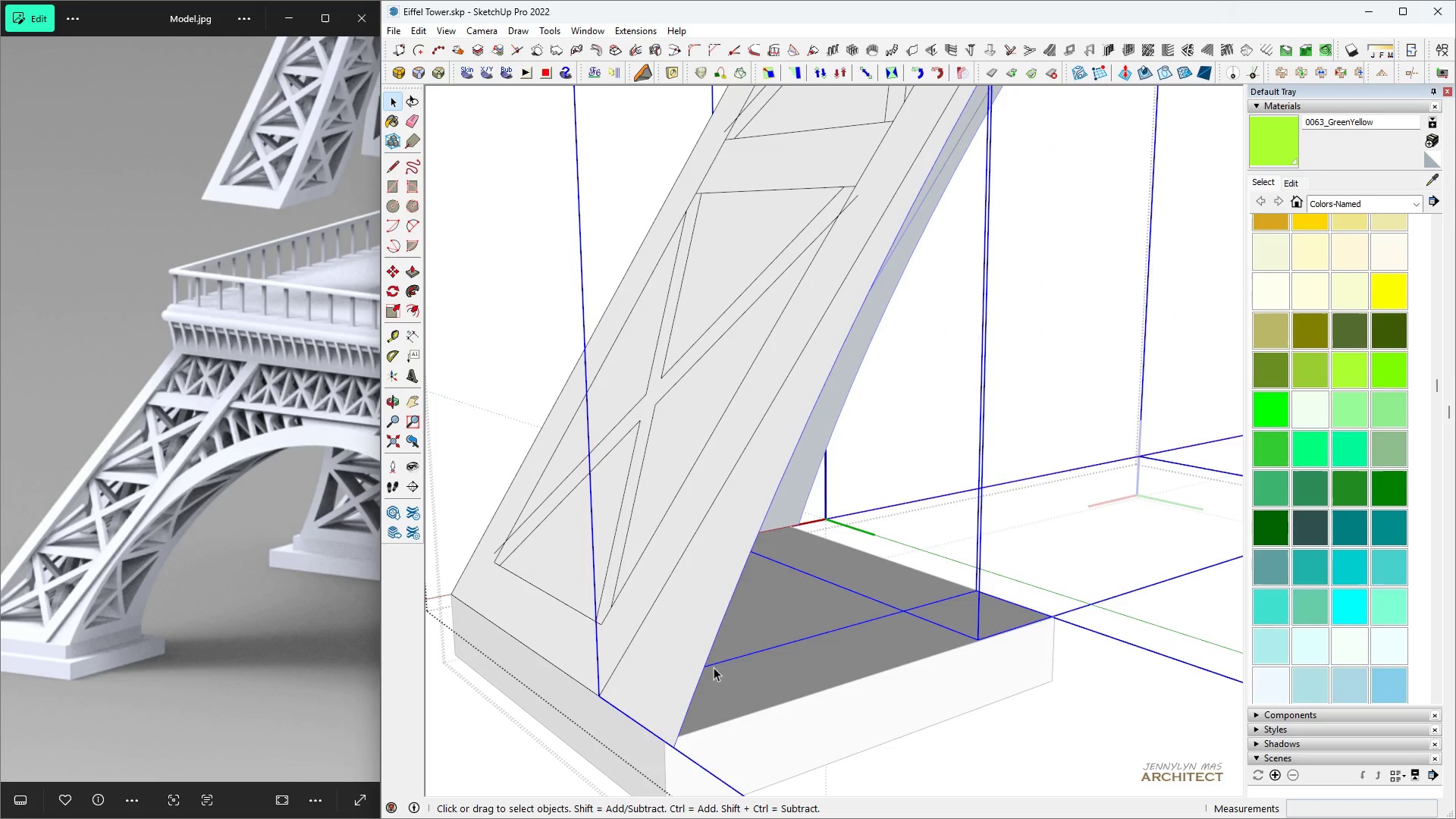 
scroll: coordinate [701, 495], scroll_direction: down, amount: 3.0
 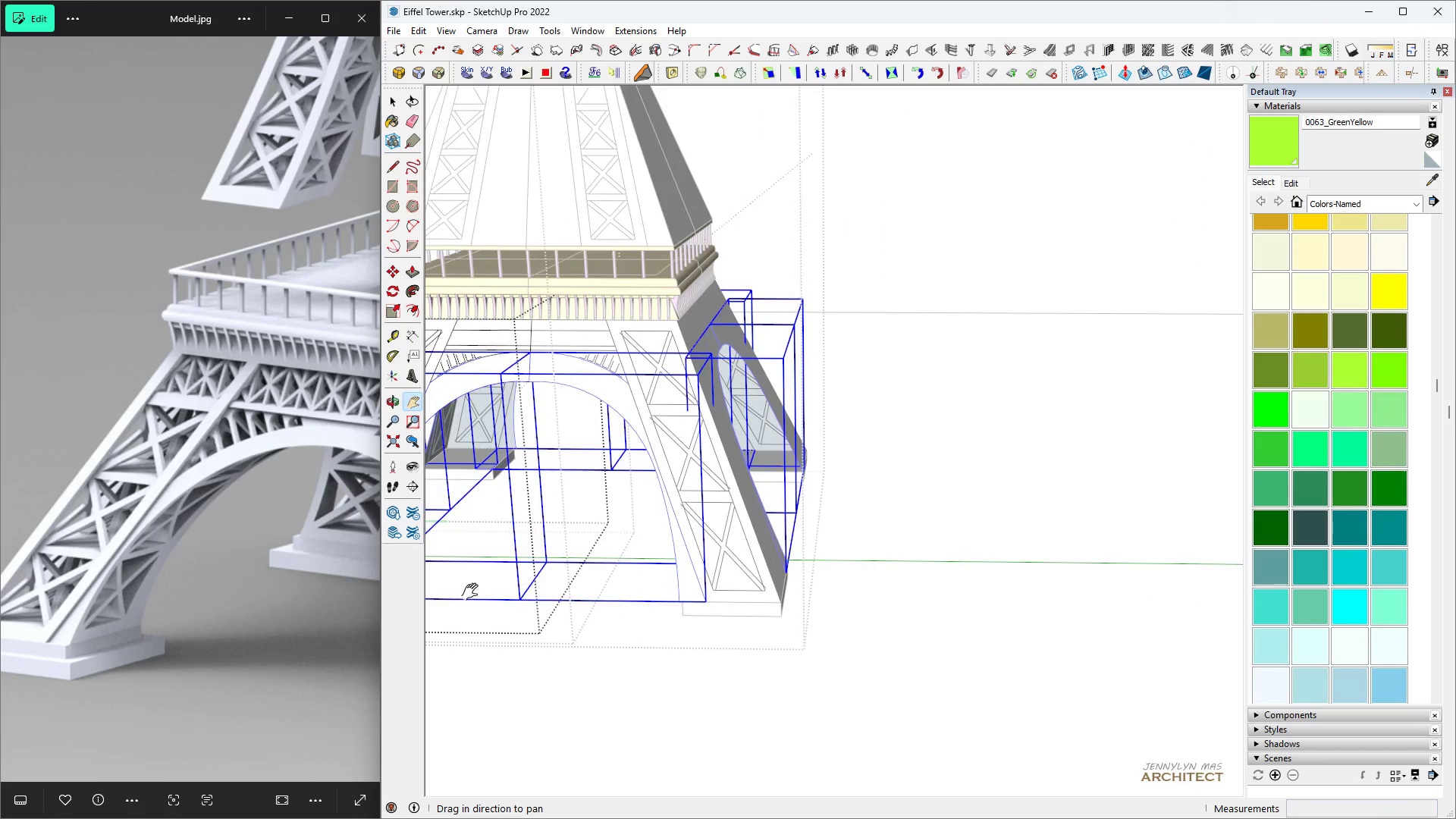 
scroll: coordinate [727, 636], scroll_direction: up, amount: 17.0
 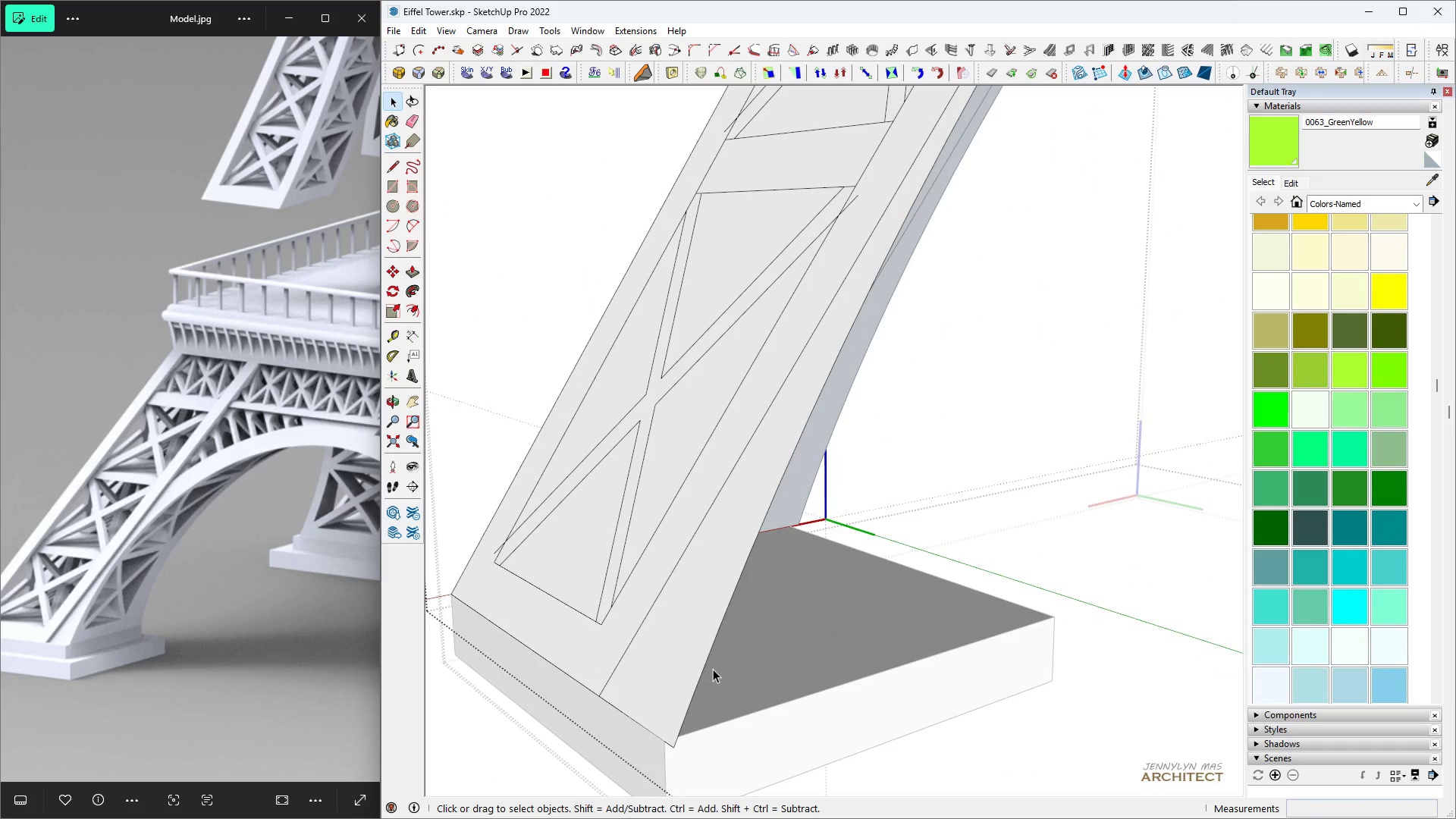 
double_click([690, 673])
 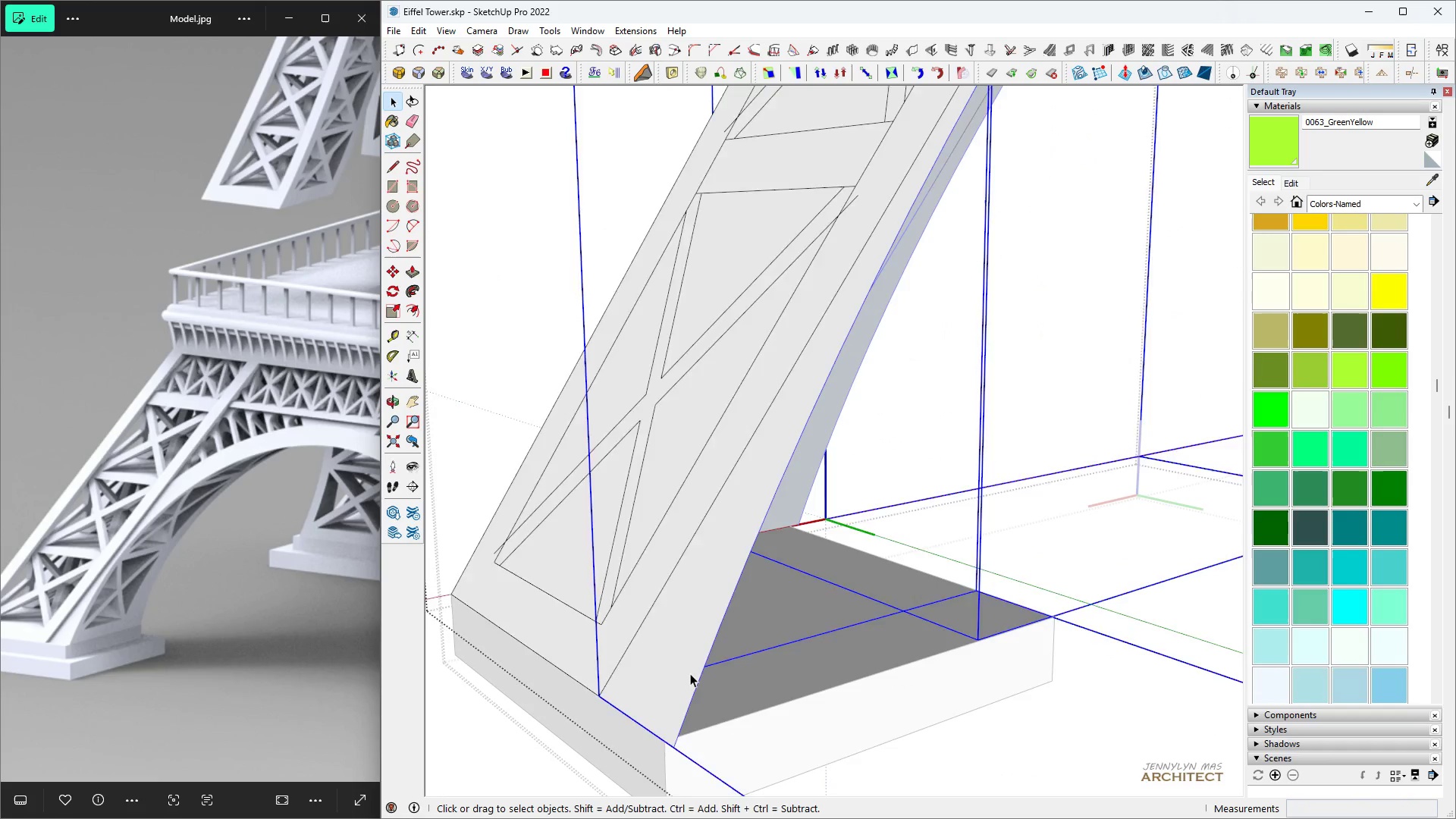 
triple_click([690, 673])
 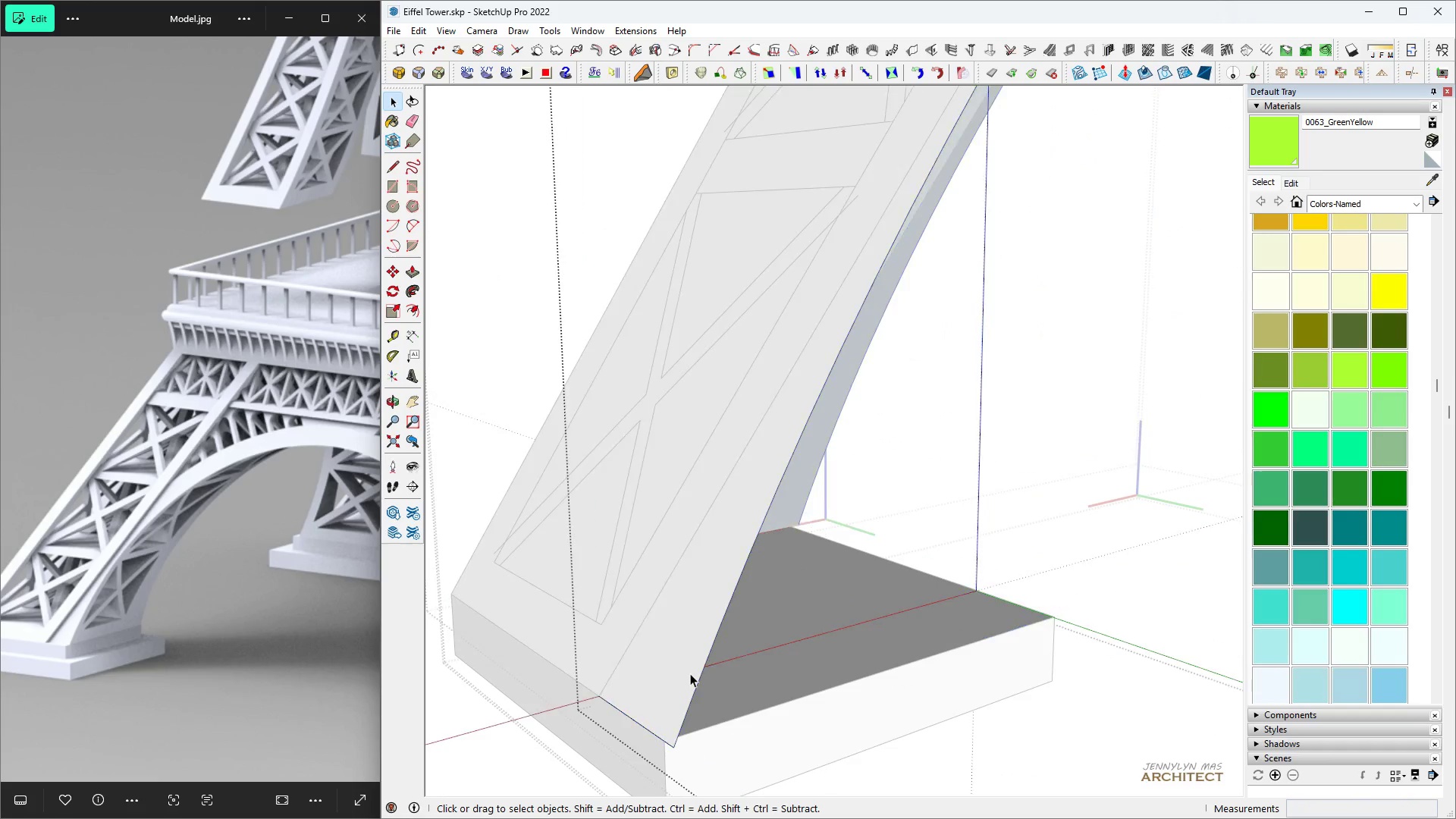 
triple_click([690, 673])
 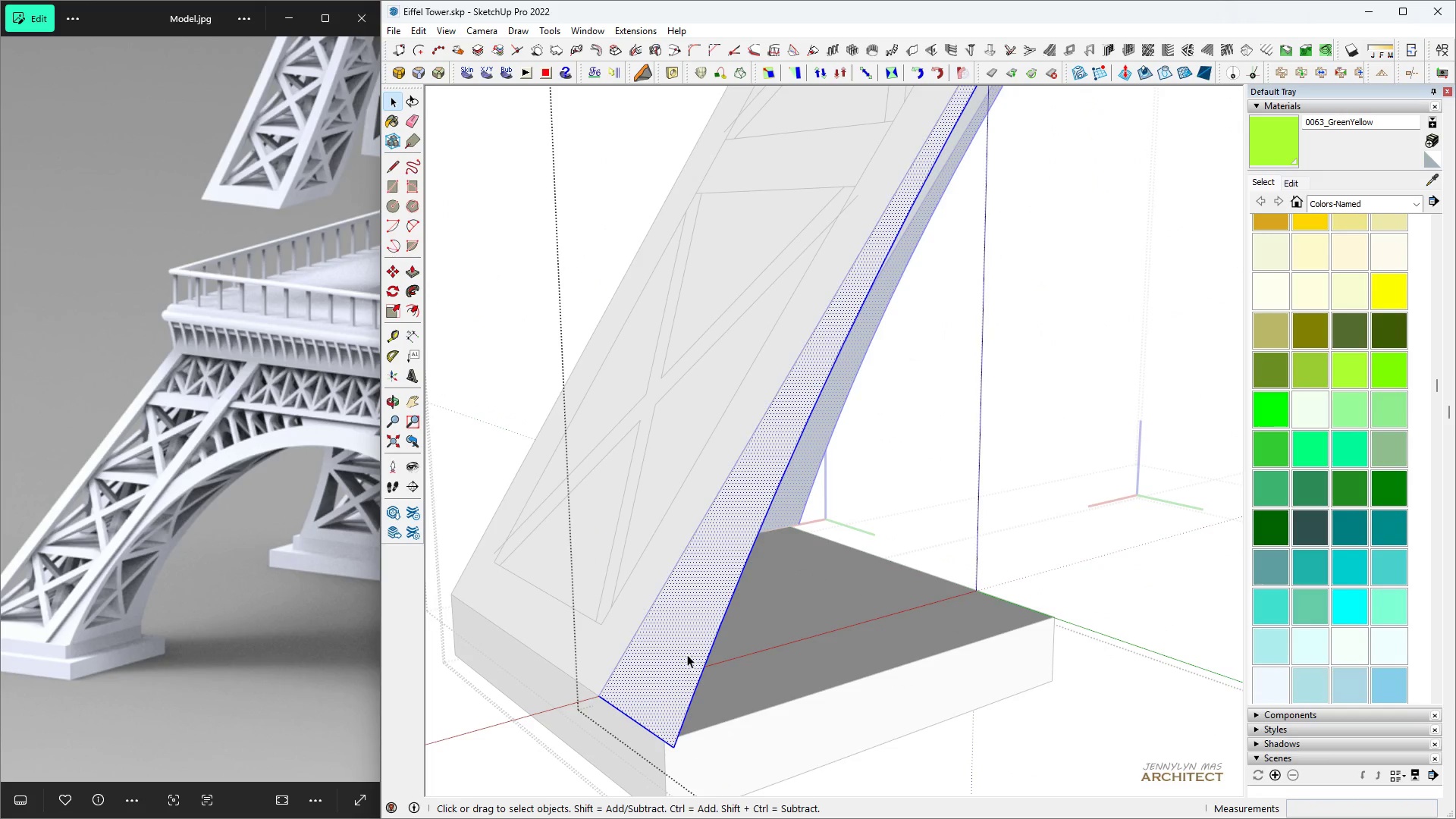 
key(Space)
 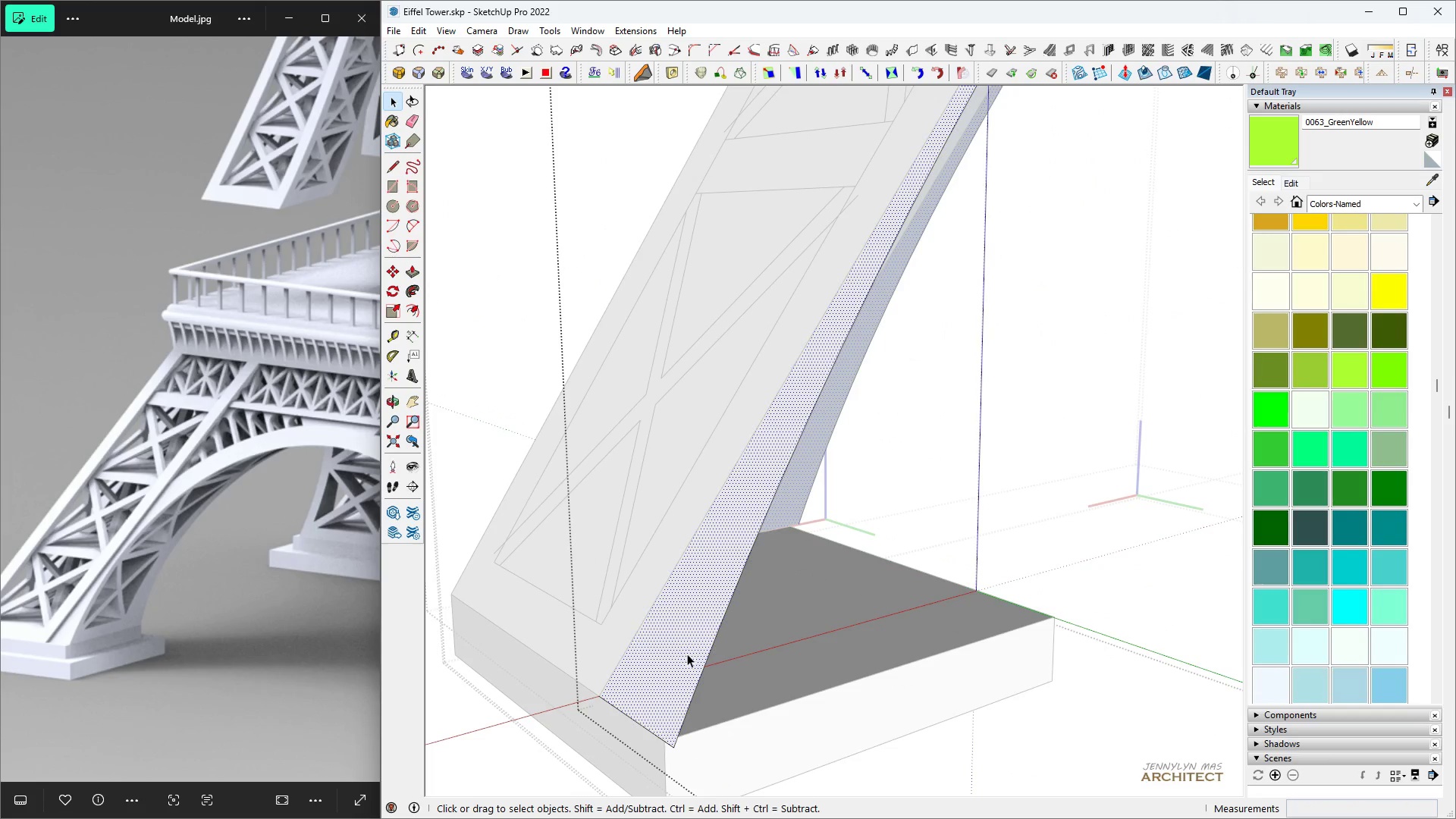 
key(P)
 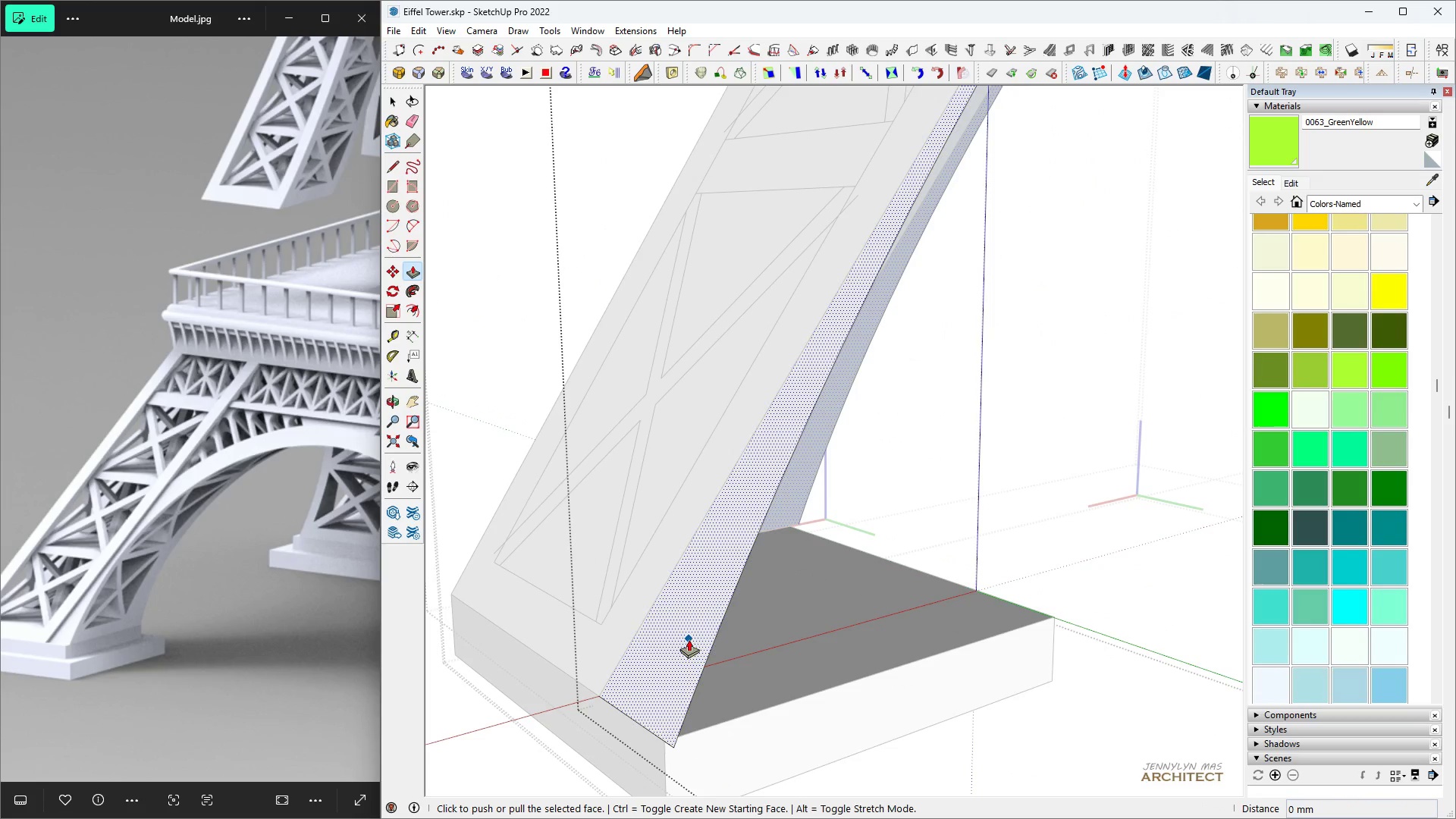 
left_click([689, 639])
 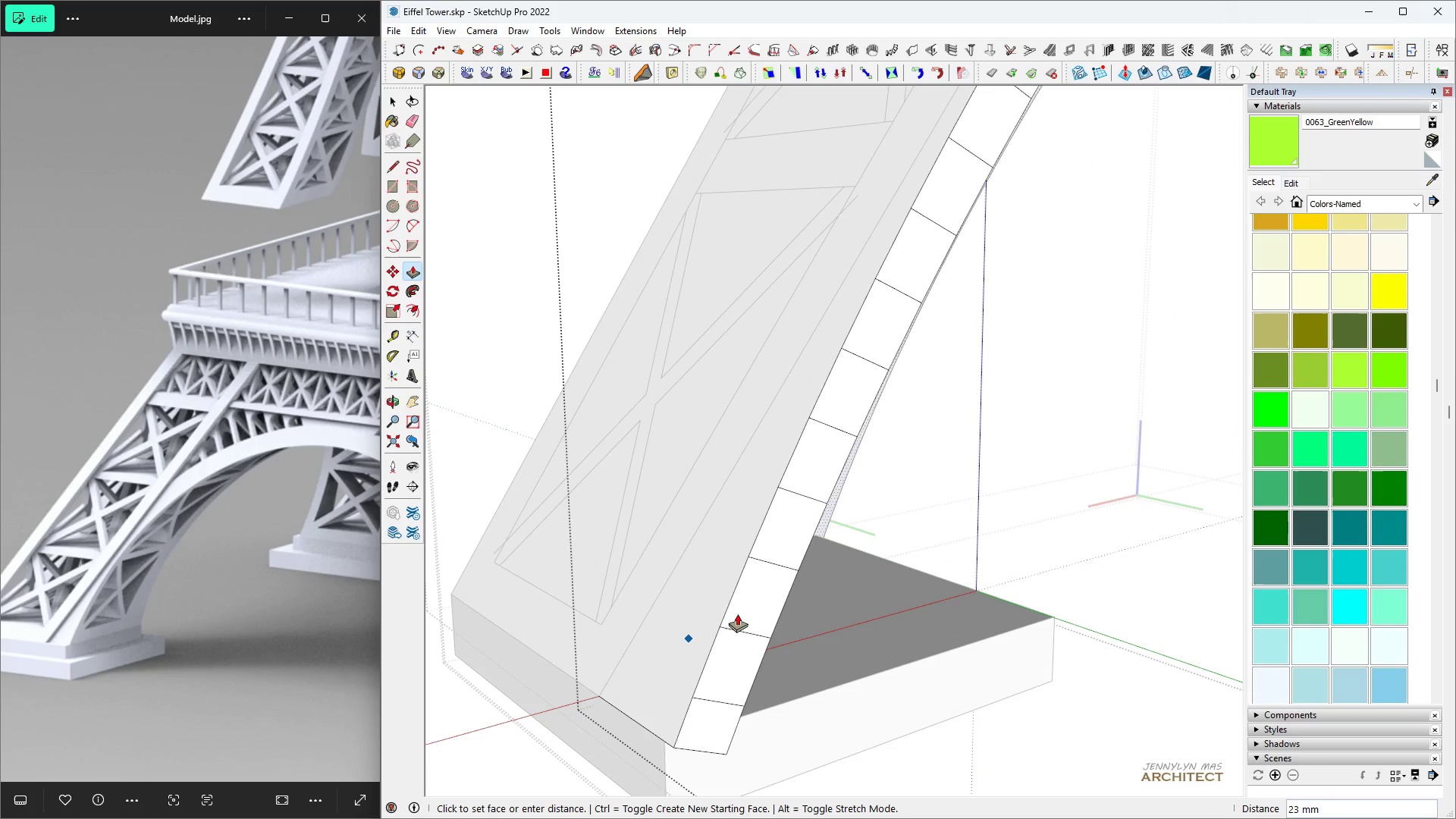 
scroll: coordinate [700, 614], scroll_direction: down, amount: 11.0
 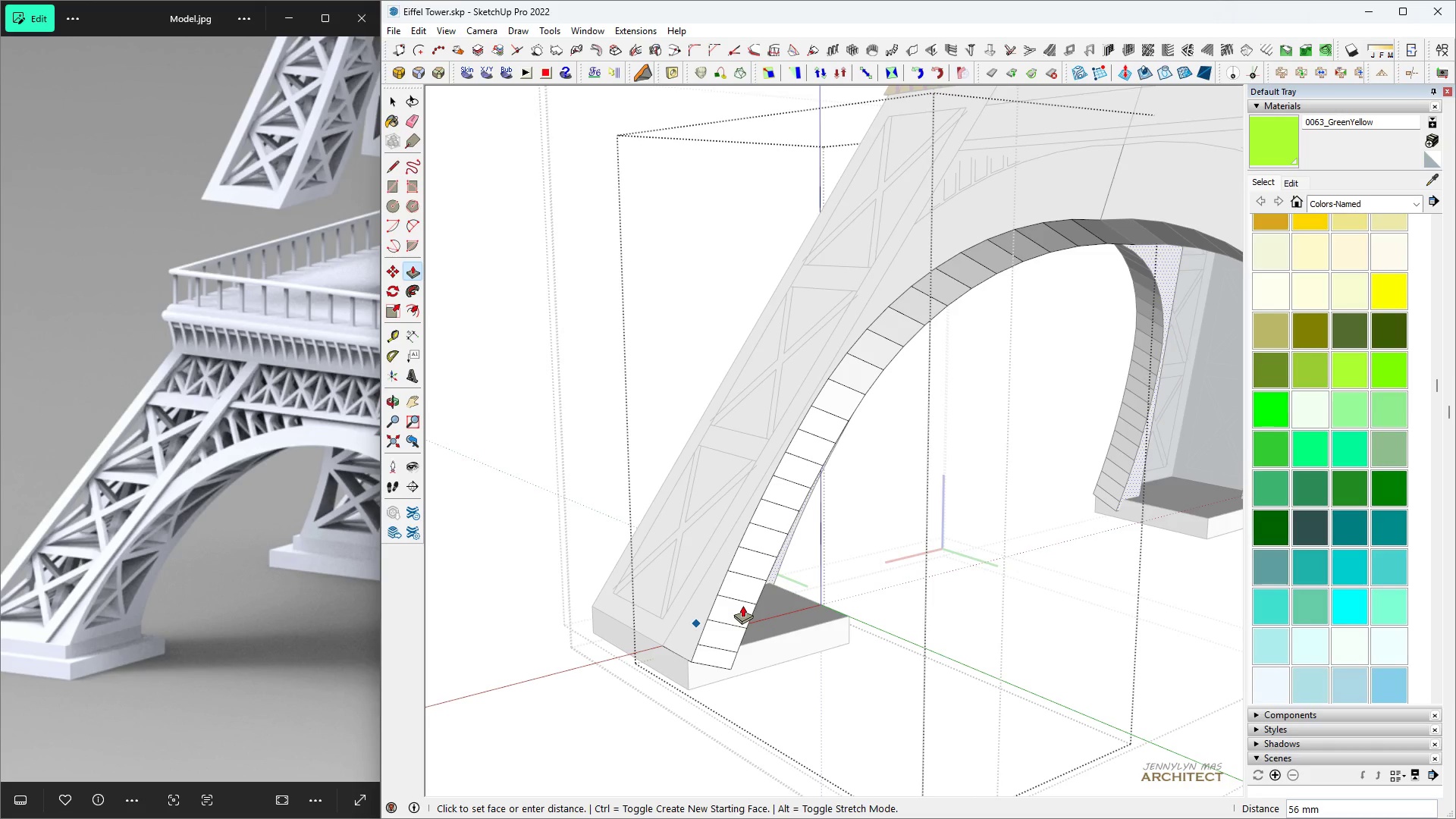 
scroll: coordinate [742, 605], scroll_direction: up, amount: 2.0
 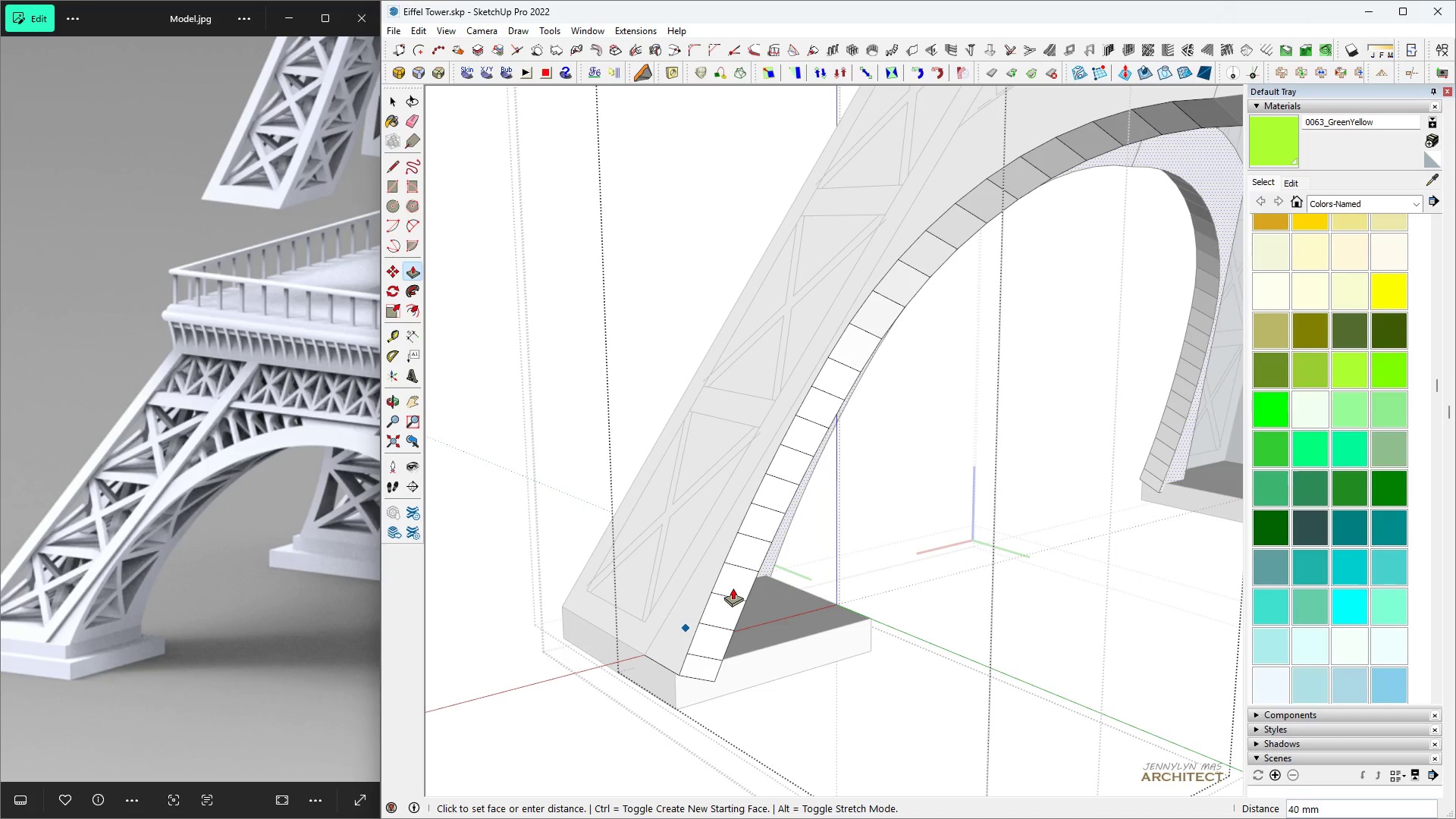 
key(Space)
 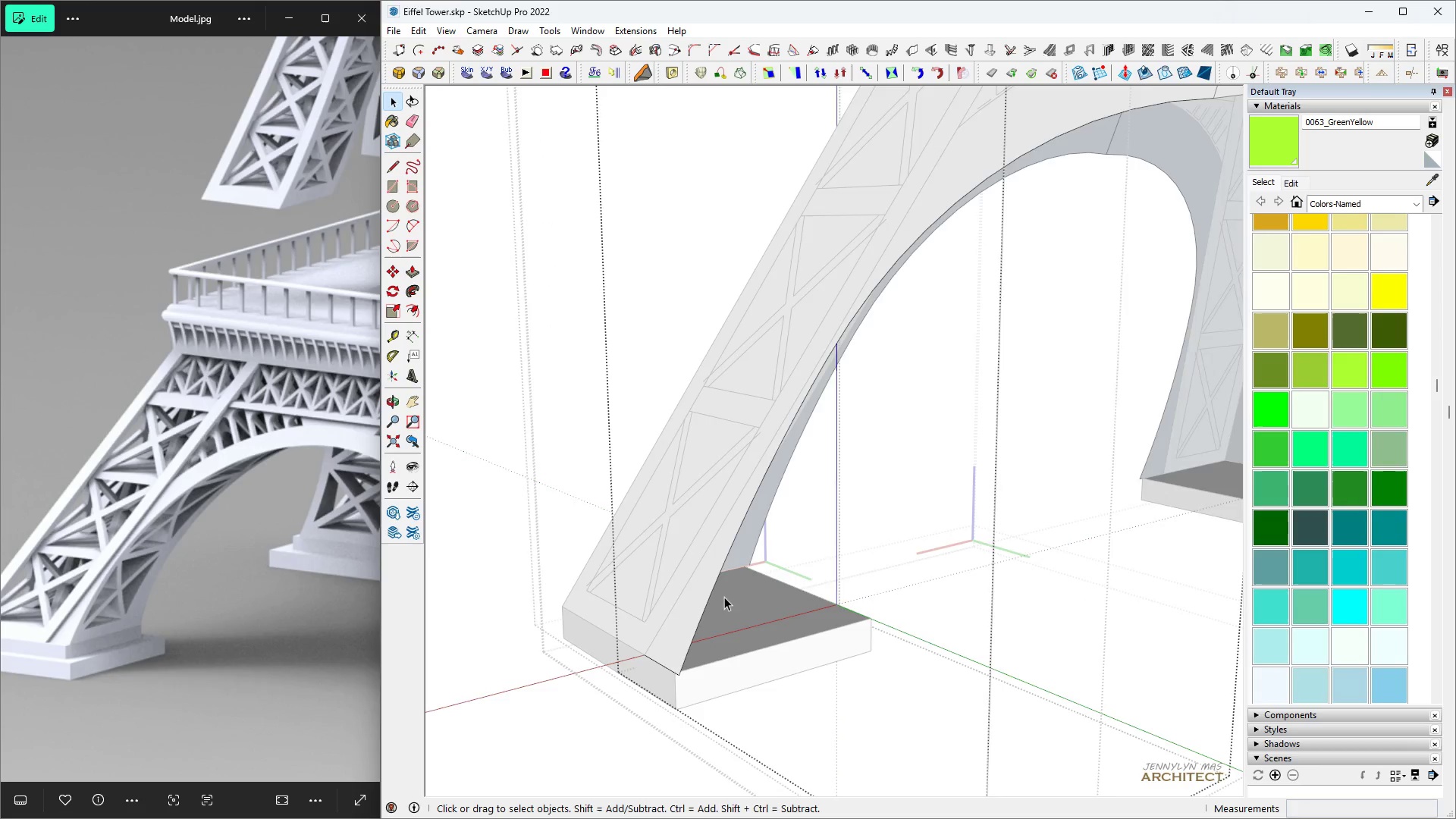 
scroll: coordinate [688, 647], scroll_direction: up, amount: 5.0
 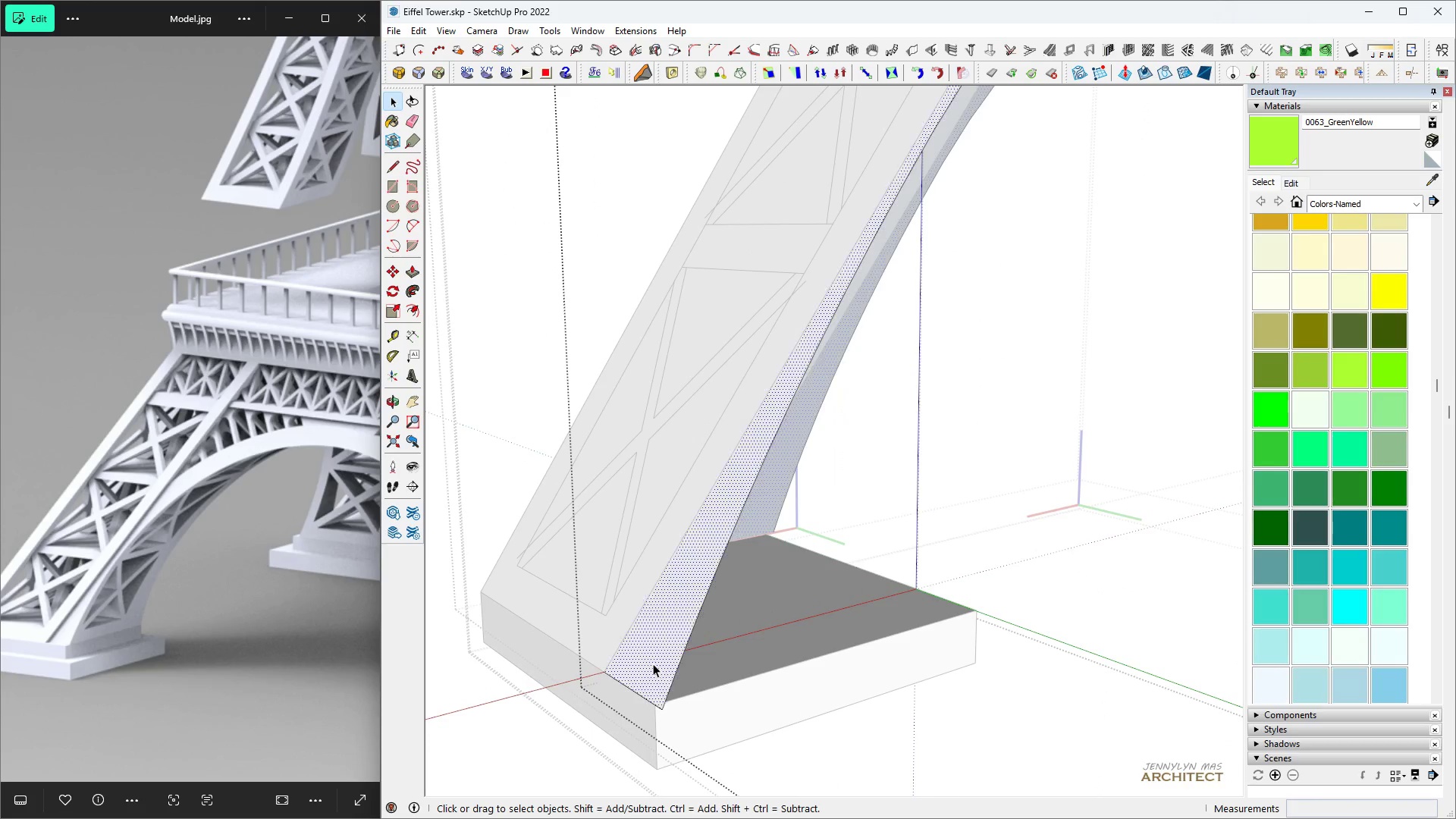 
double_click([653, 664])
 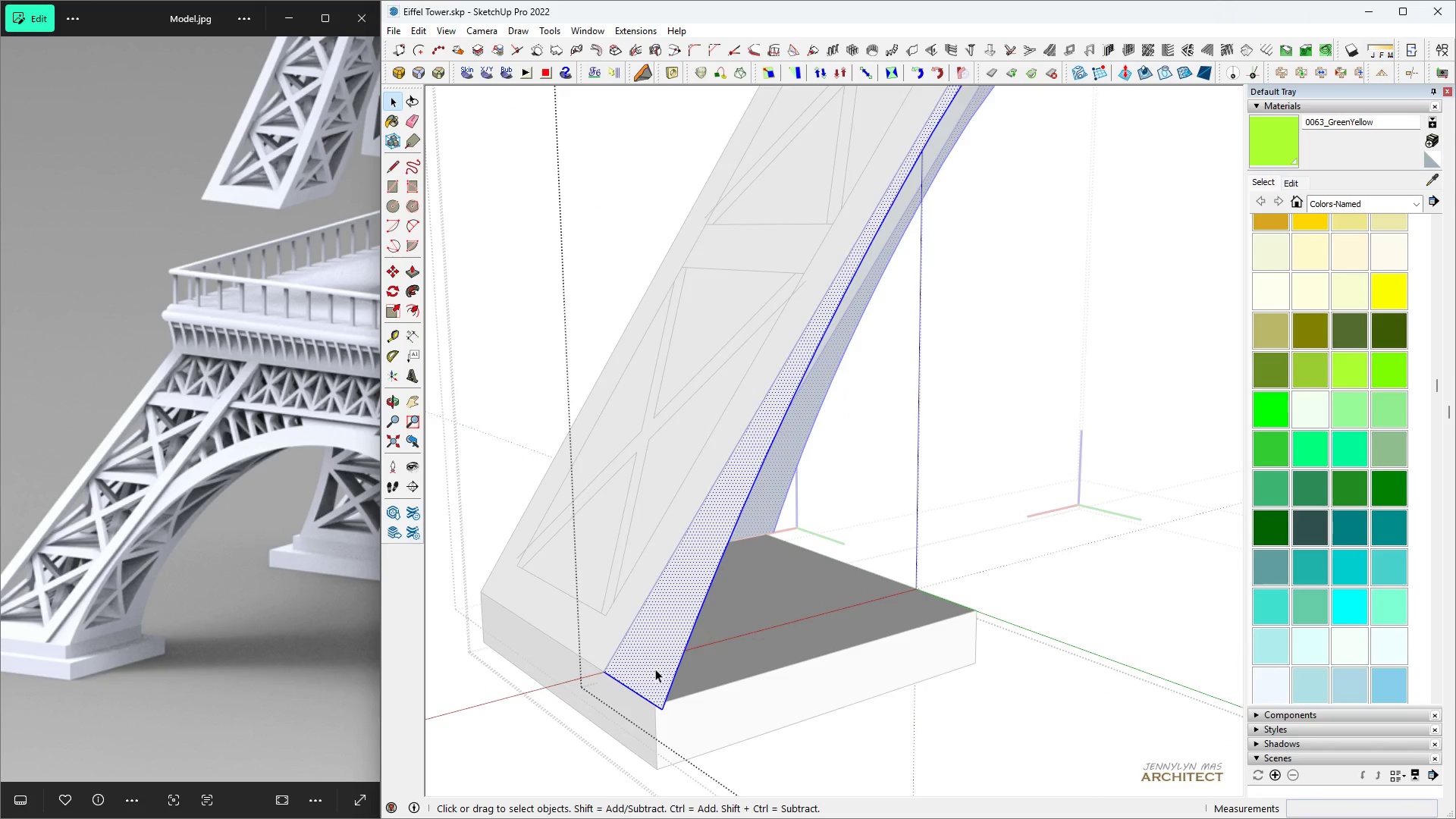 
scroll: coordinate [656, 672], scroll_direction: up, amount: 4.0
 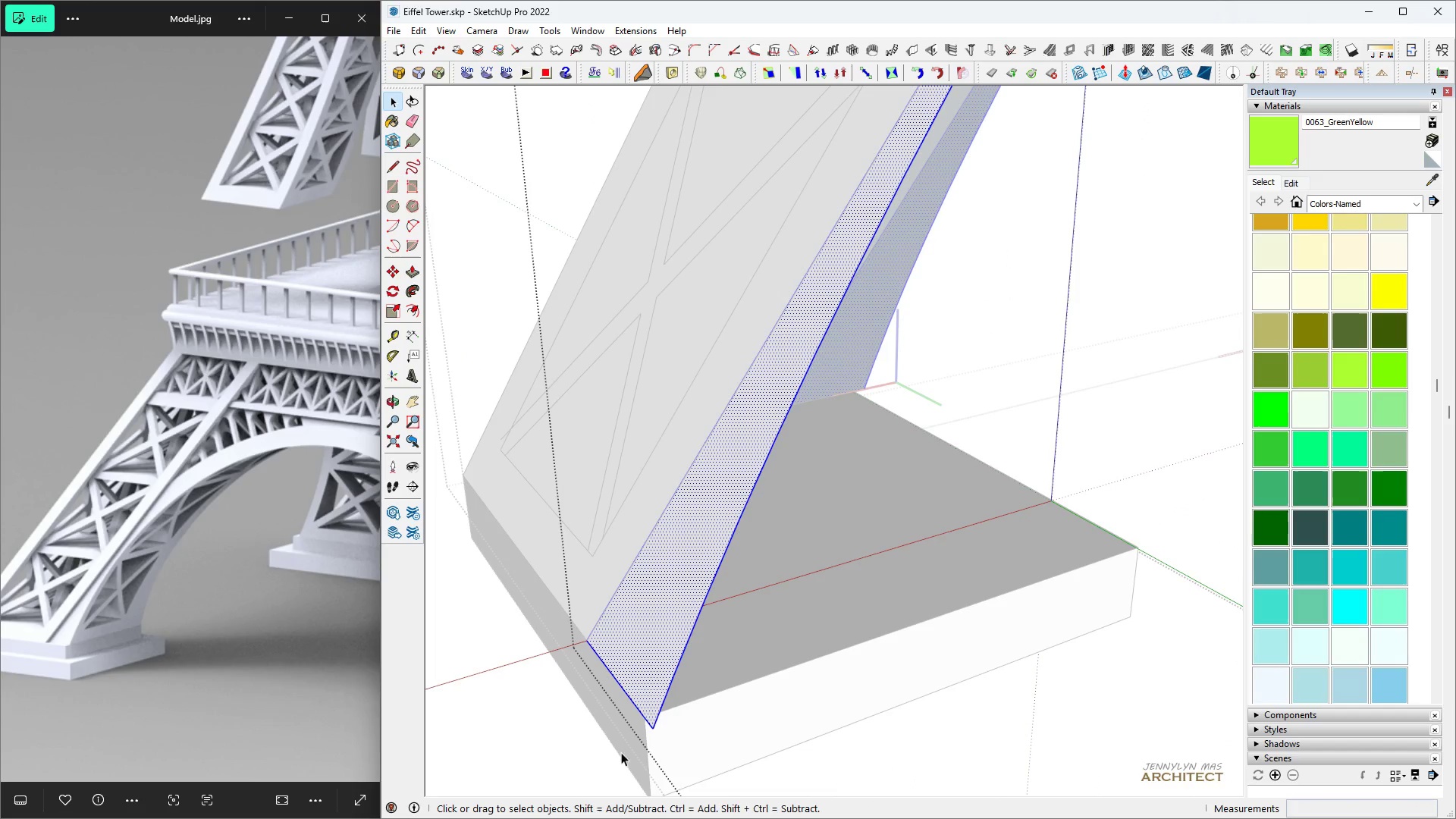 
key(M)
 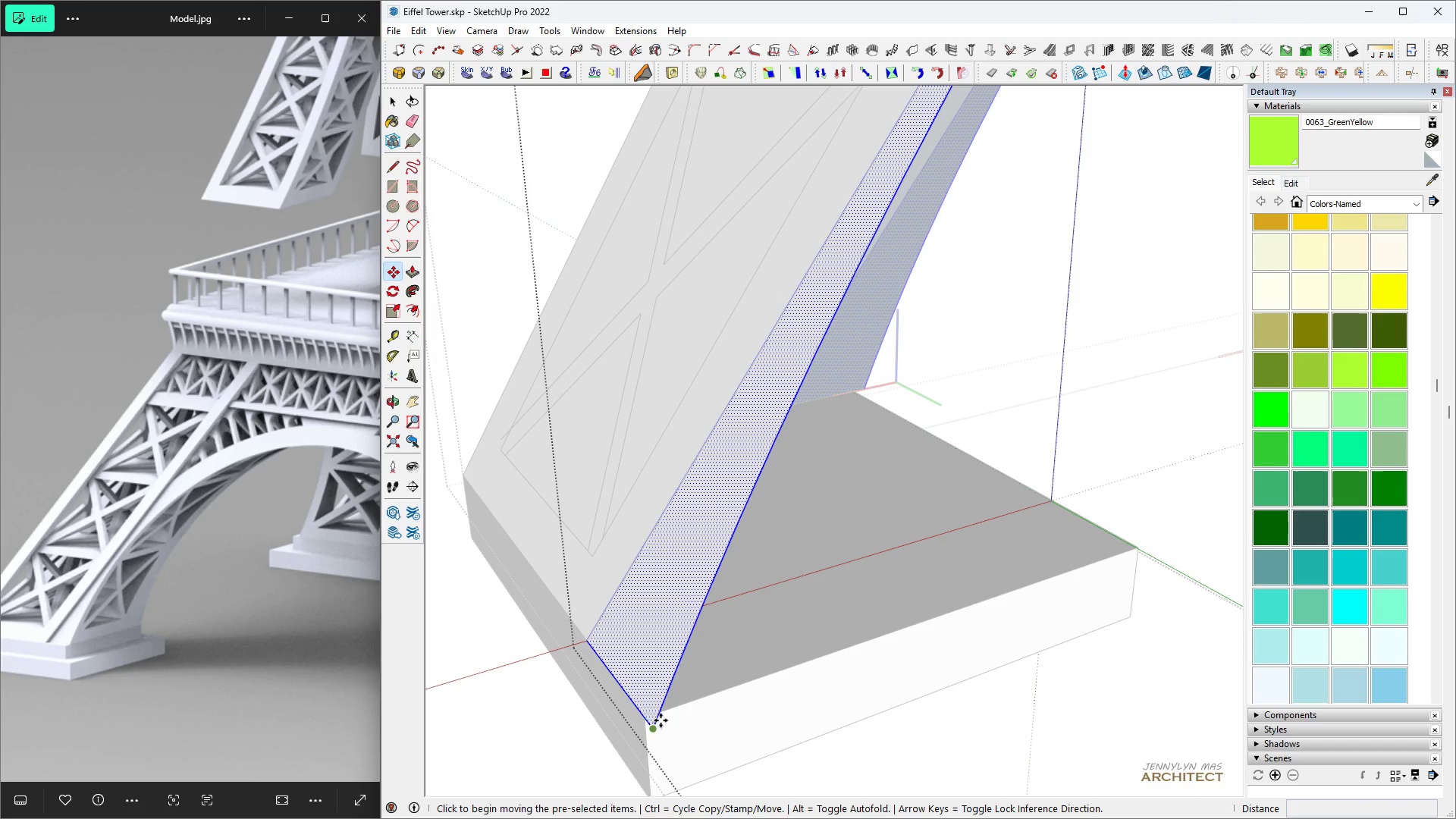 
key(Control+ControlLeft)
 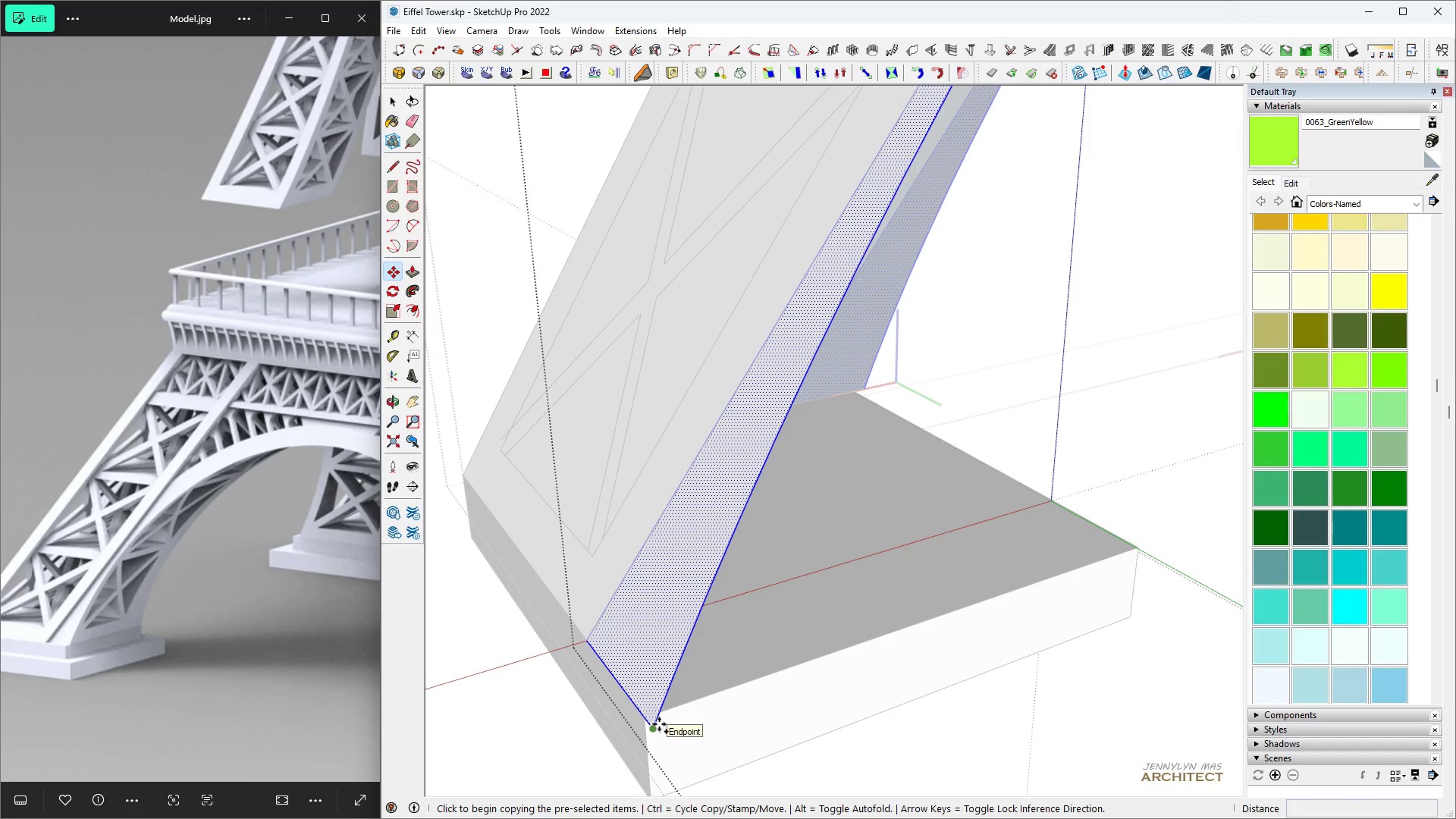 
left_click([659, 724])
 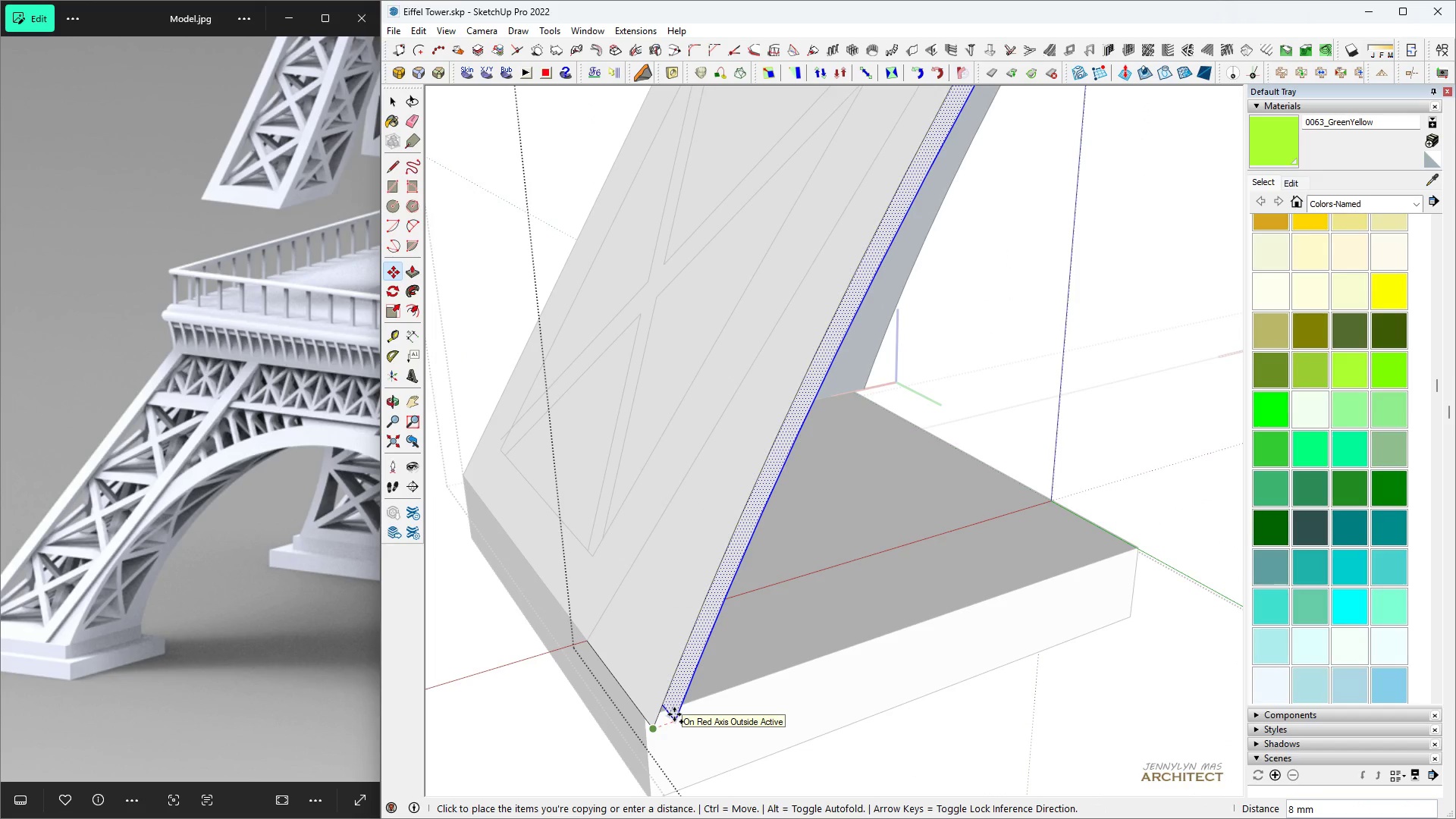 
type(10)
 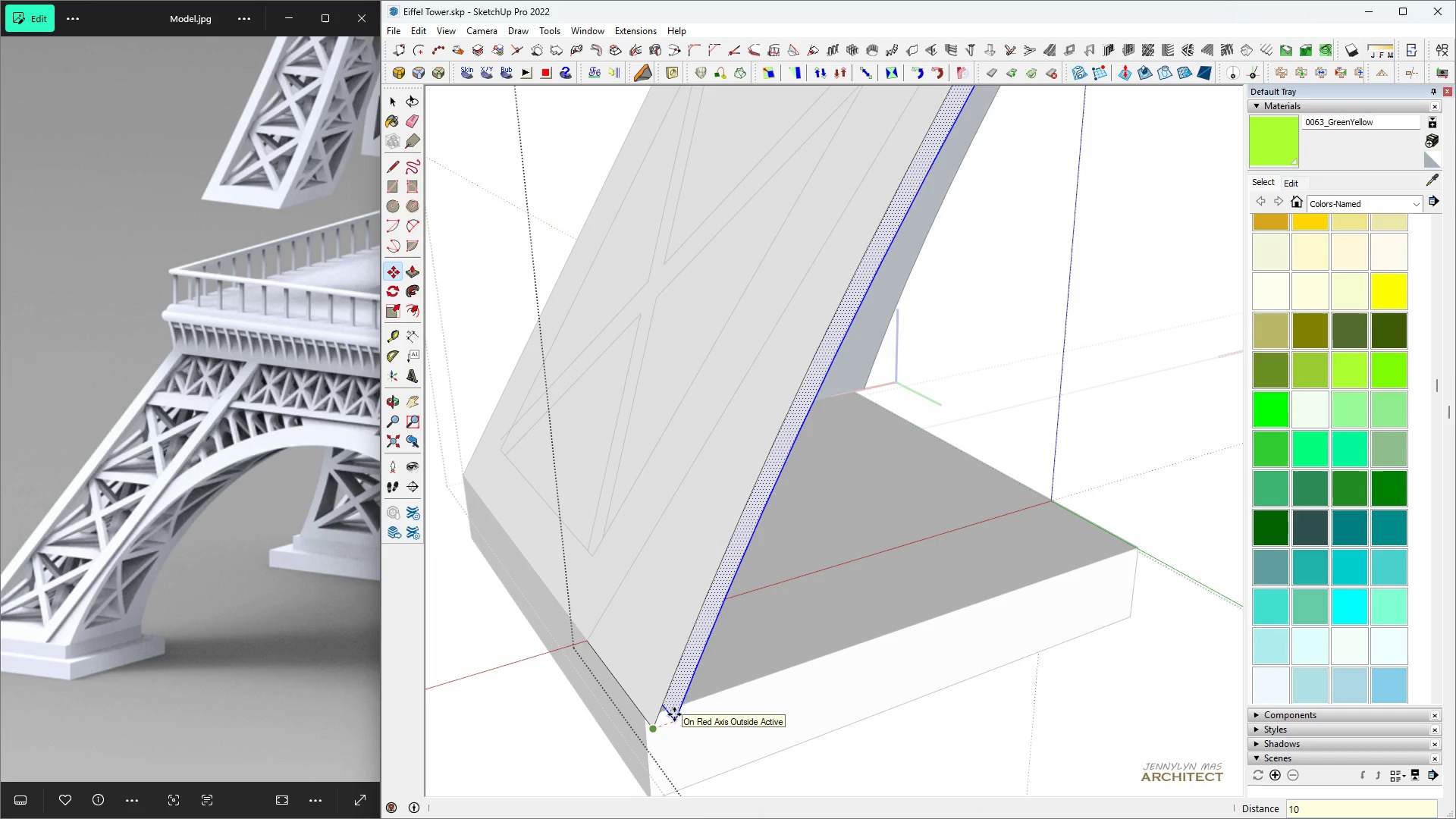 
key(Enter)
 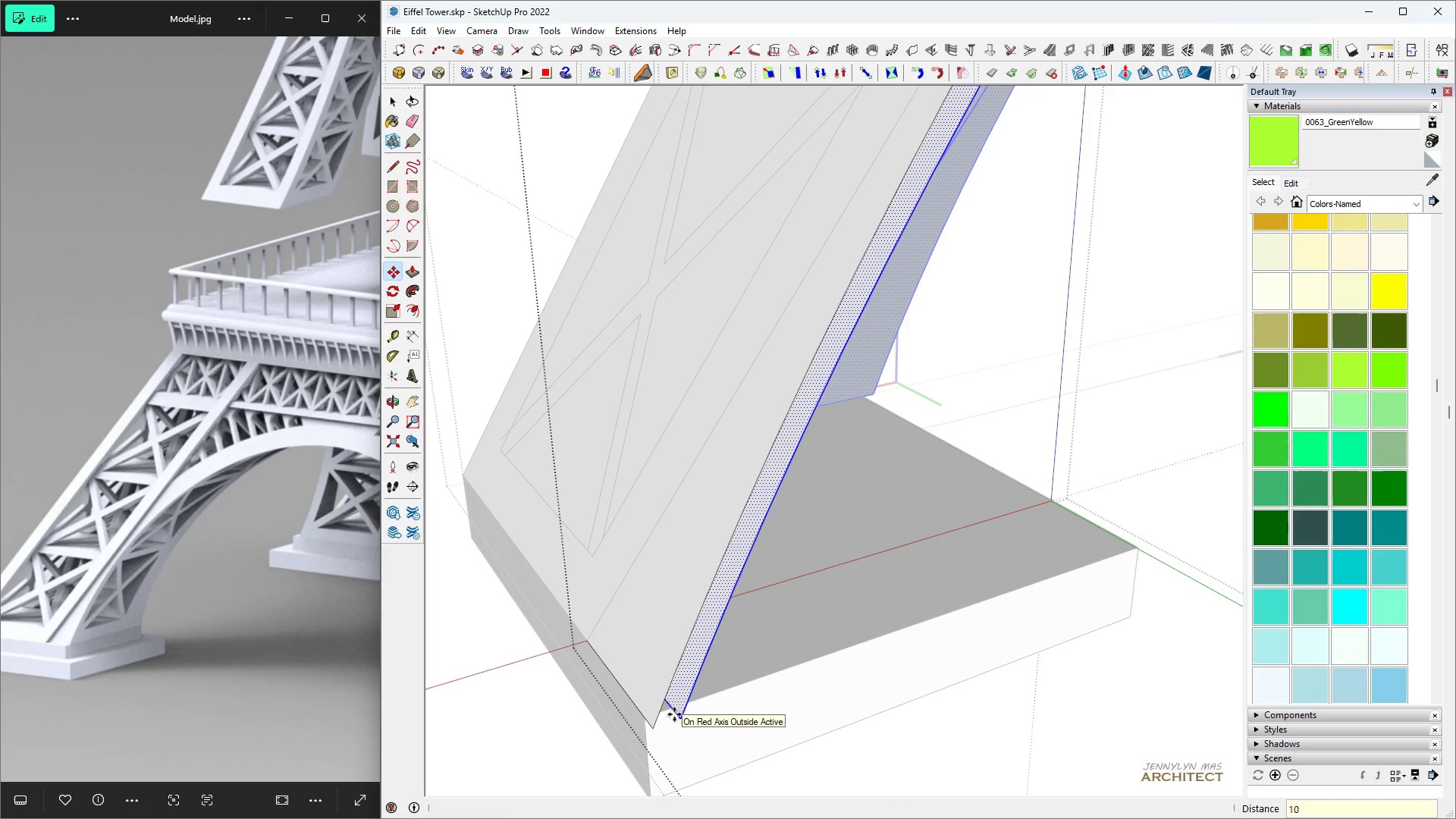 
key(Space)
 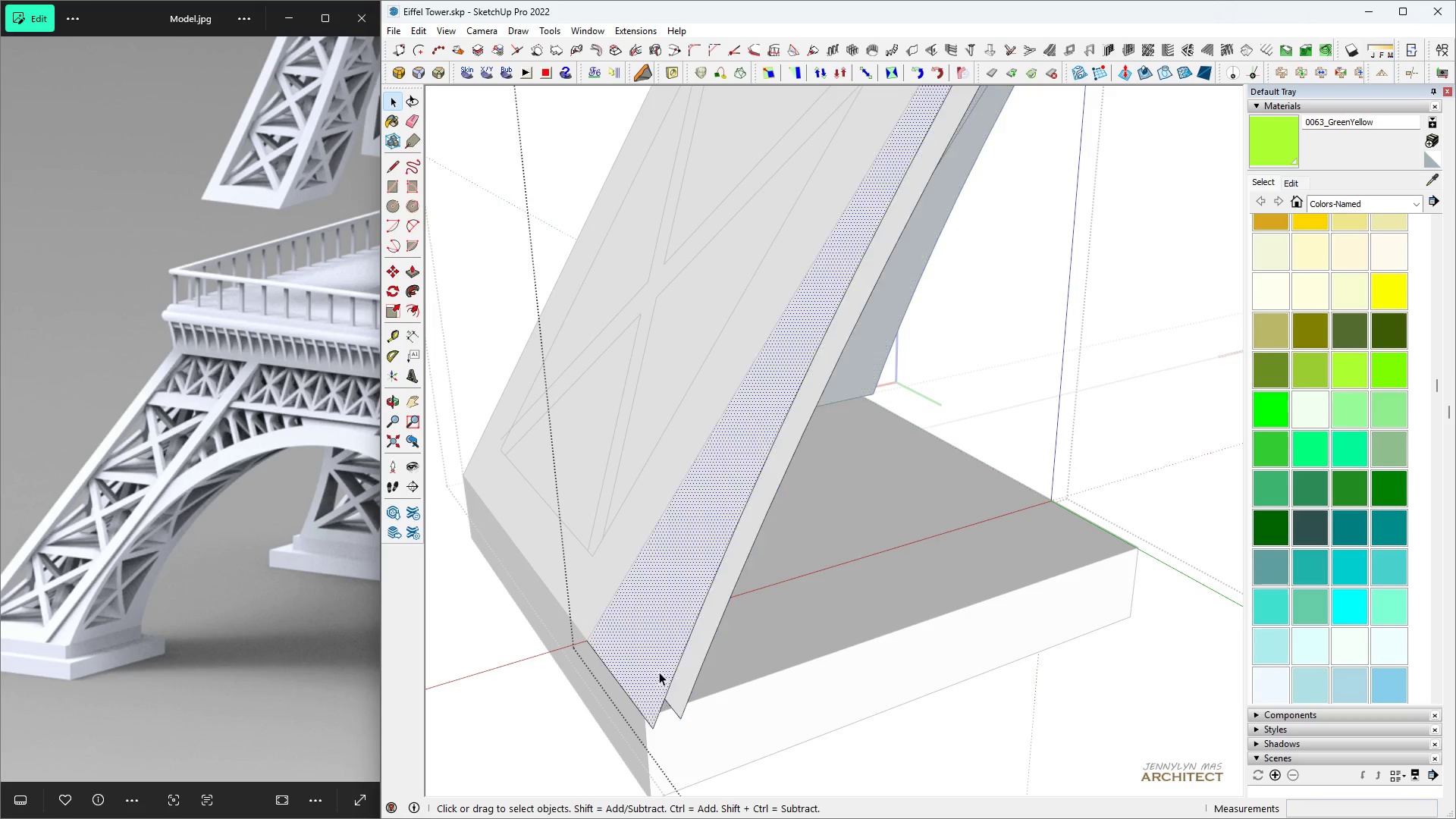 
double_click([659, 672])
 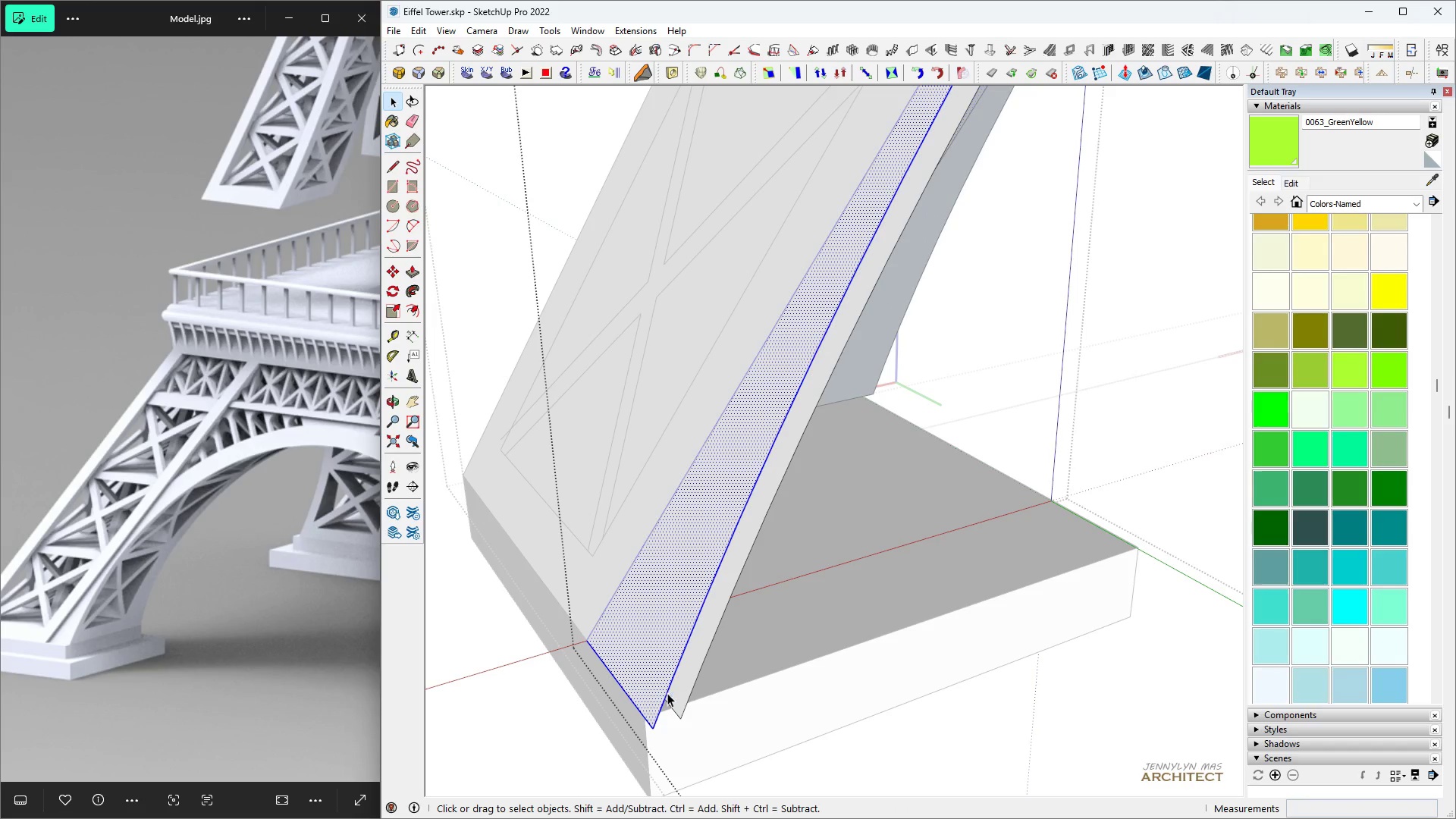 
hold_key(key=ControlLeft, duration=0.83)
left_click([678, 704])
 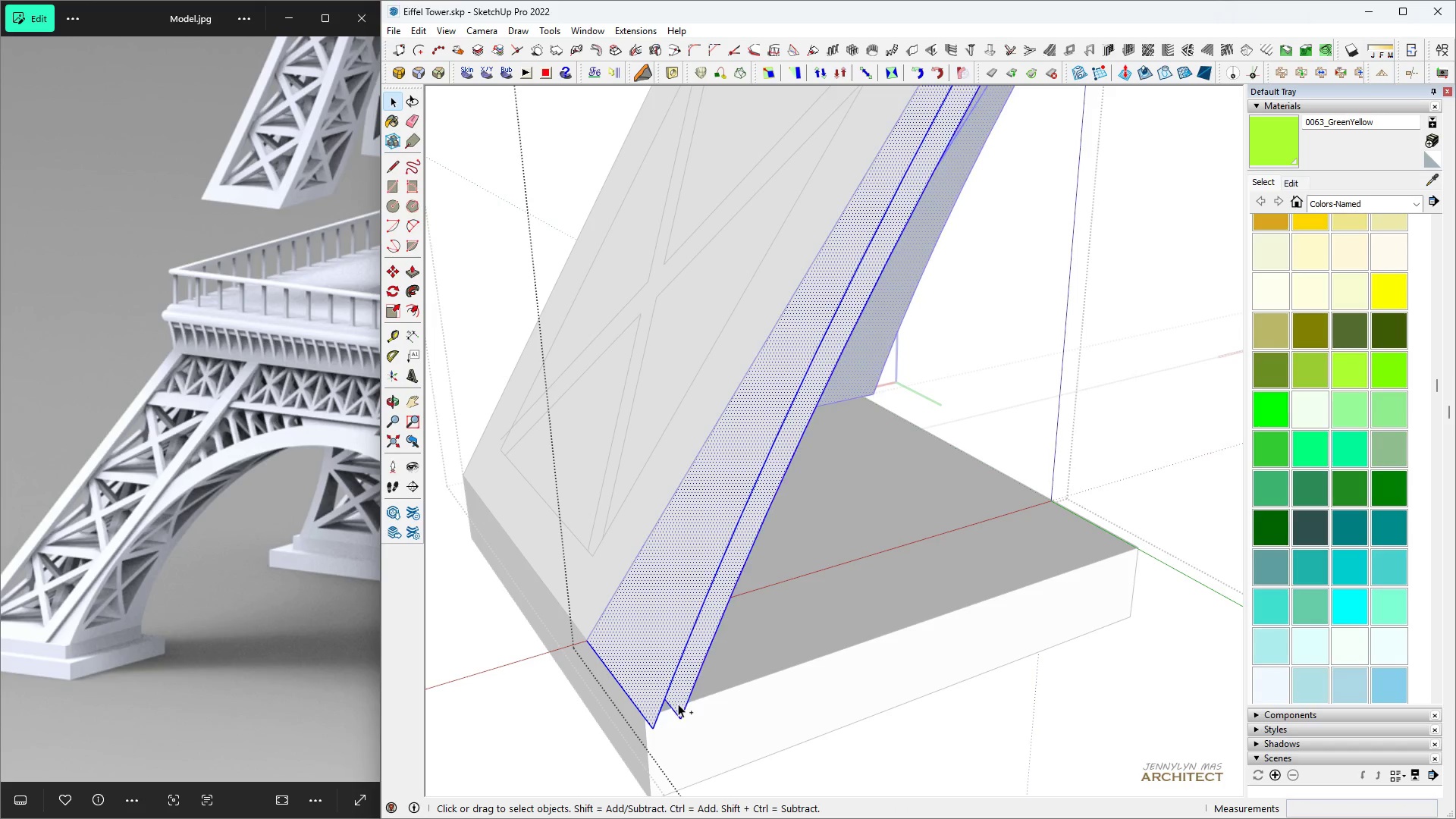 
double_click([678, 704])
 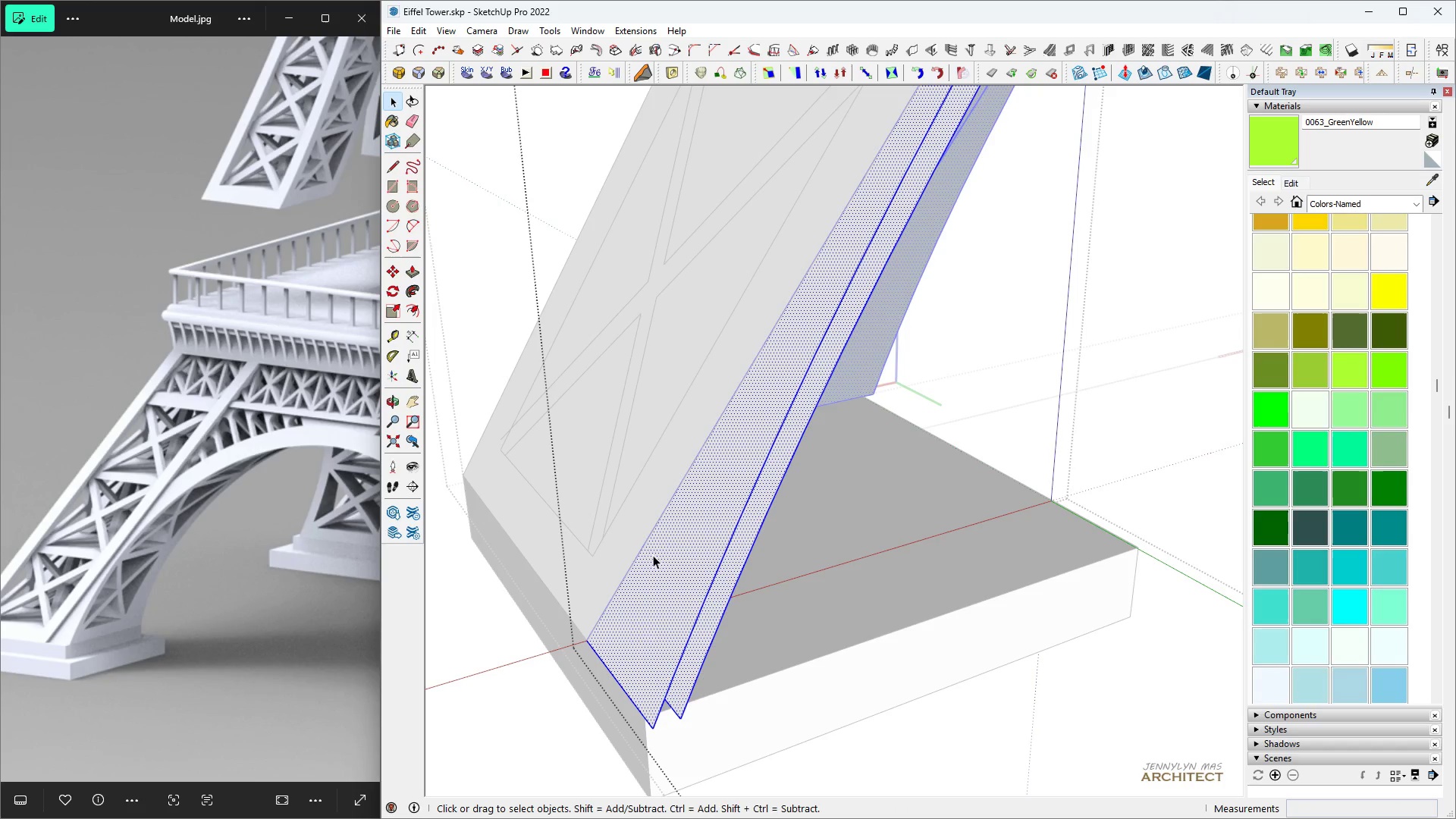 
key(Space)
 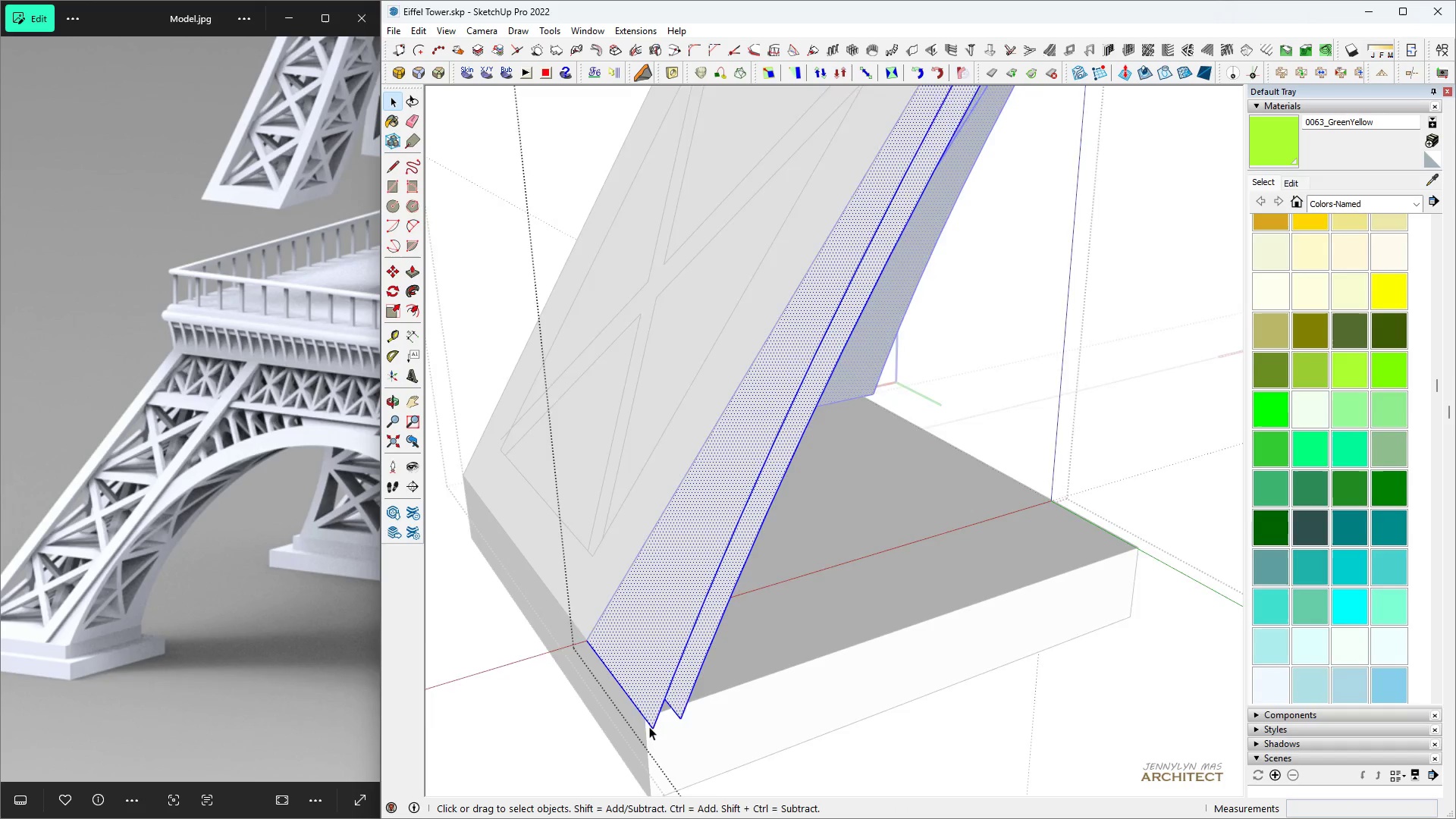 
scroll: coordinate [651, 726], scroll_direction: up, amount: 4.0
 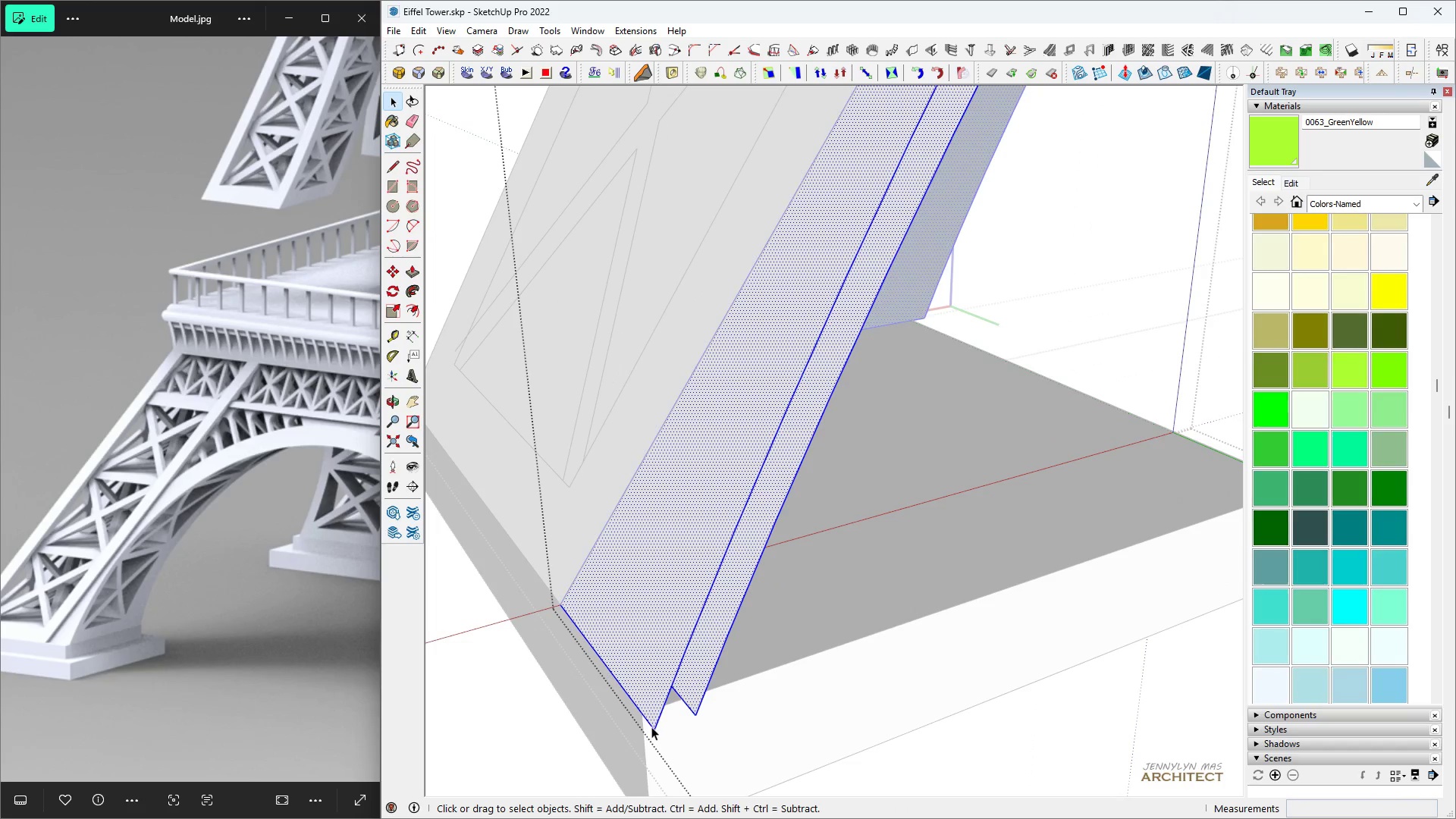 
key(L)
 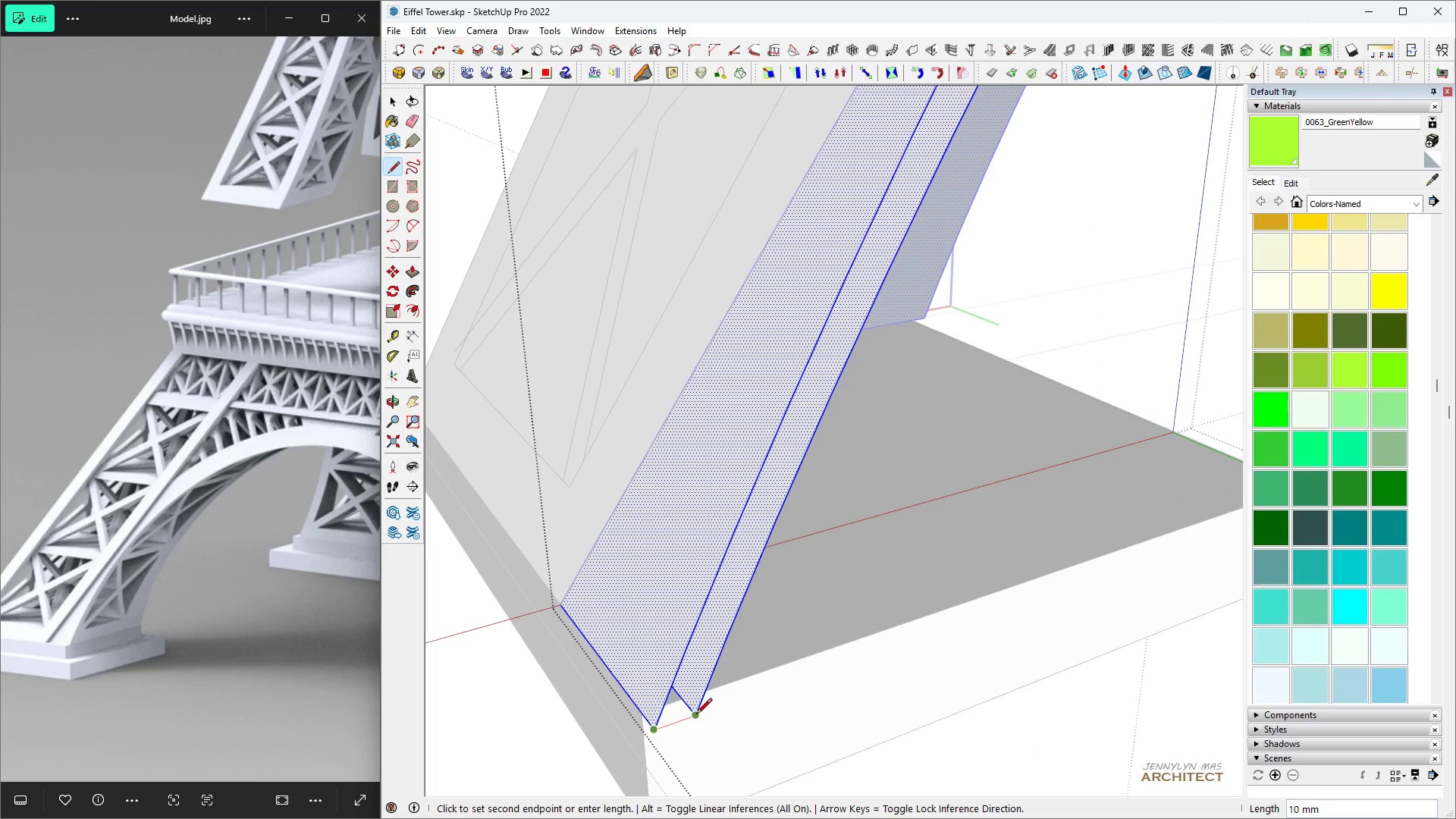 
double_click([696, 715])
 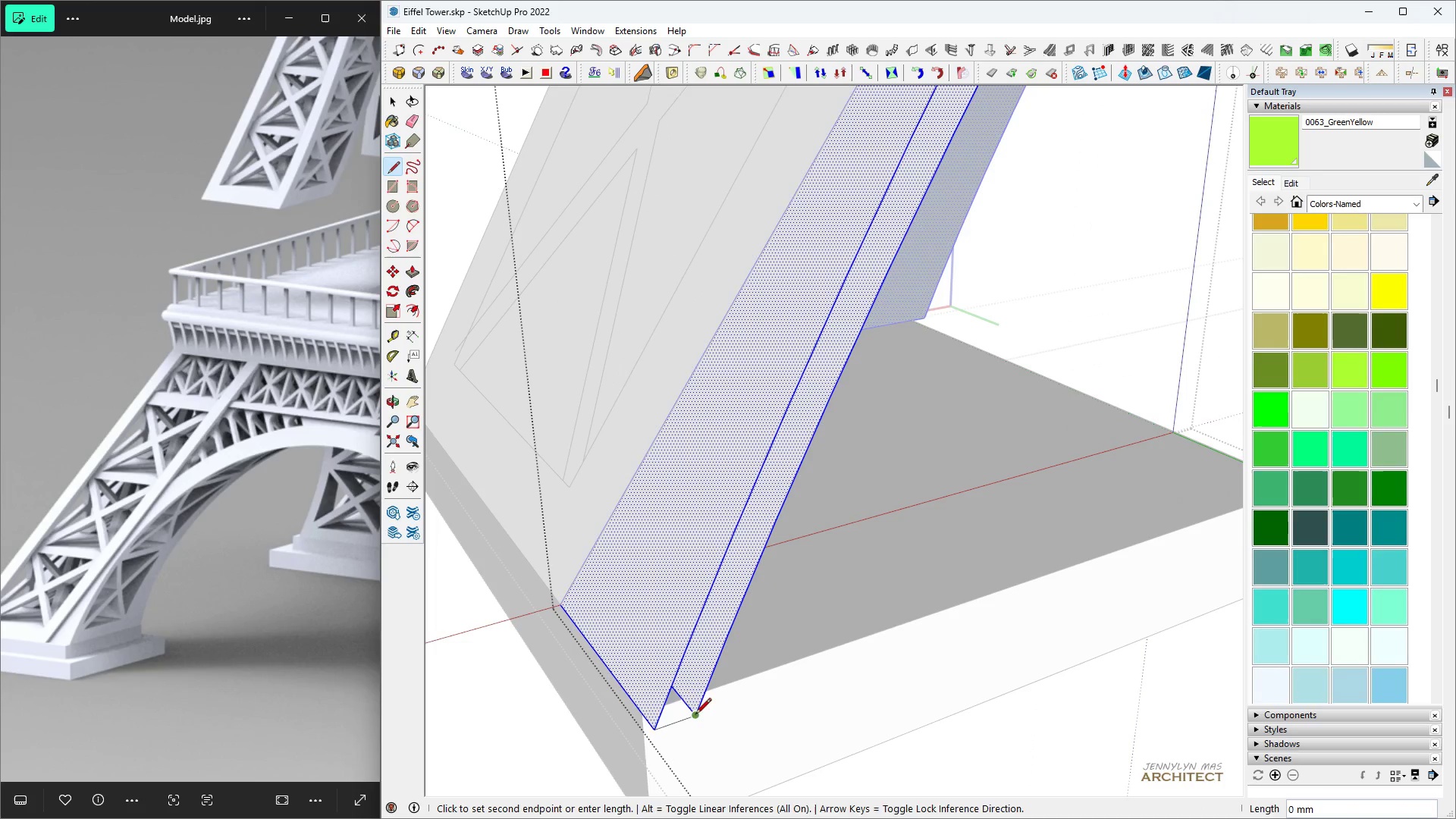 
type( hhhhh l)
 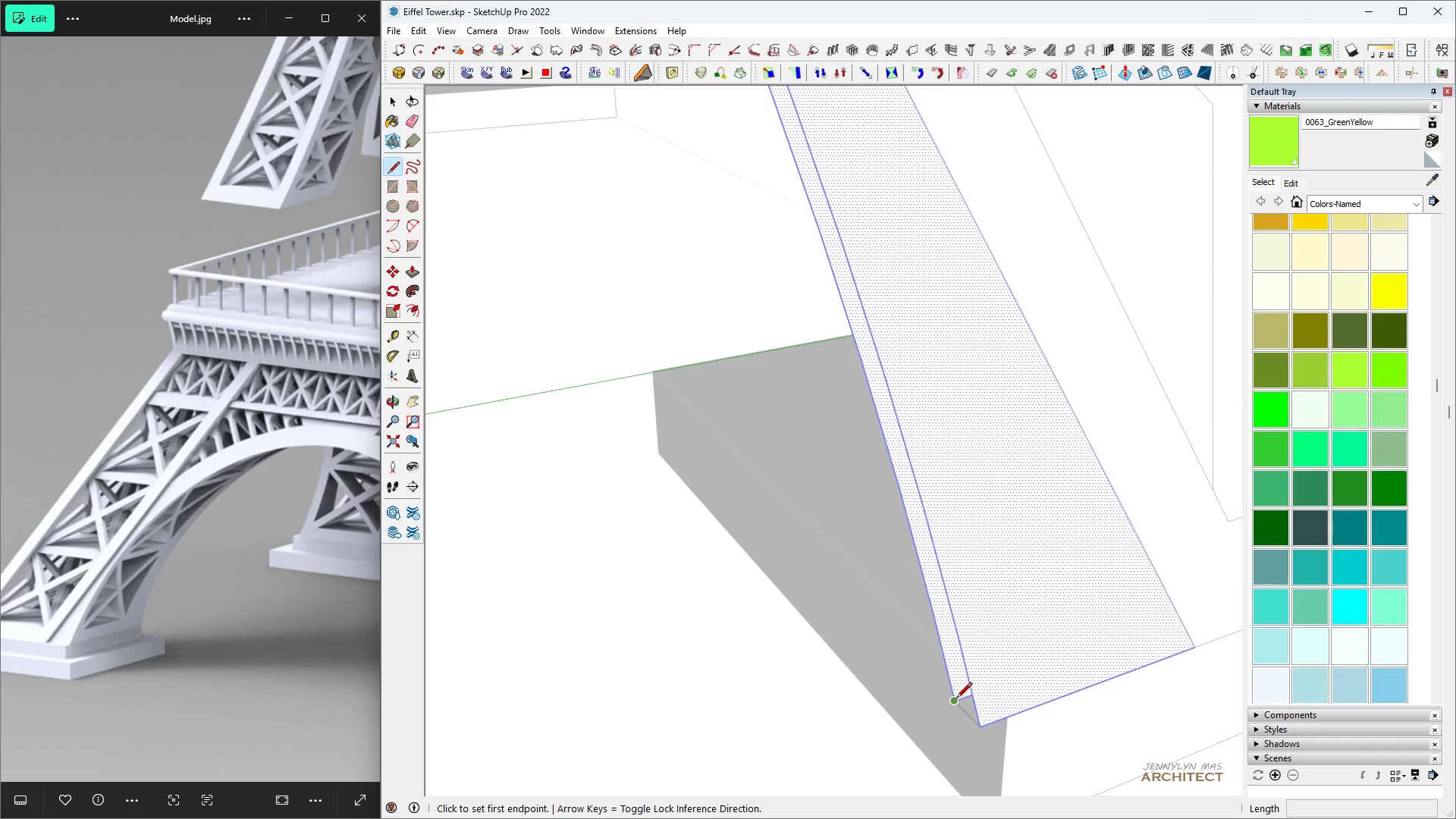 
scroll: coordinate [1150, 637], scroll_direction: down, amount: 16.0
 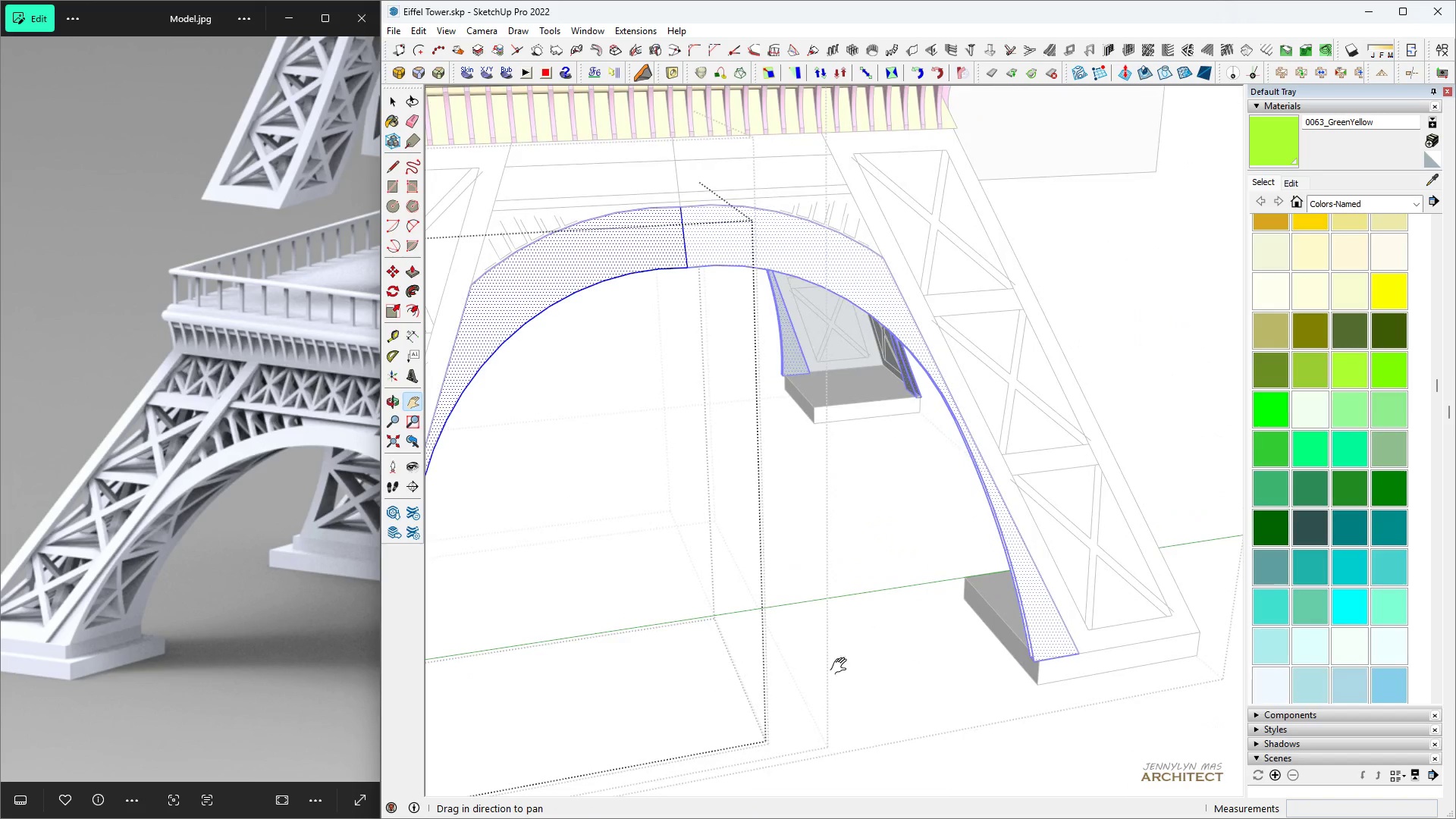 
scroll: coordinate [984, 707], scroll_direction: up, amount: 19.0
 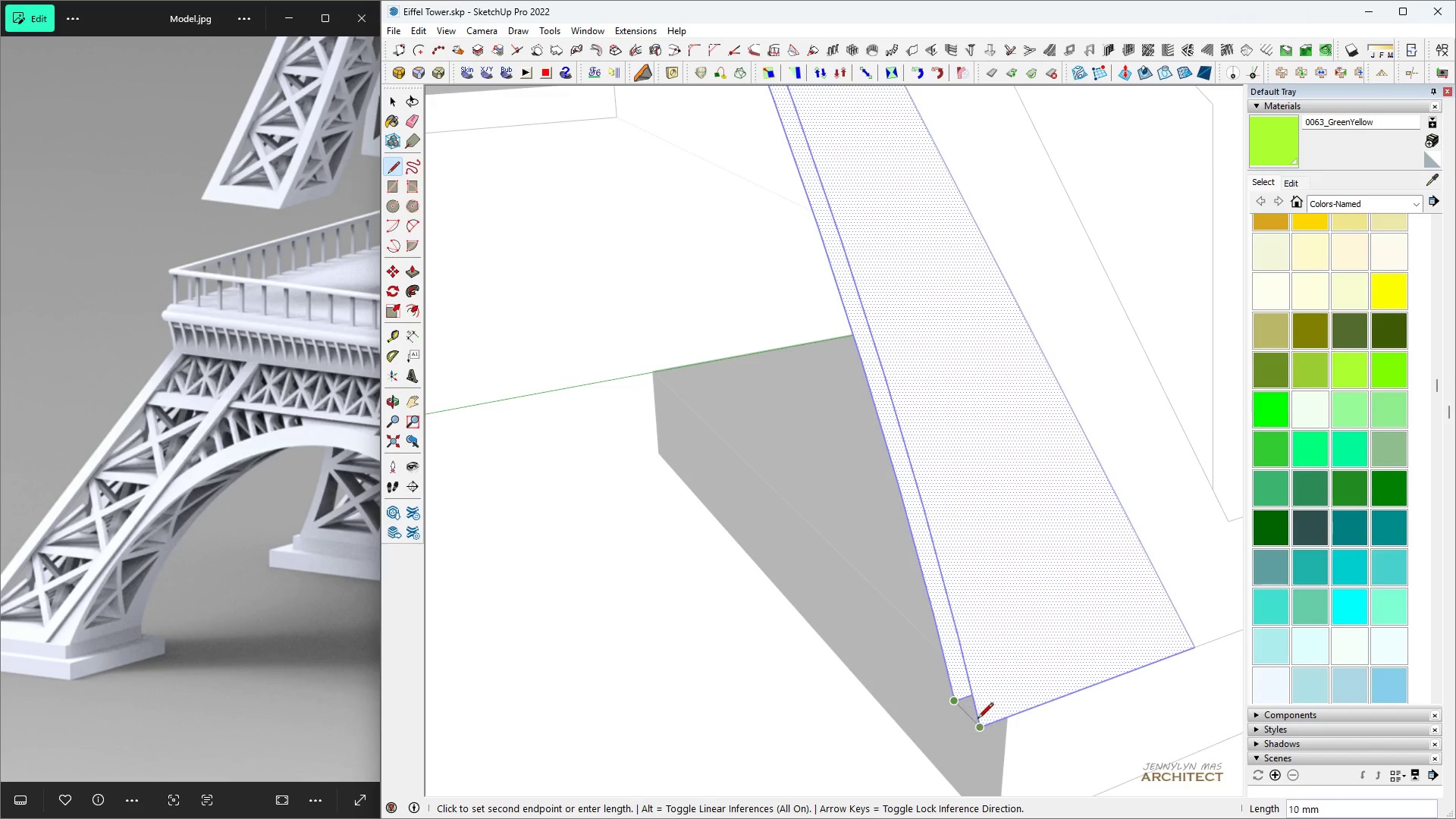 
left_click([977, 723])
 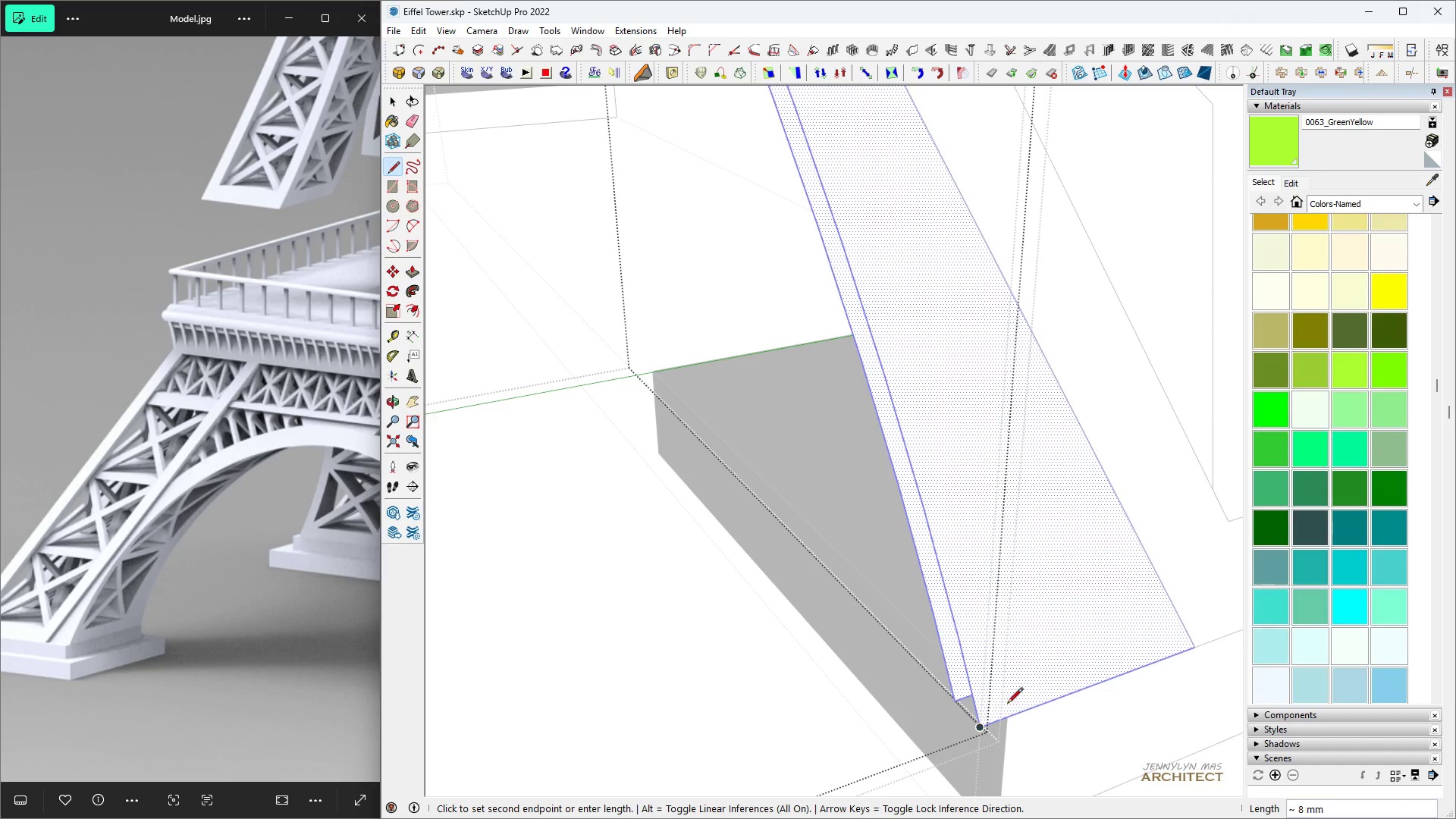 
type(kl)
 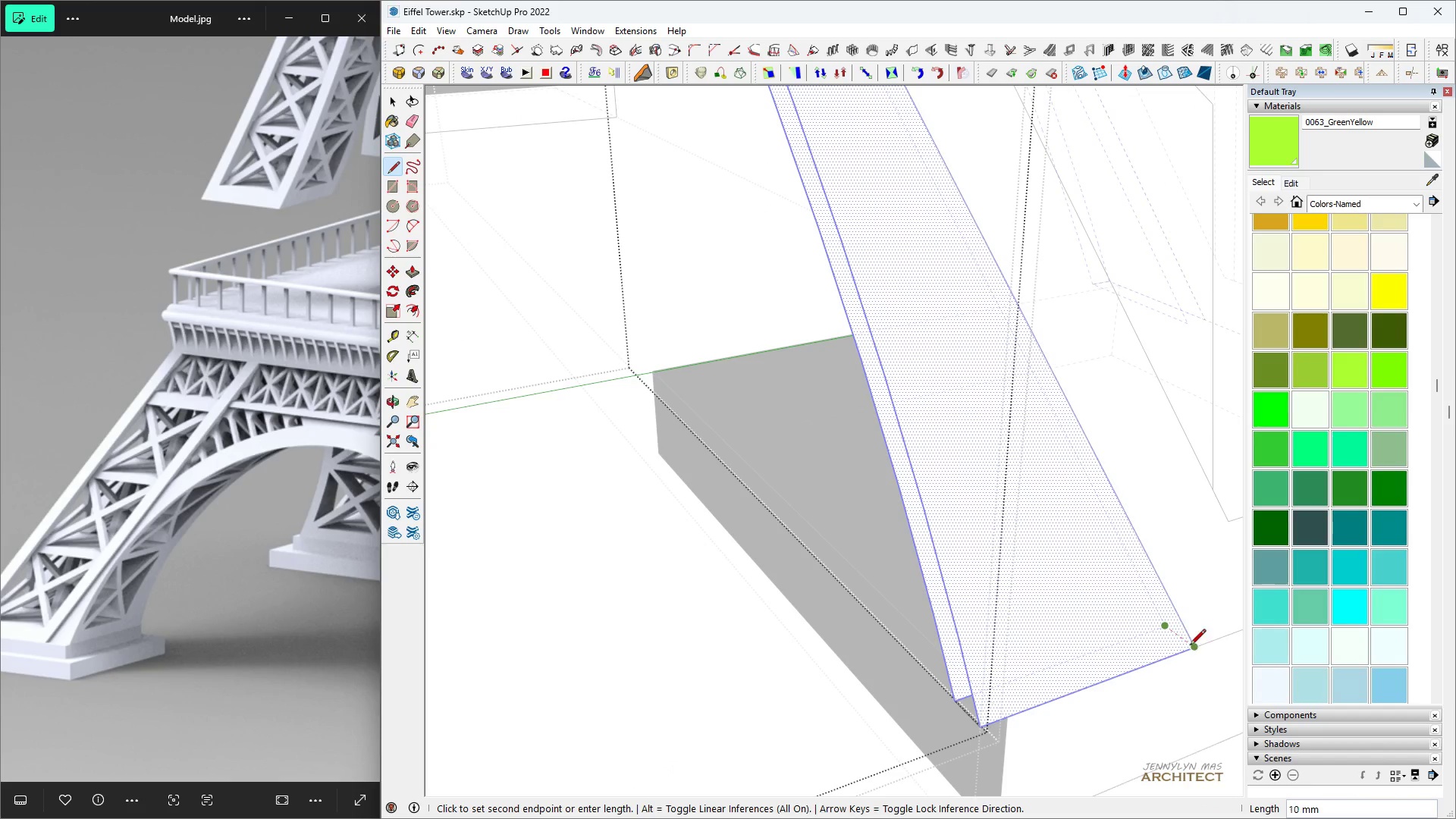 
left_click([1193, 648])
 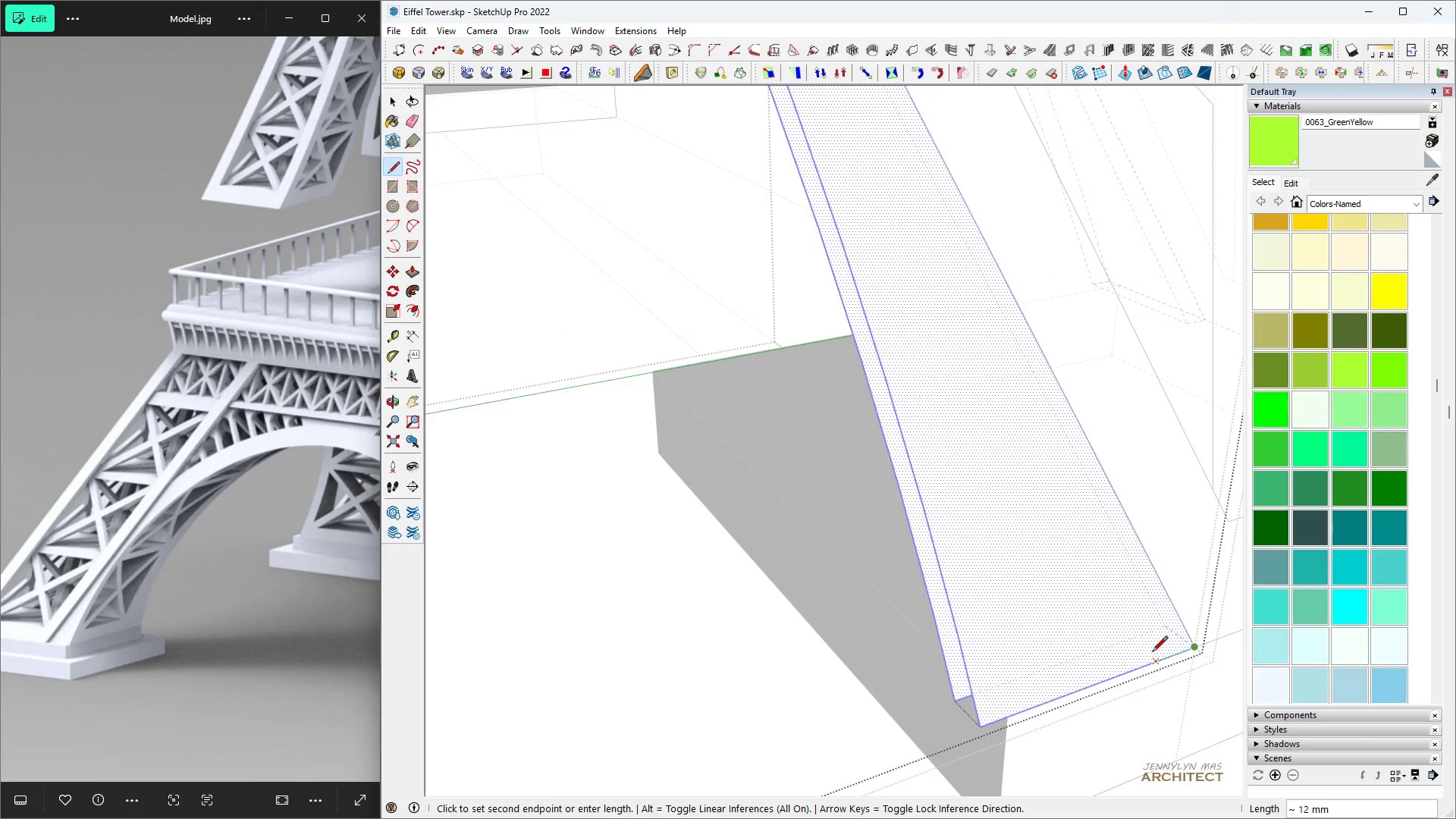 
scroll: coordinate [1053, 717], scroll_direction: down, amount: 24.0
 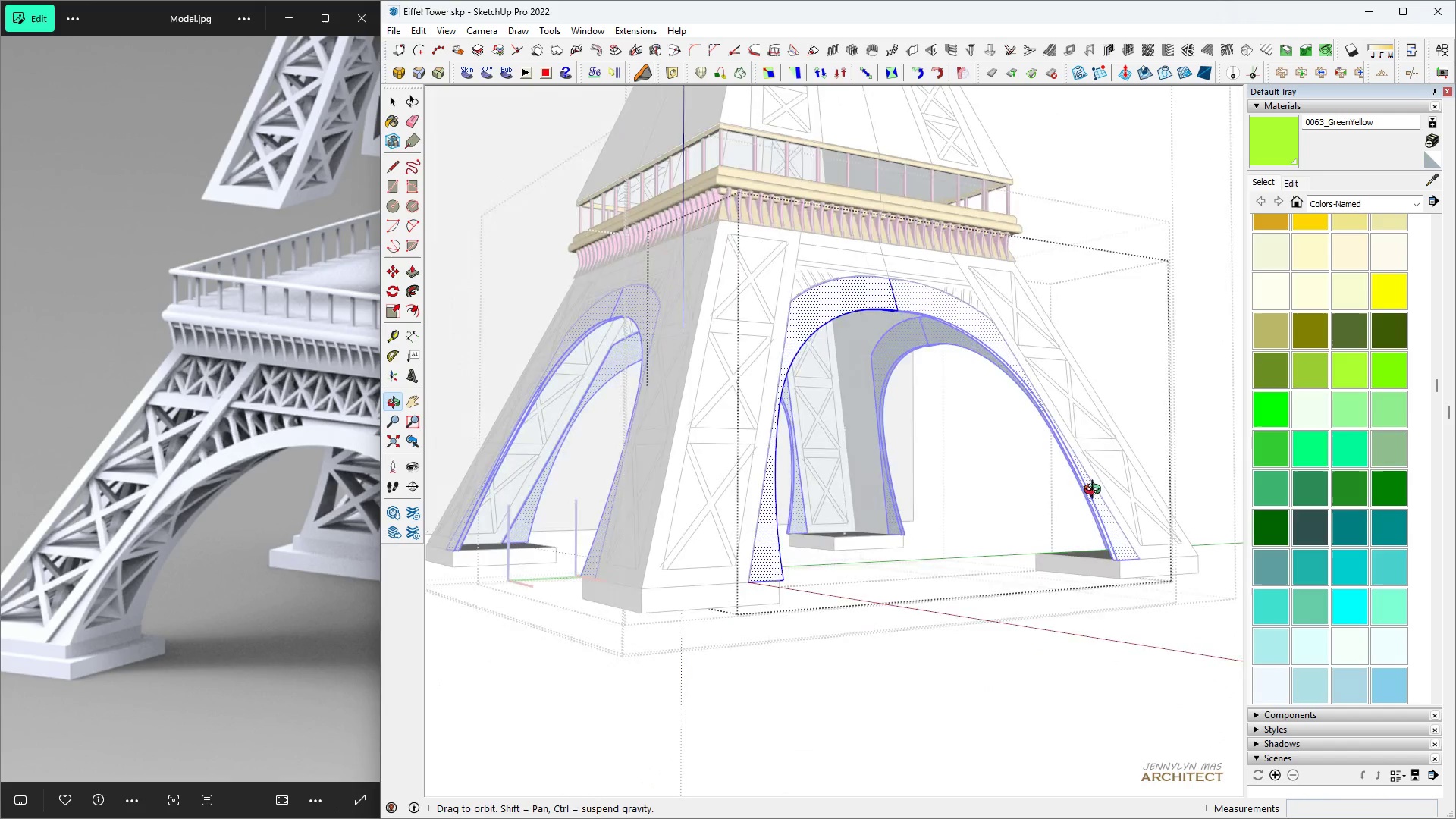 
type(k klk)
 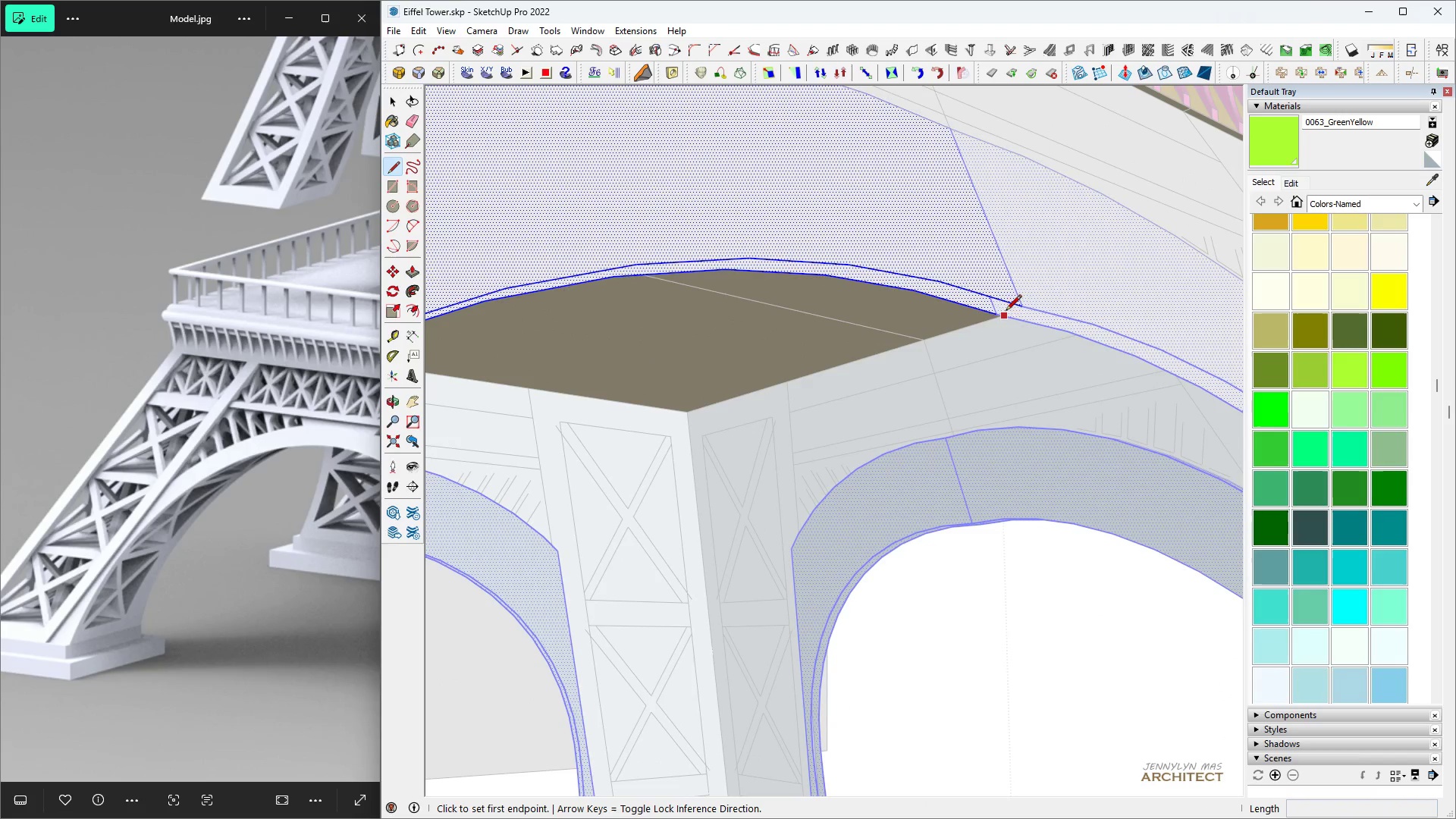 
scroll: coordinate [984, 278], scroll_direction: up, amount: 19.0
 